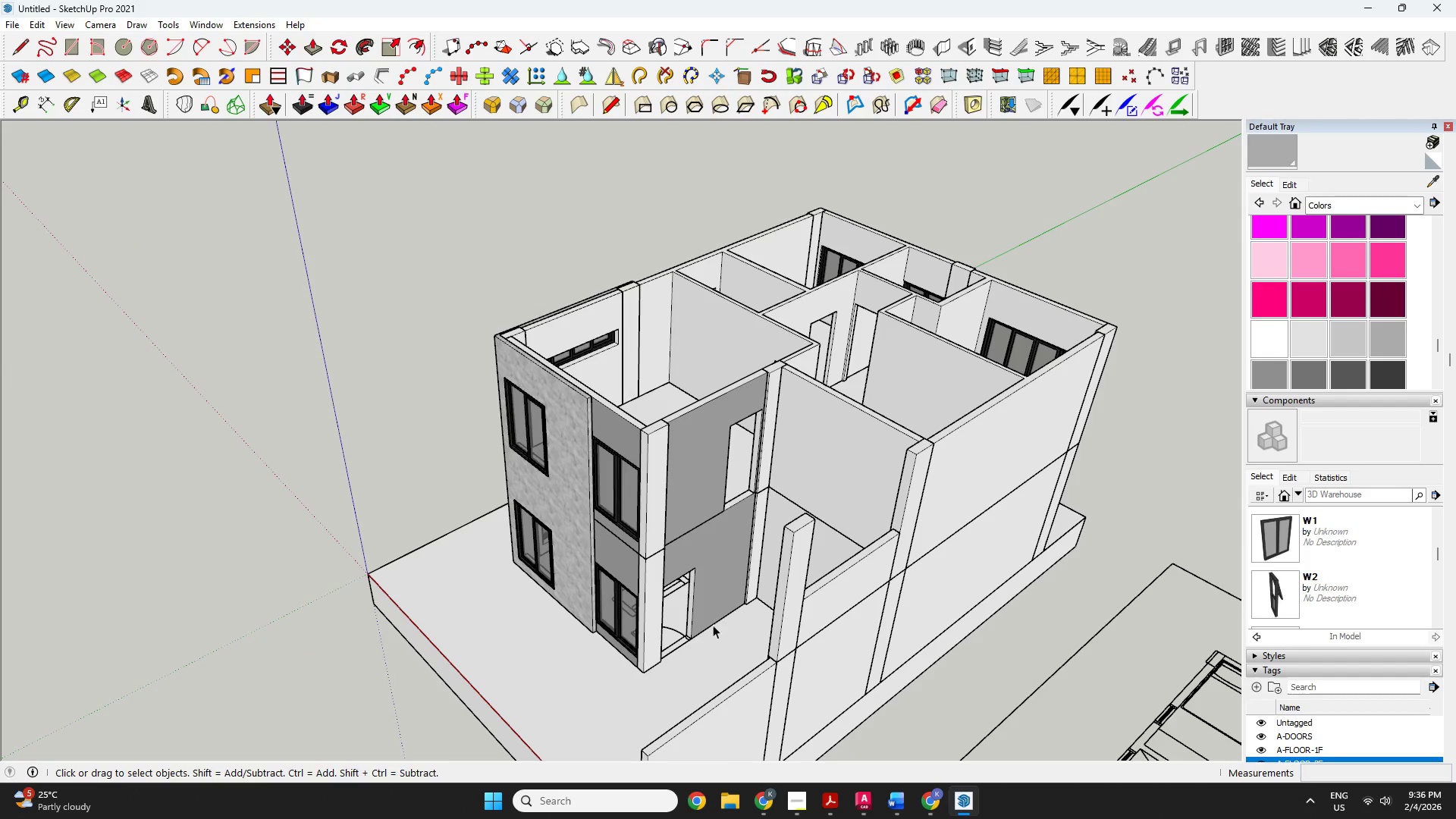 
key(O)
 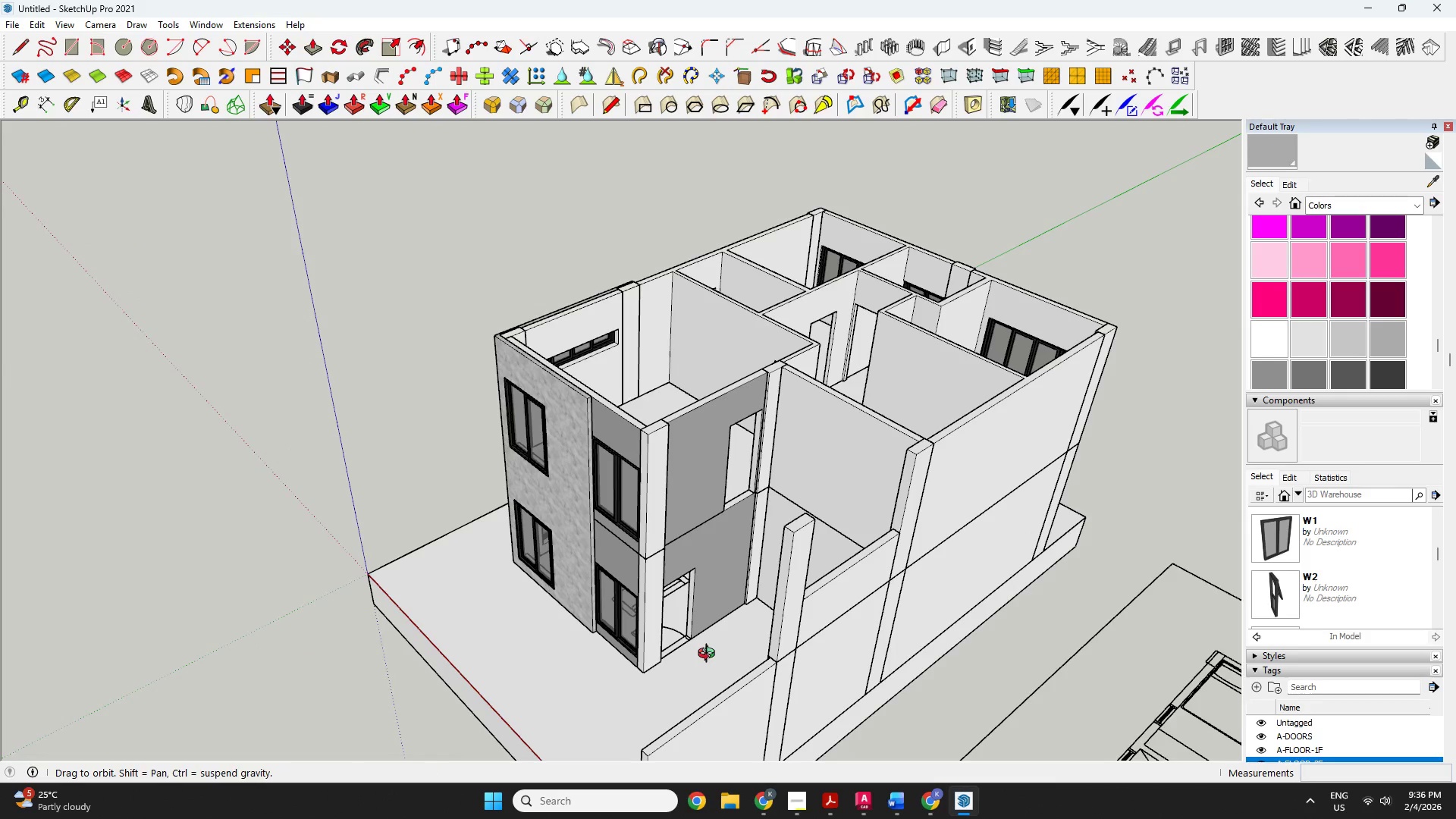 
left_click_drag(start_coordinate=[719, 658], to_coordinate=[966, 573])
 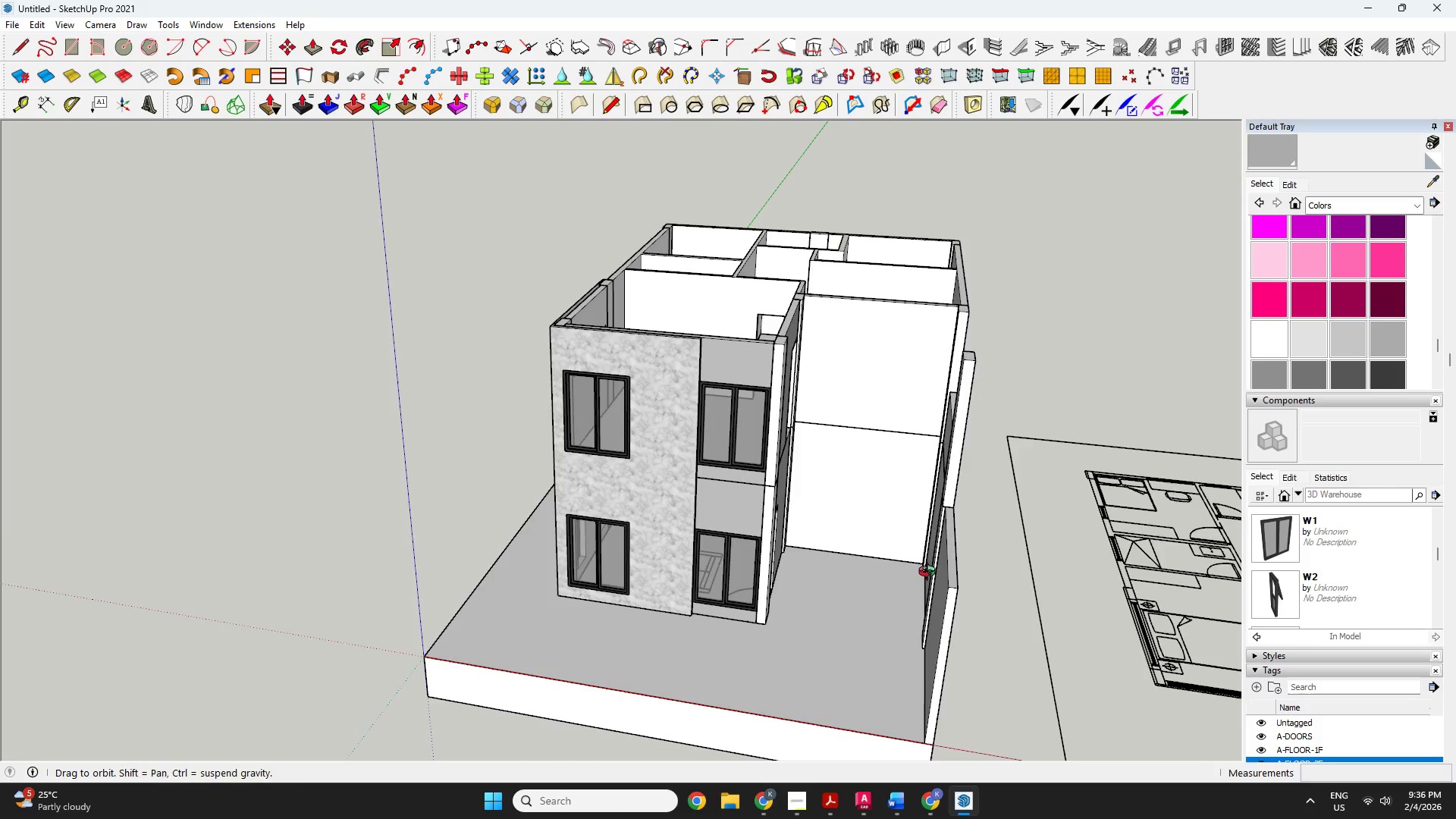 
scroll: coordinate [613, 515], scroll_direction: down, amount: 16.0
 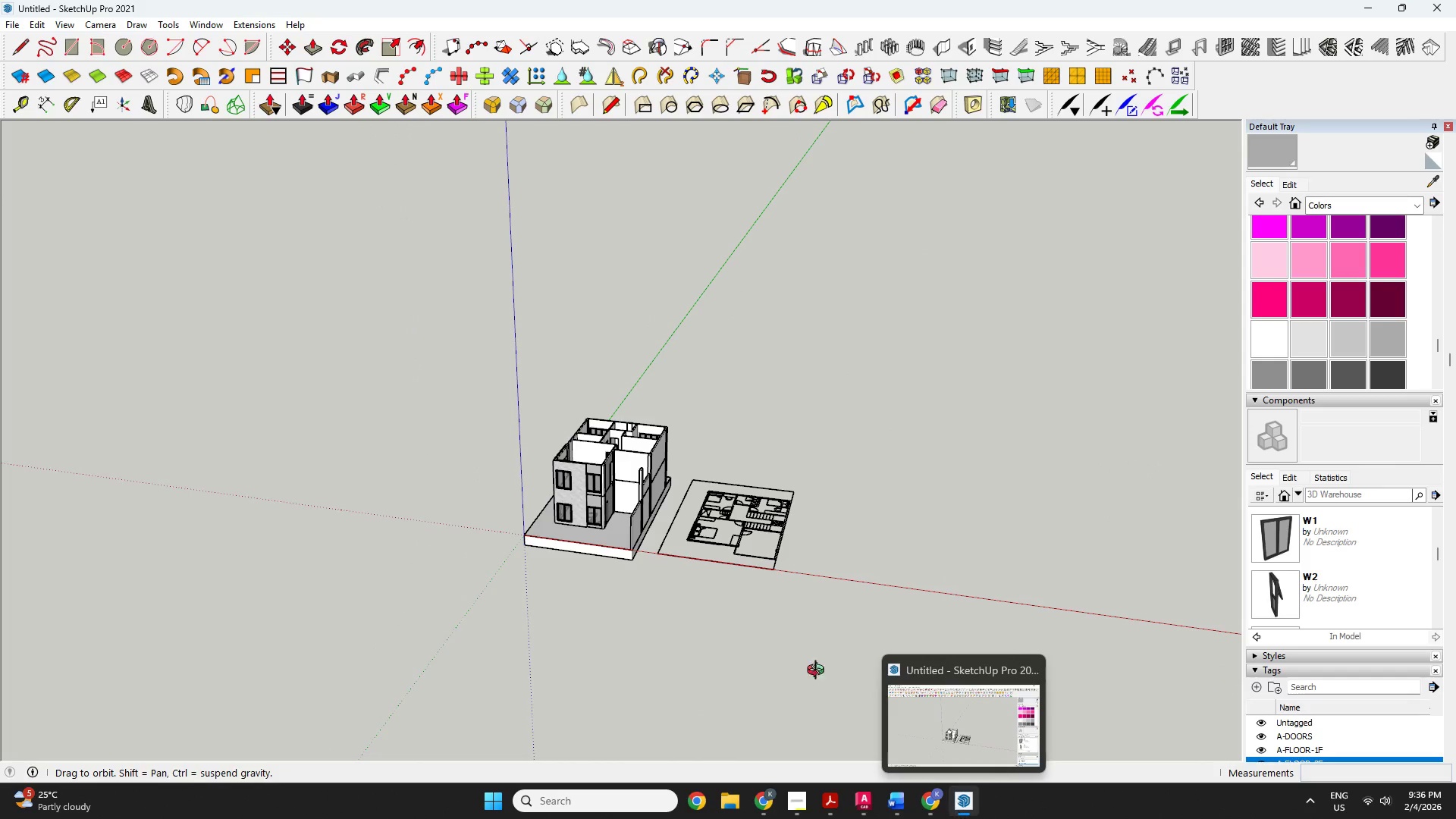 
left_click([11, 24])
 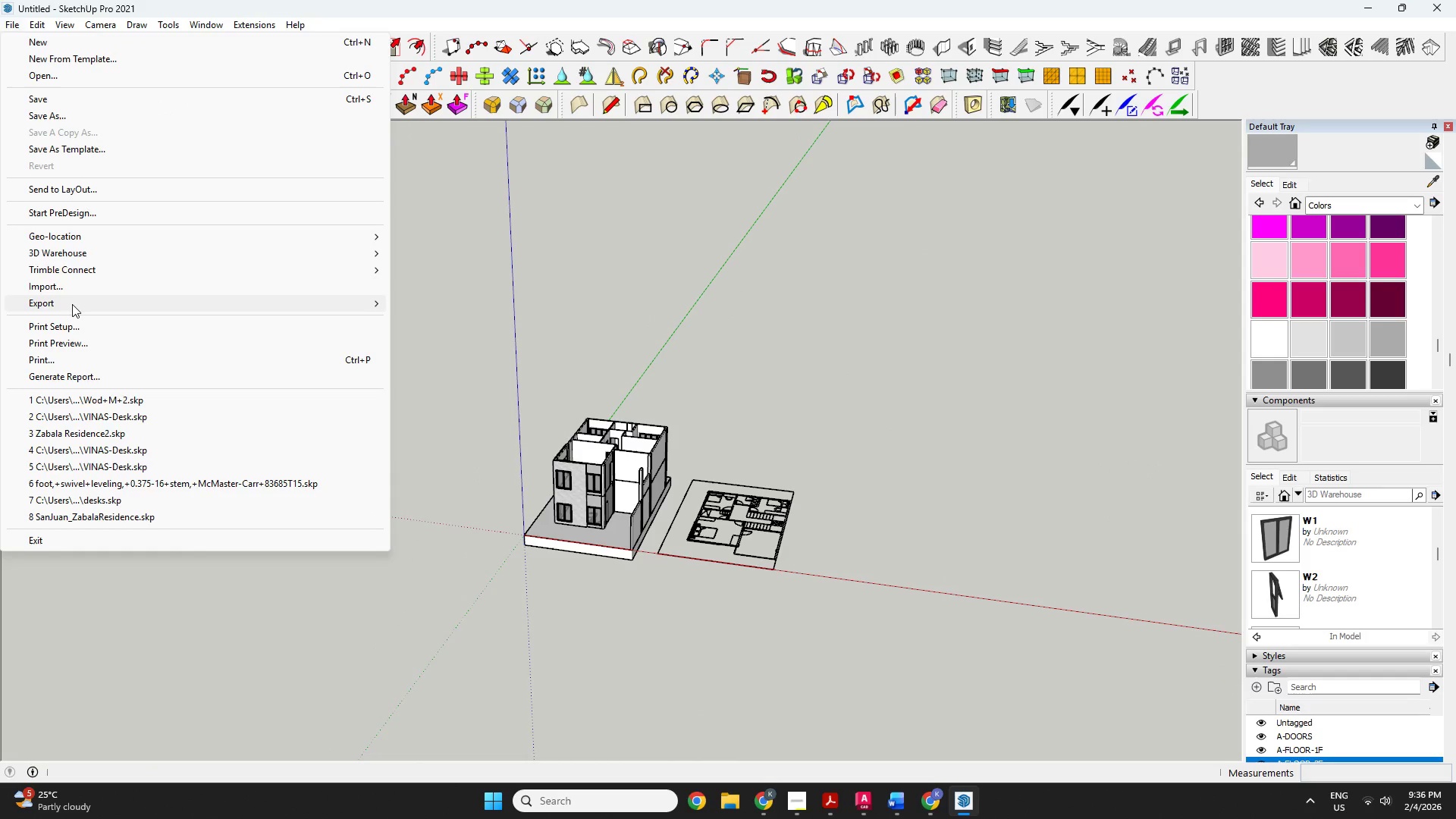 
left_click([74, 286])
 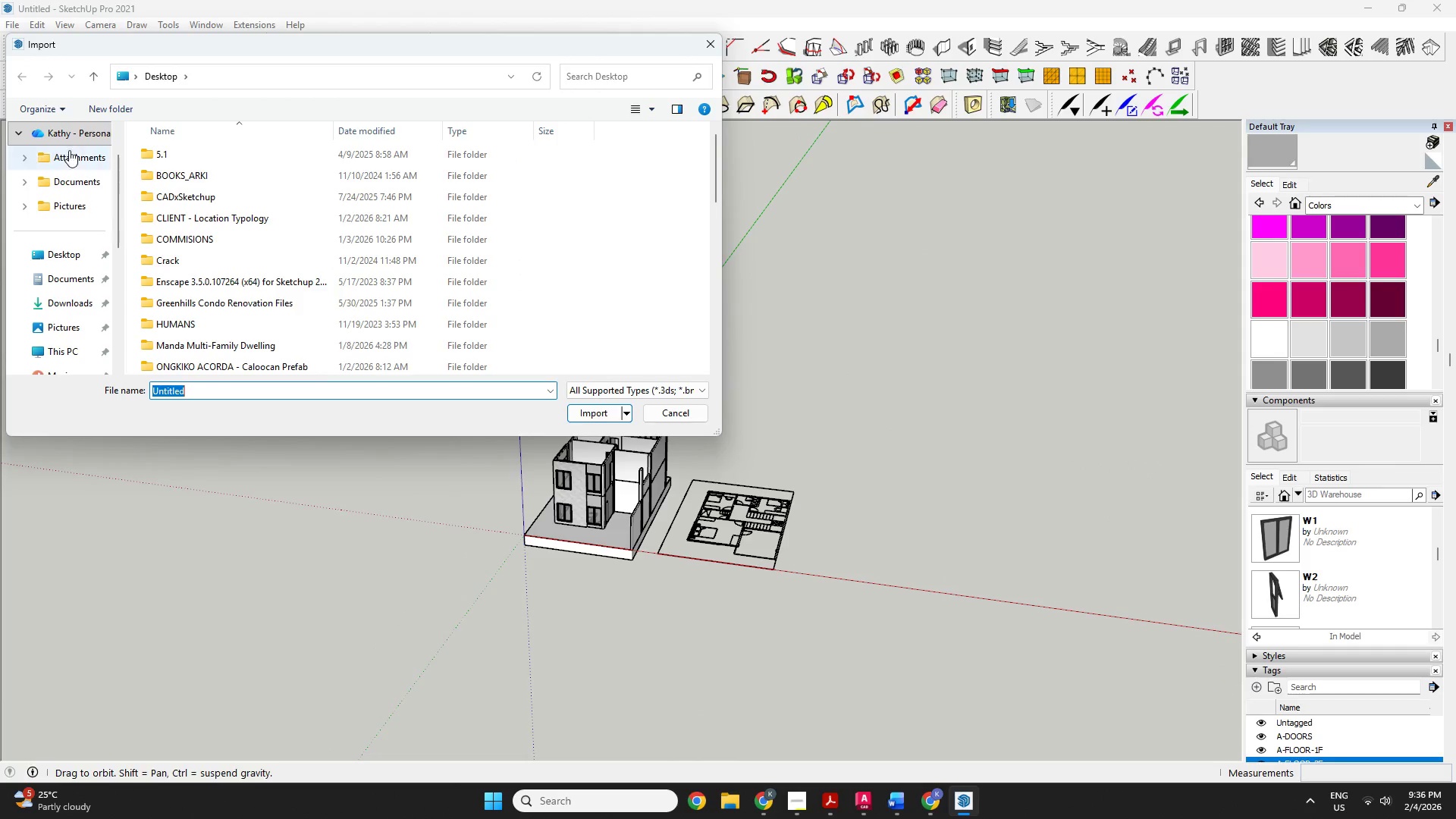 
left_click([64, 143])
 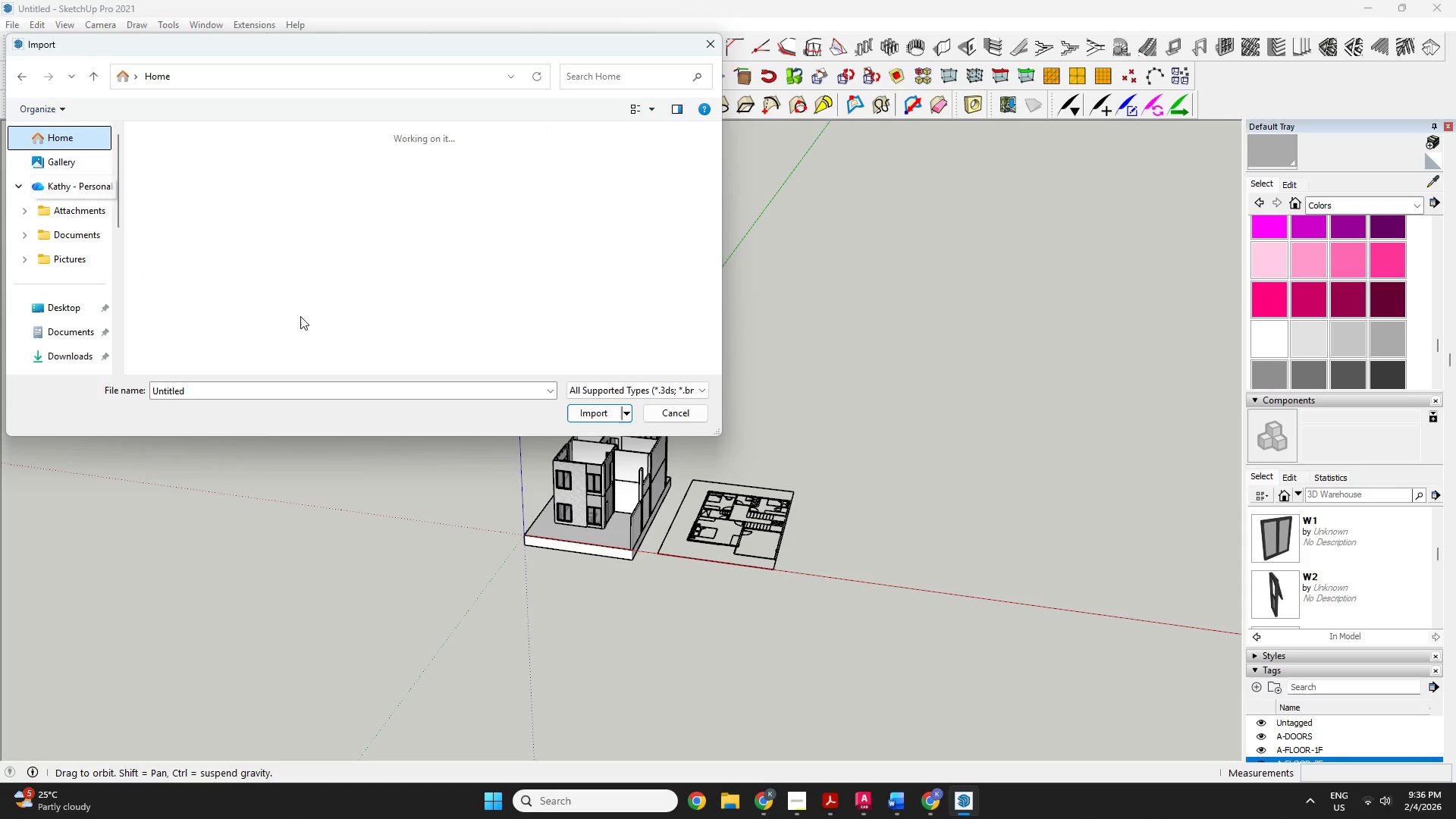 
scroll: coordinate [63, 143], scroll_direction: up, amount: 5.0
 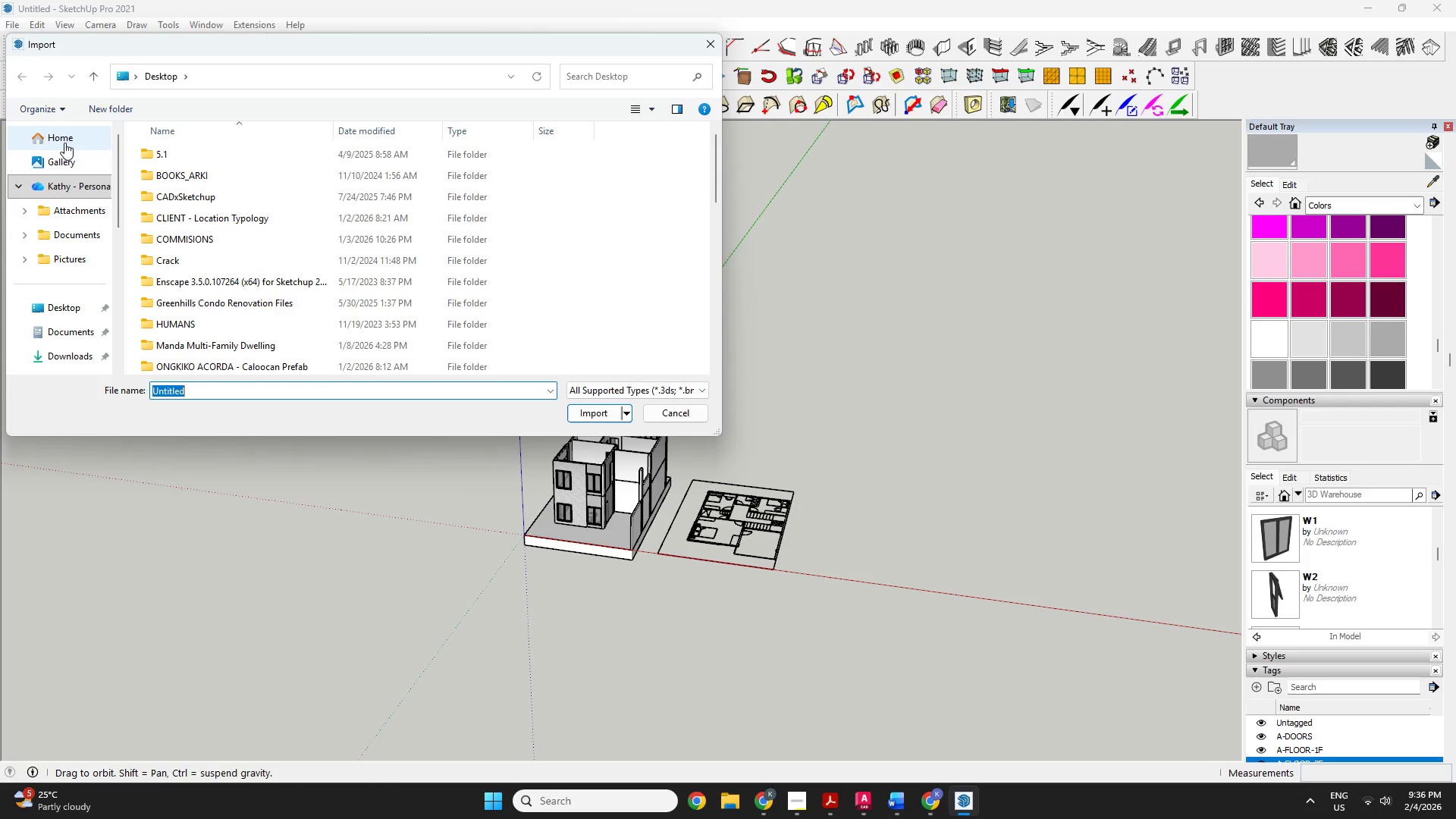 
scroll: coordinate [210, 335], scroll_direction: down, amount: 4.0
 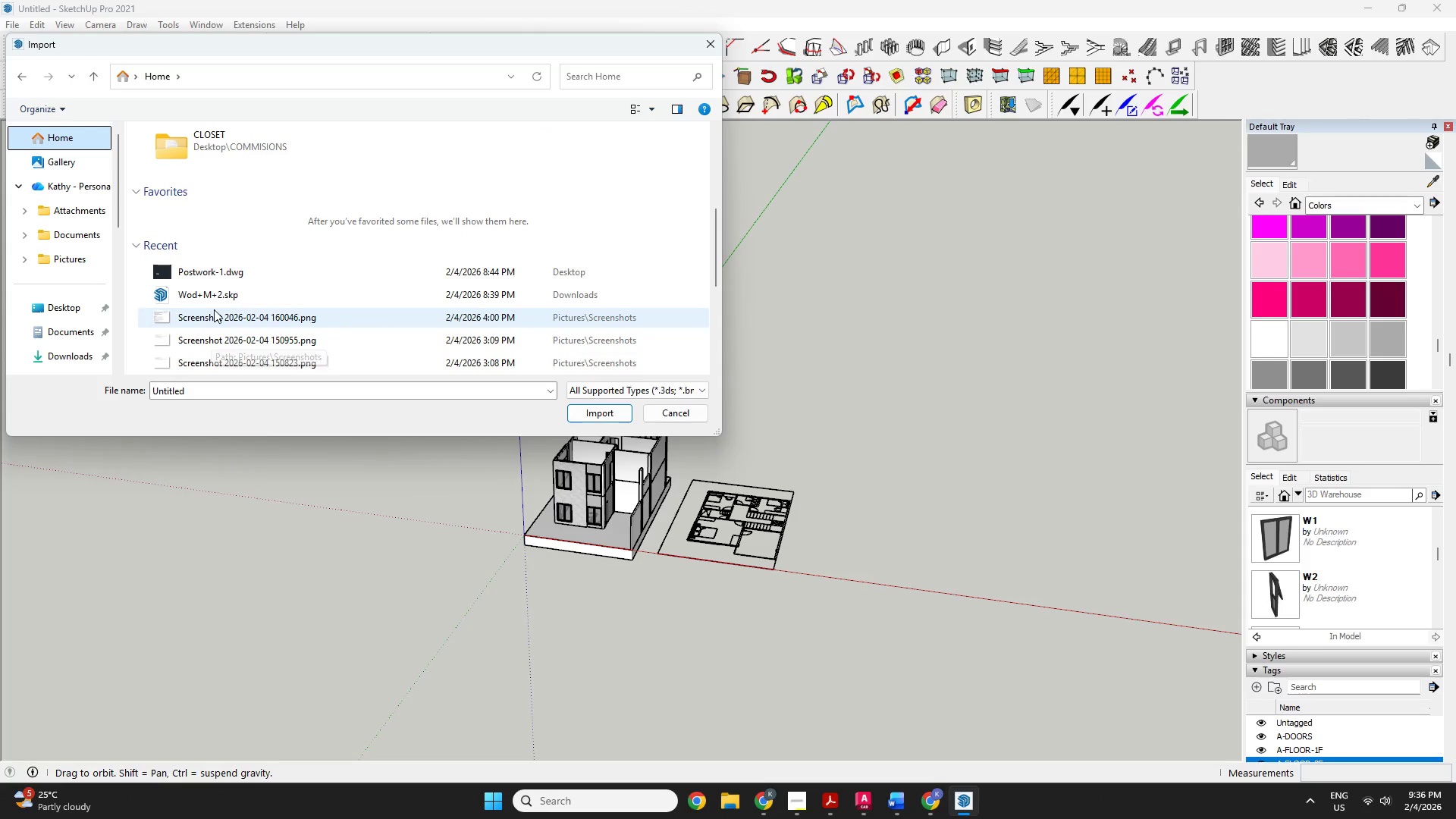 
left_click([213, 297])
 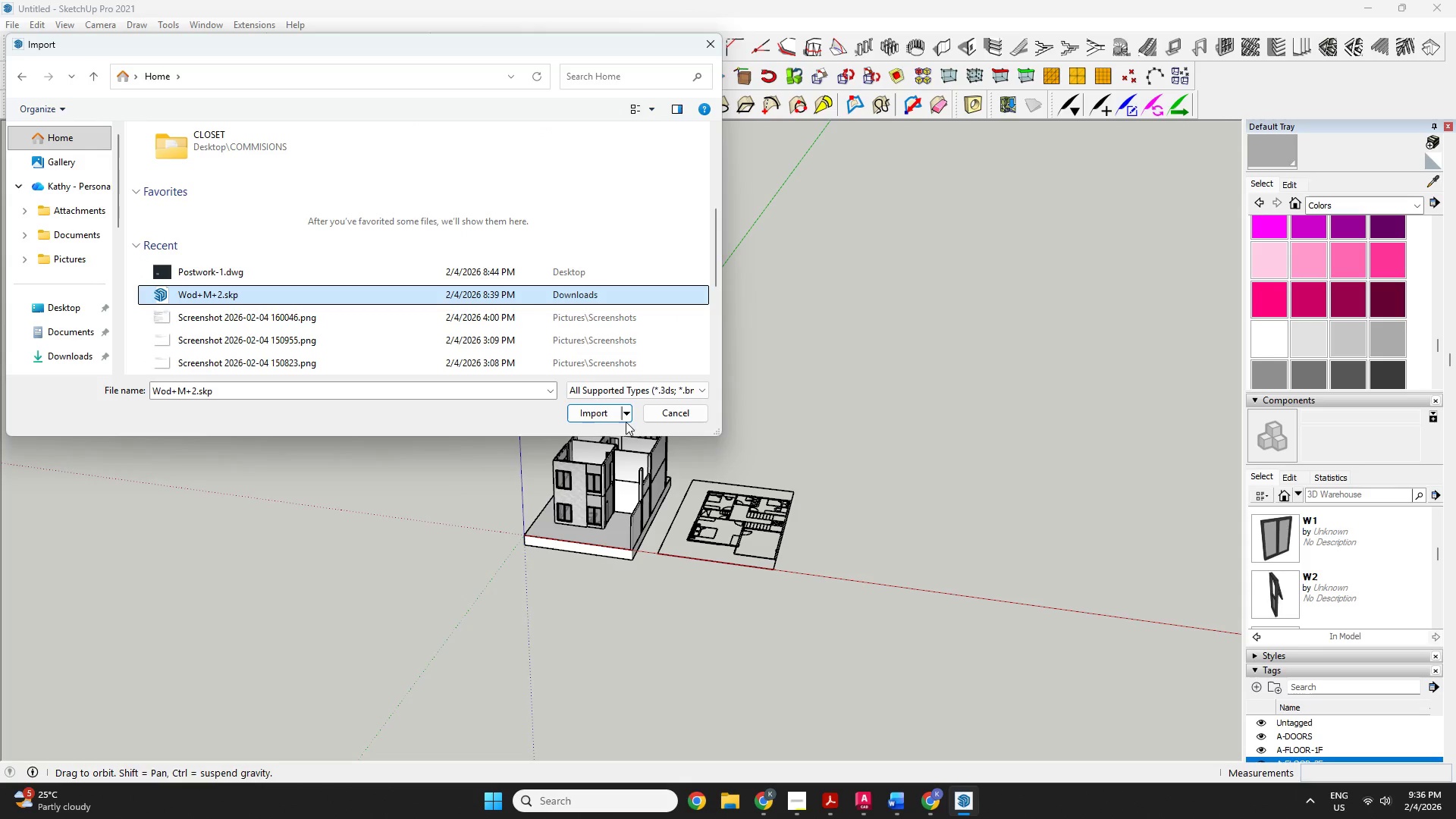 
left_click([582, 416])
 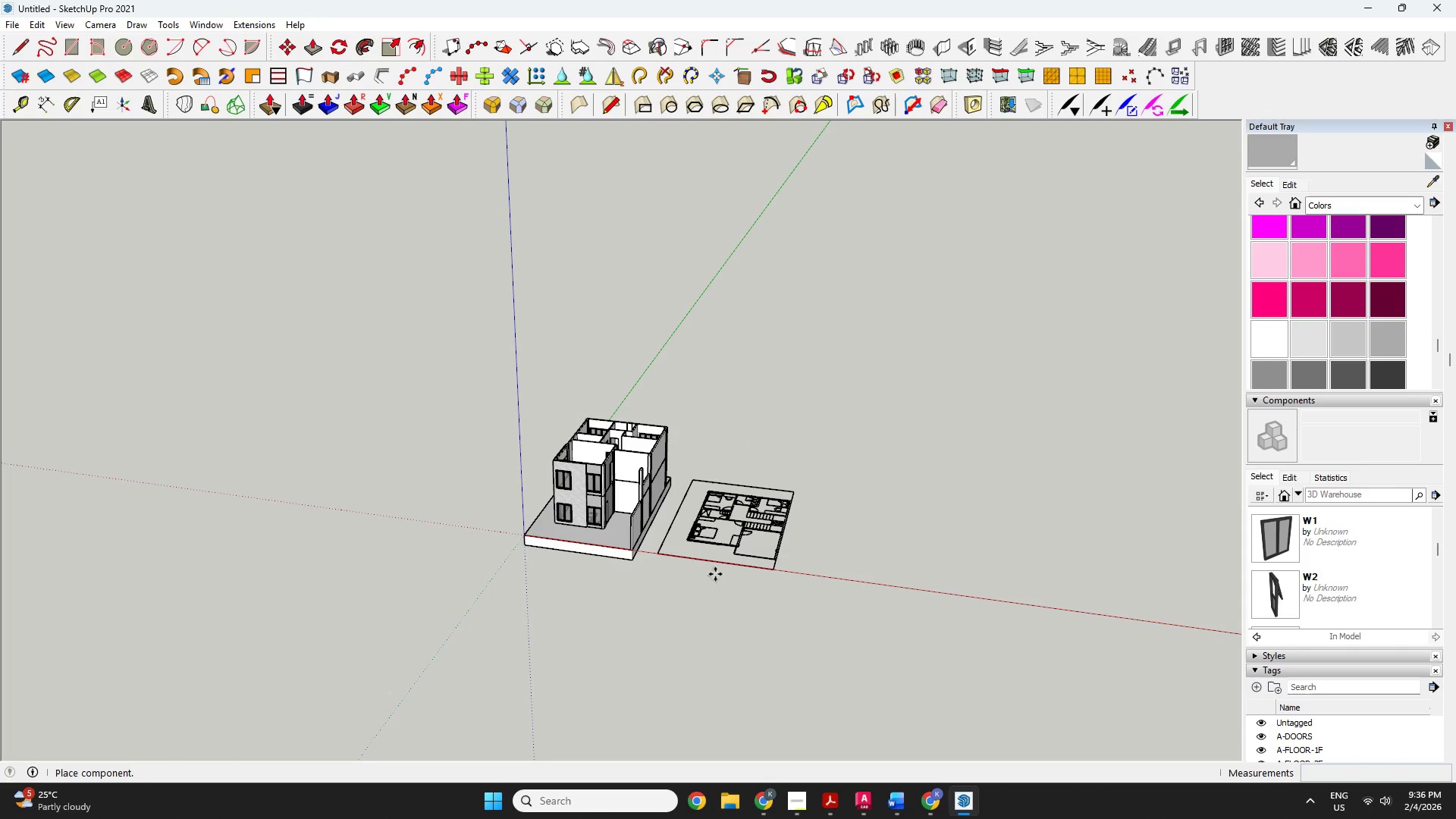 
left_click([657, 573])
 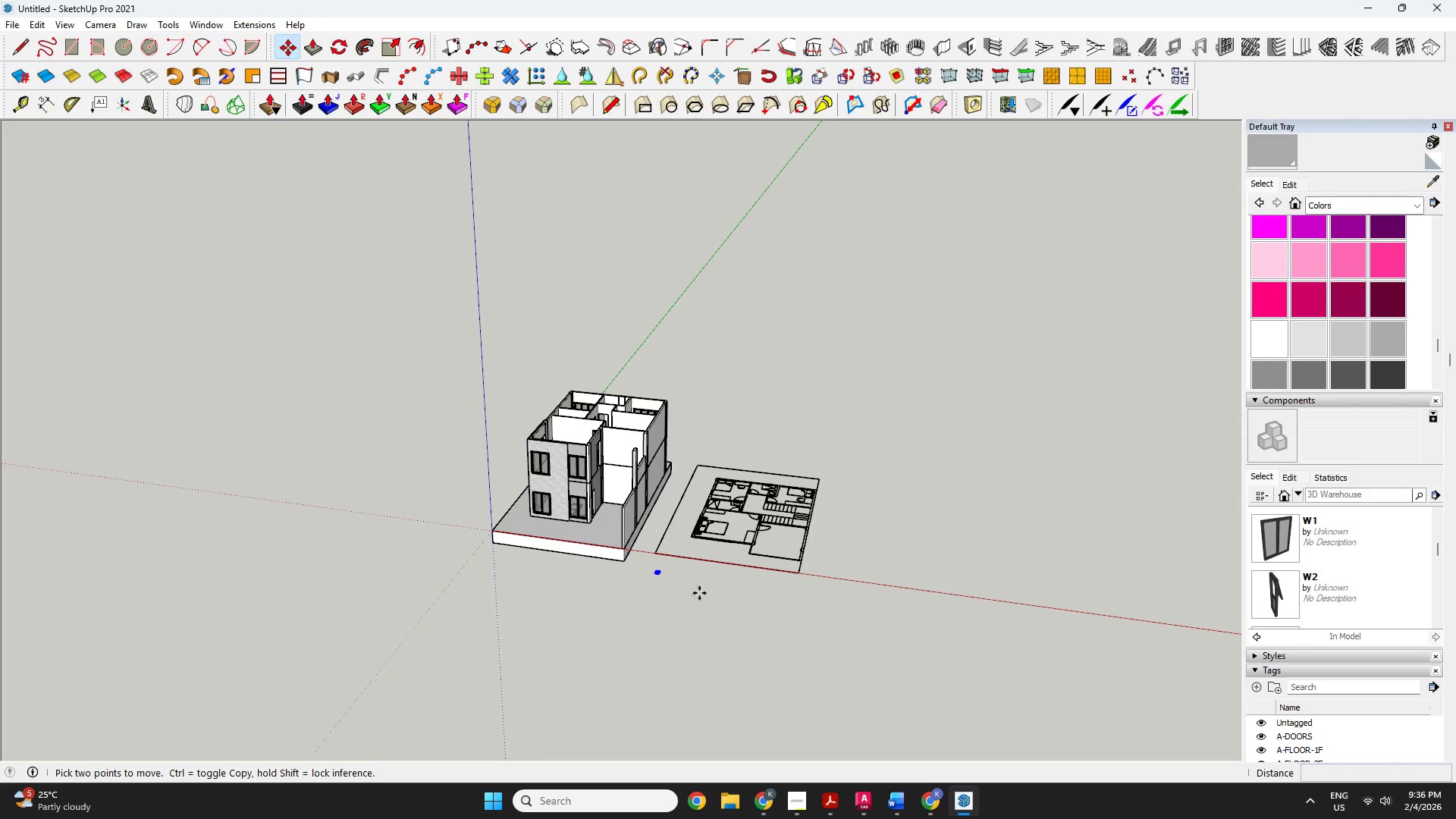 
scroll: coordinate [585, 393], scroll_direction: up, amount: 14.0
 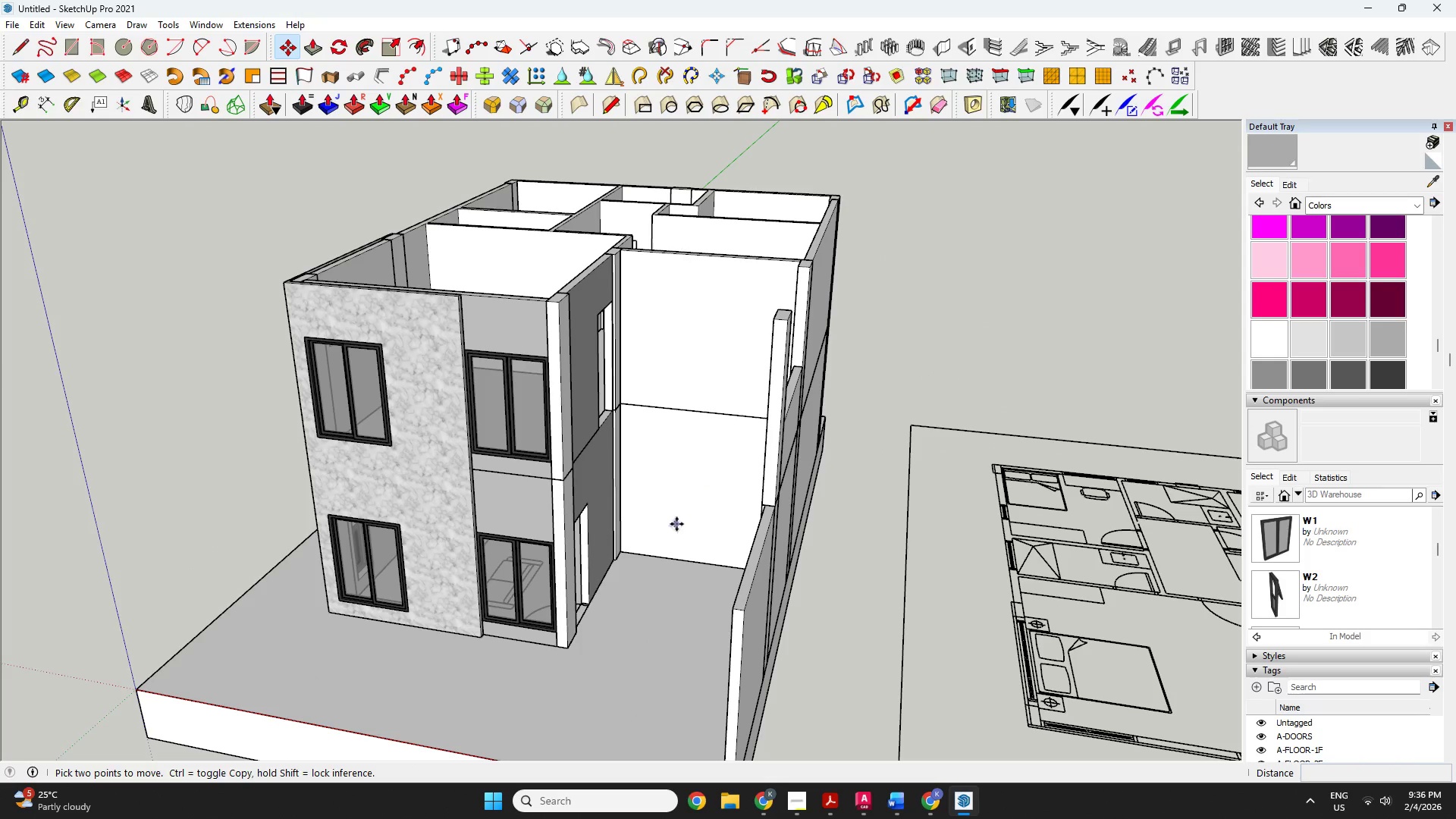 
key(Space)
 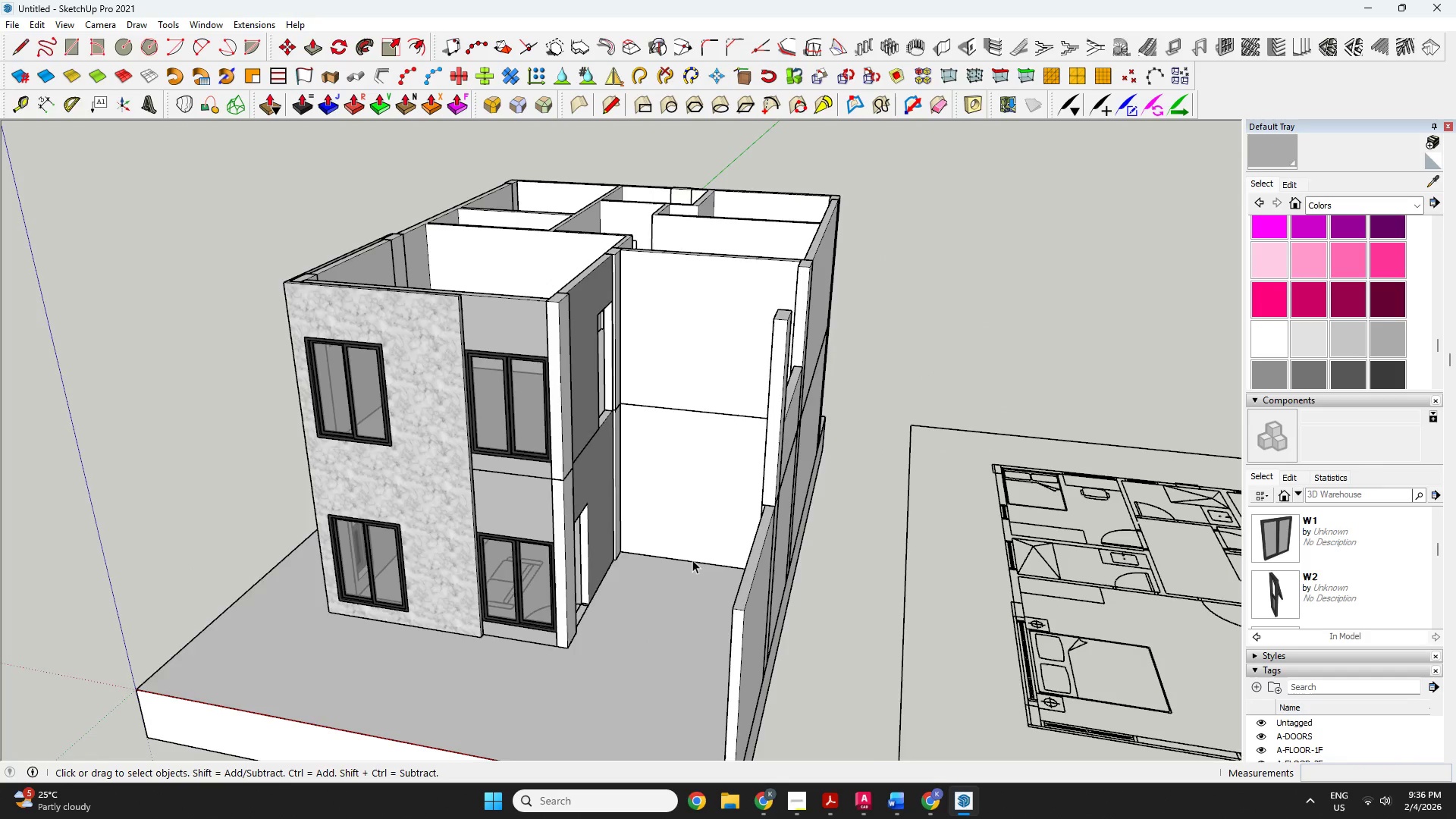 
scroll: coordinate [695, 554], scroll_direction: down, amount: 1.0
 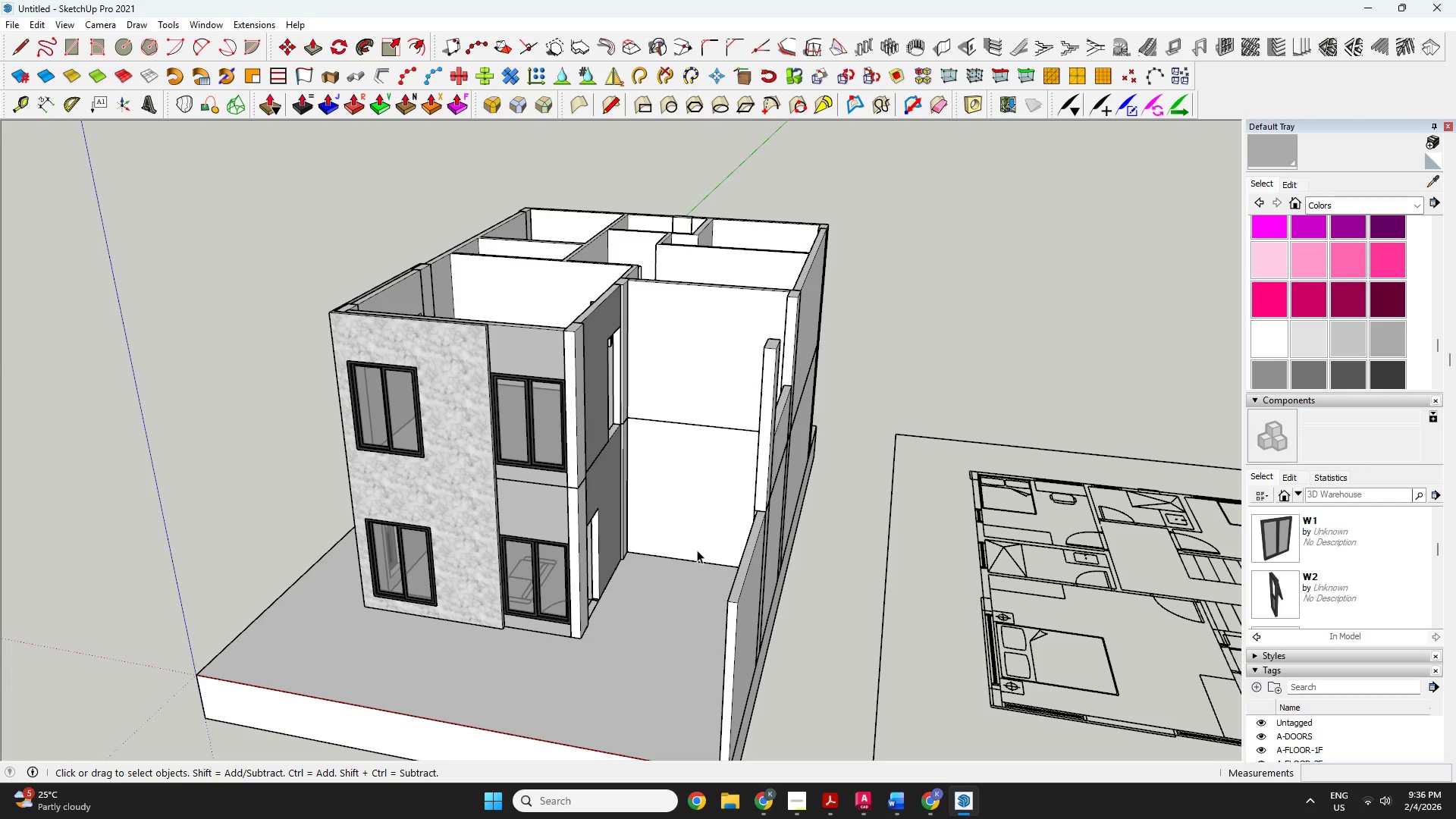 
key(O)
 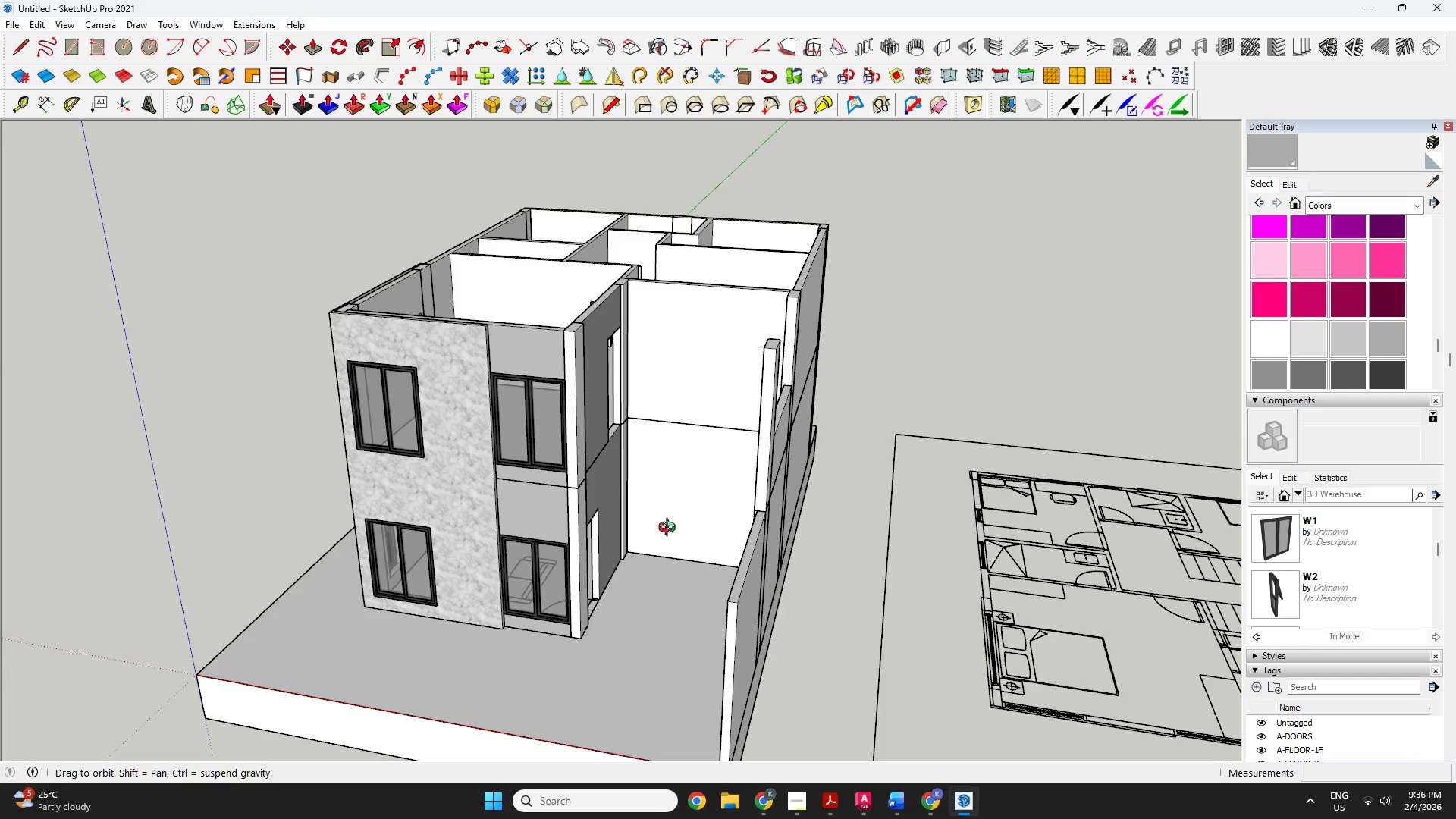 
left_click_drag(start_coordinate=[670, 529], to_coordinate=[1173, 814])
 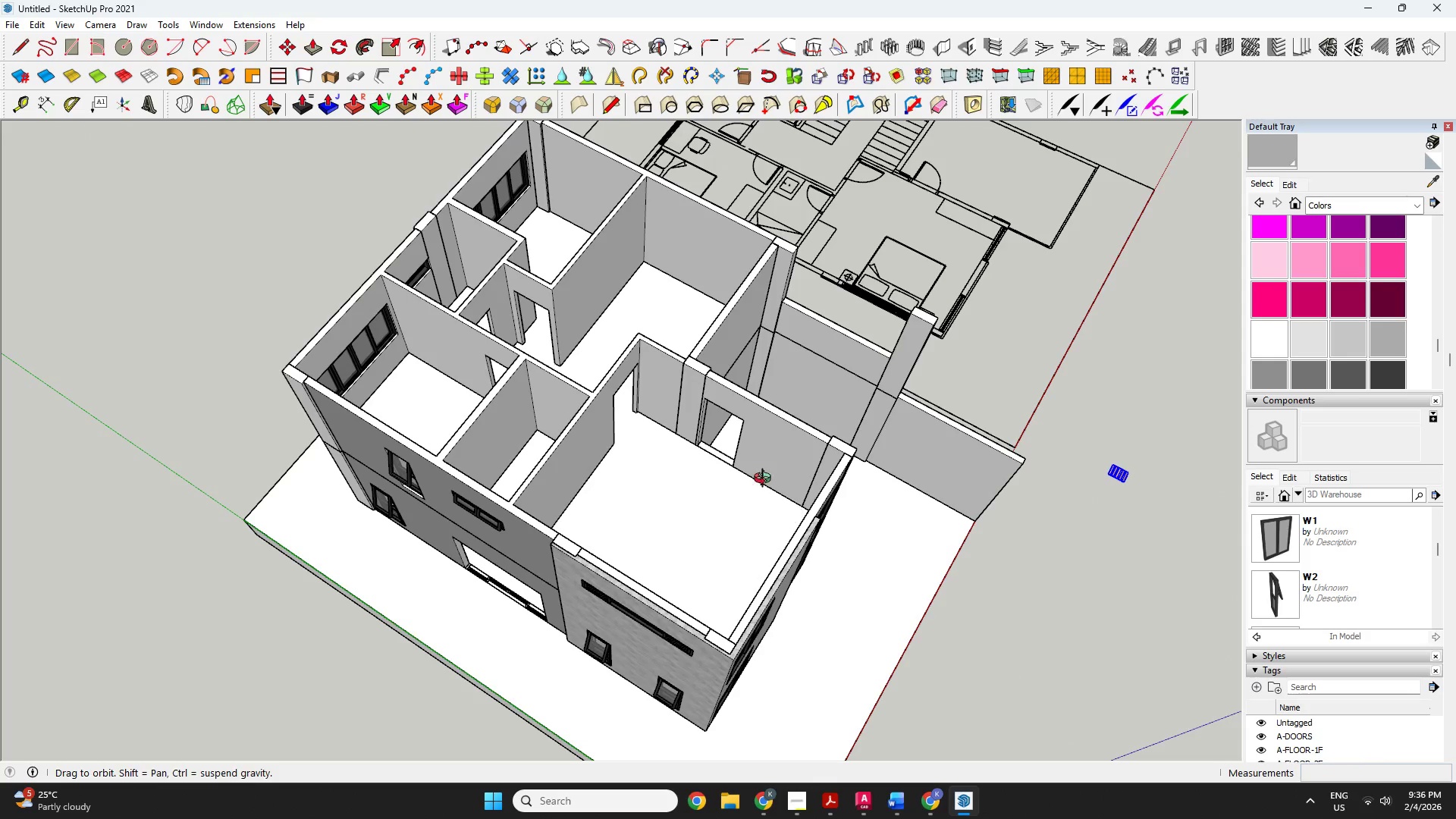 
left_click_drag(start_coordinate=[766, 478], to_coordinate=[523, 337])
 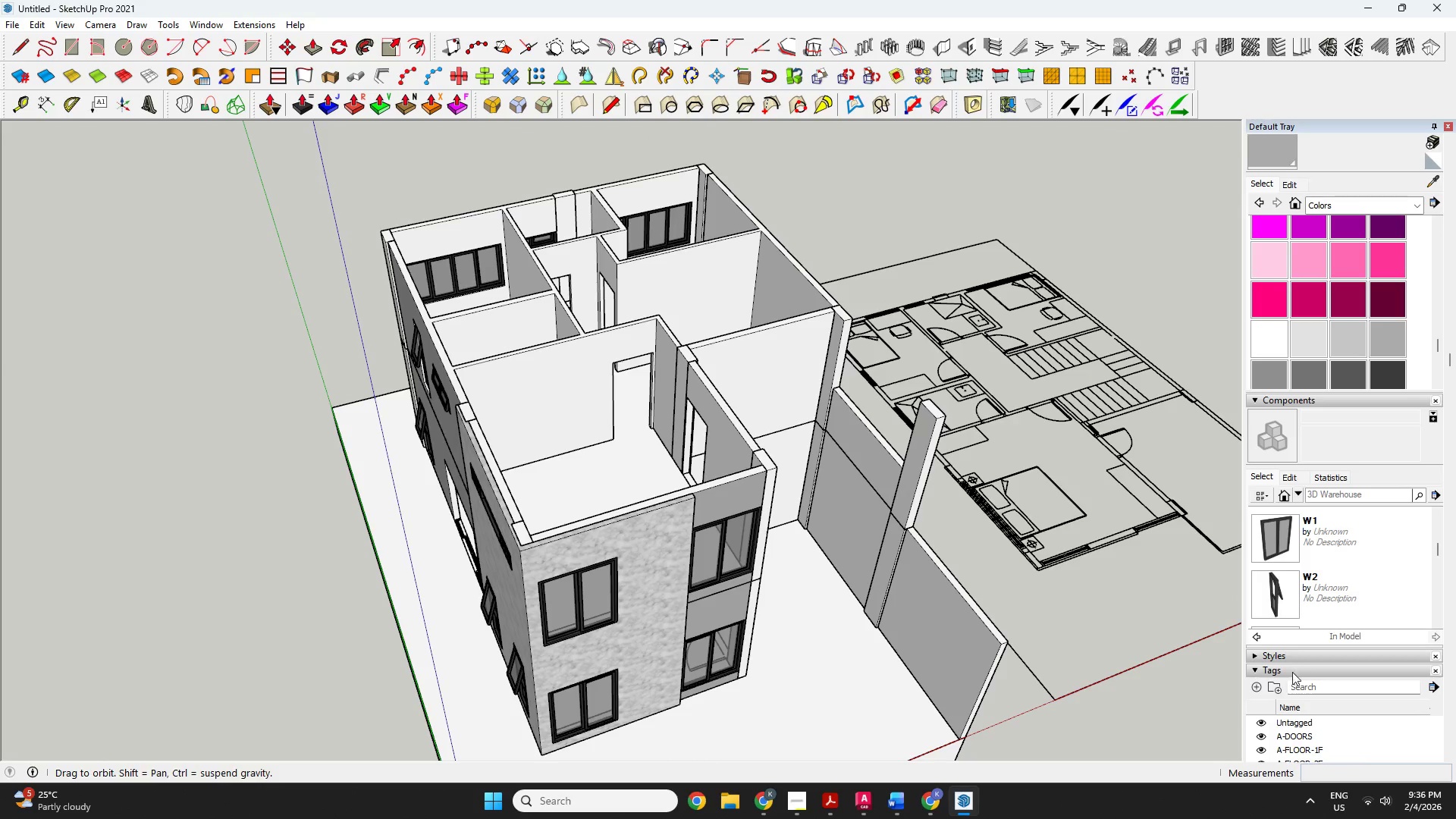 
scroll: coordinate [1288, 705], scroll_direction: down, amount: 2.0
 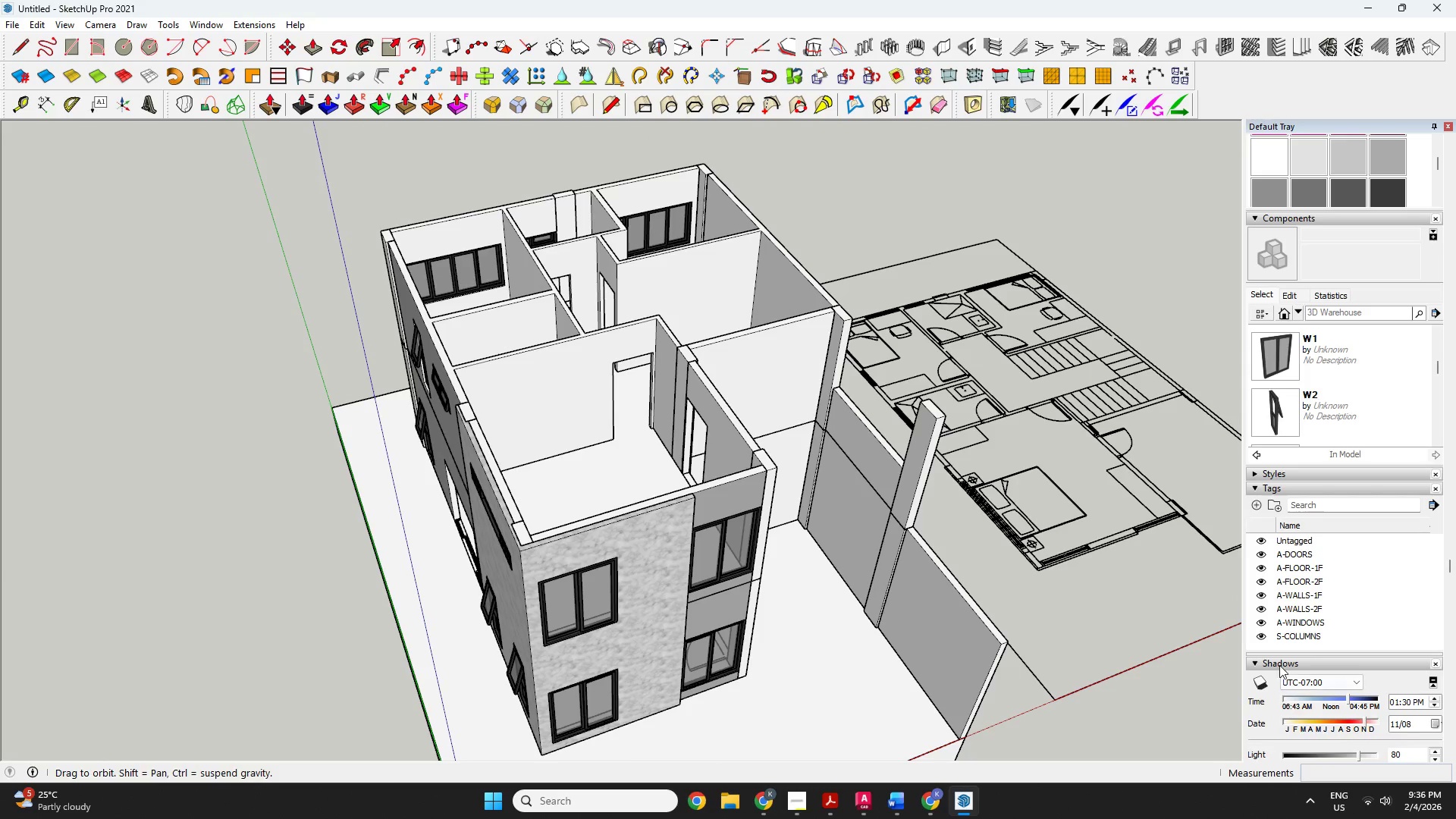 
scroll: coordinate [1276, 613], scroll_direction: none, amount: 0.0
 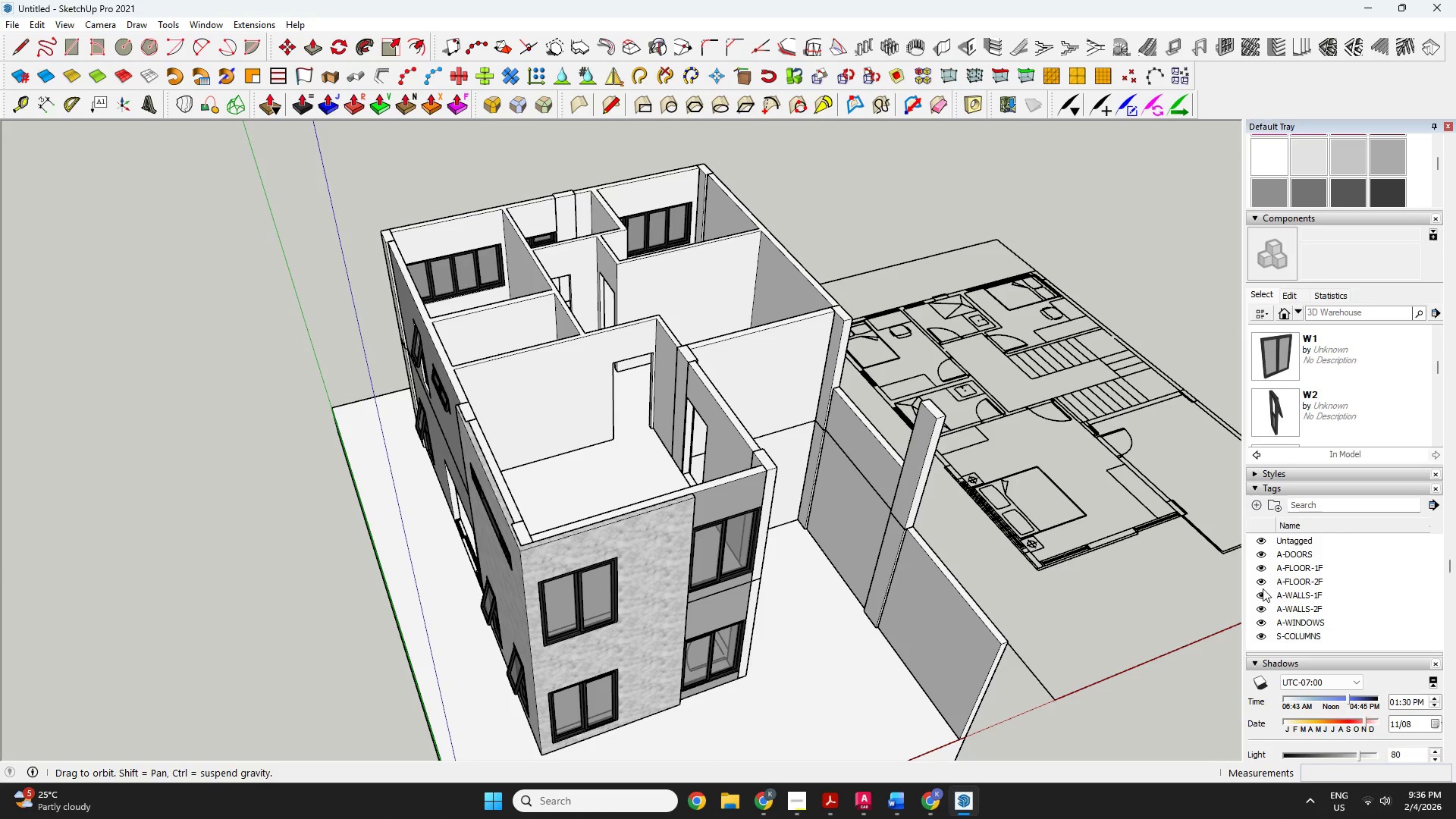 
left_click([1260, 579])
 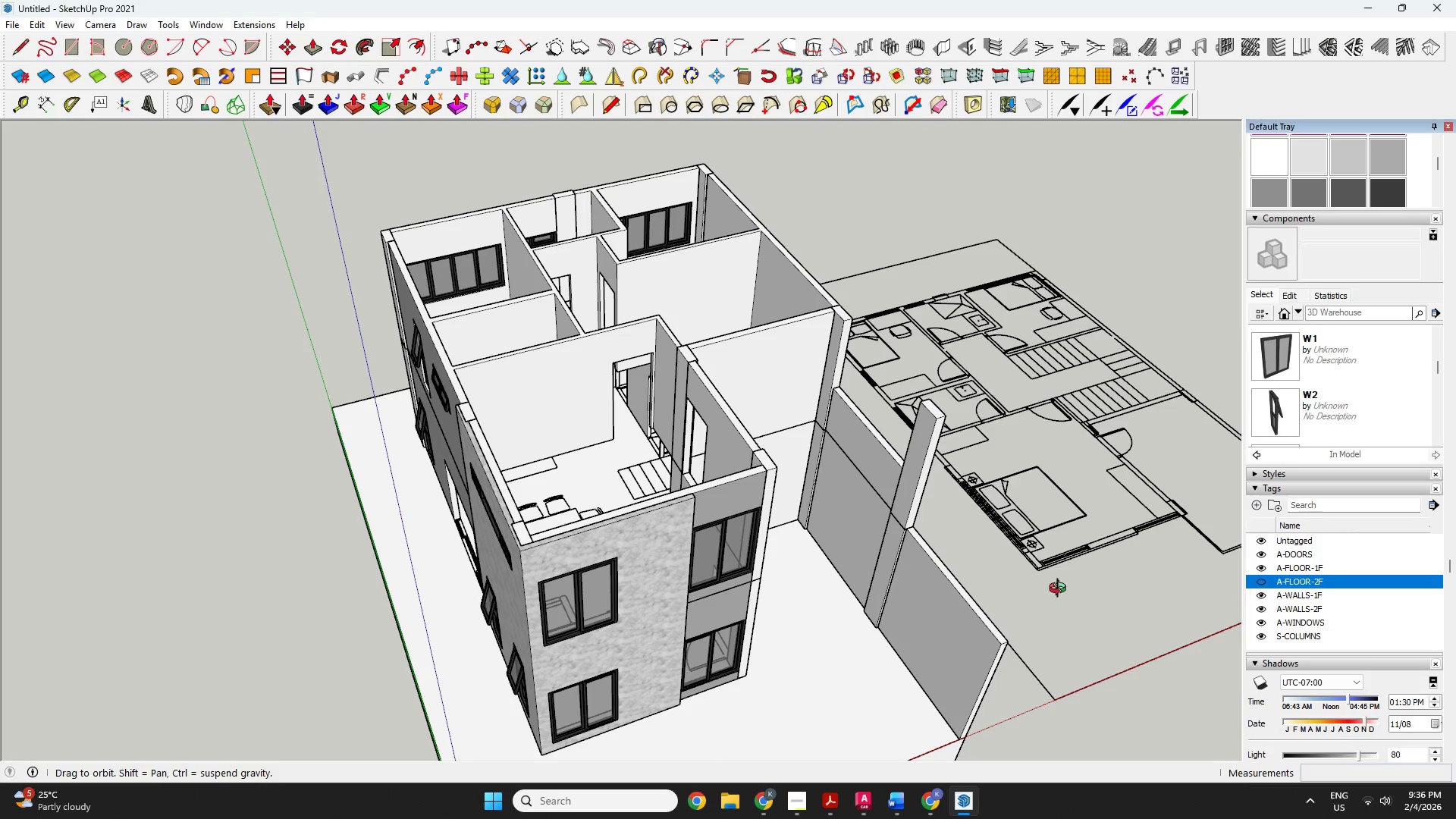 
left_click_drag(start_coordinate=[729, 500], to_coordinate=[1426, 652])
 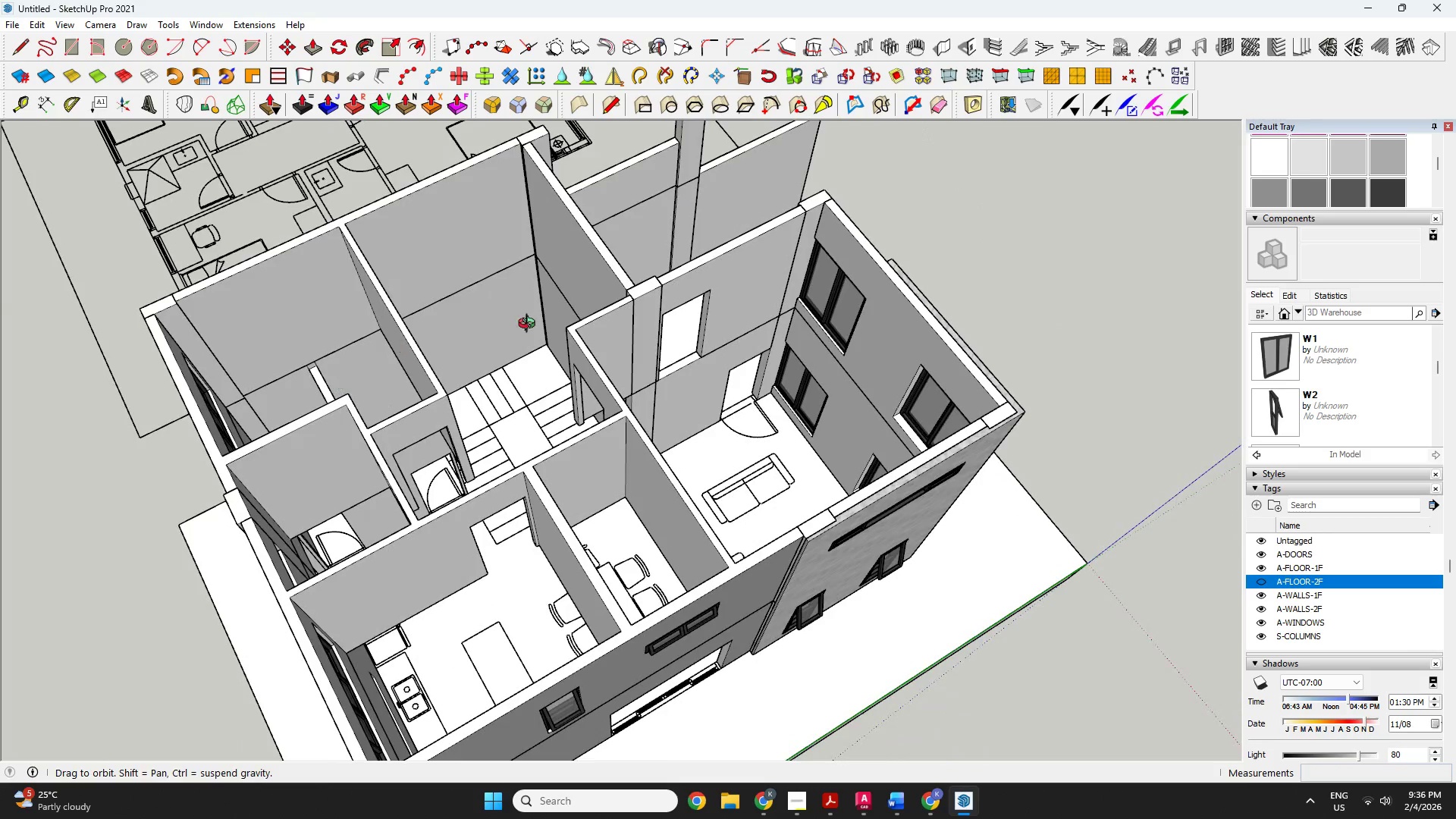 
scroll: coordinate [692, 497], scroll_direction: up, amount: 3.0
 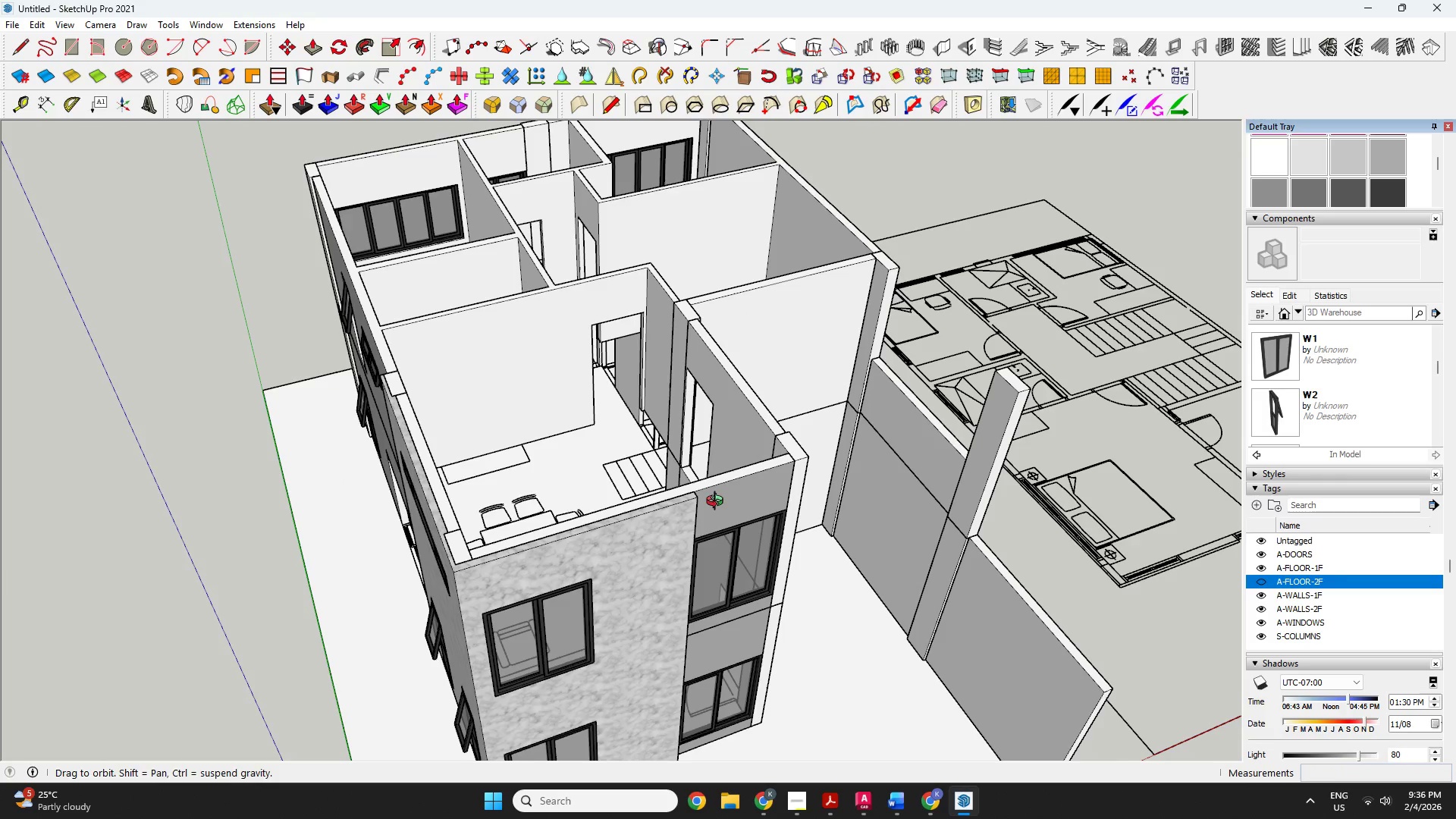 
left_click_drag(start_coordinate=[580, 379], to_coordinate=[1, 326])
 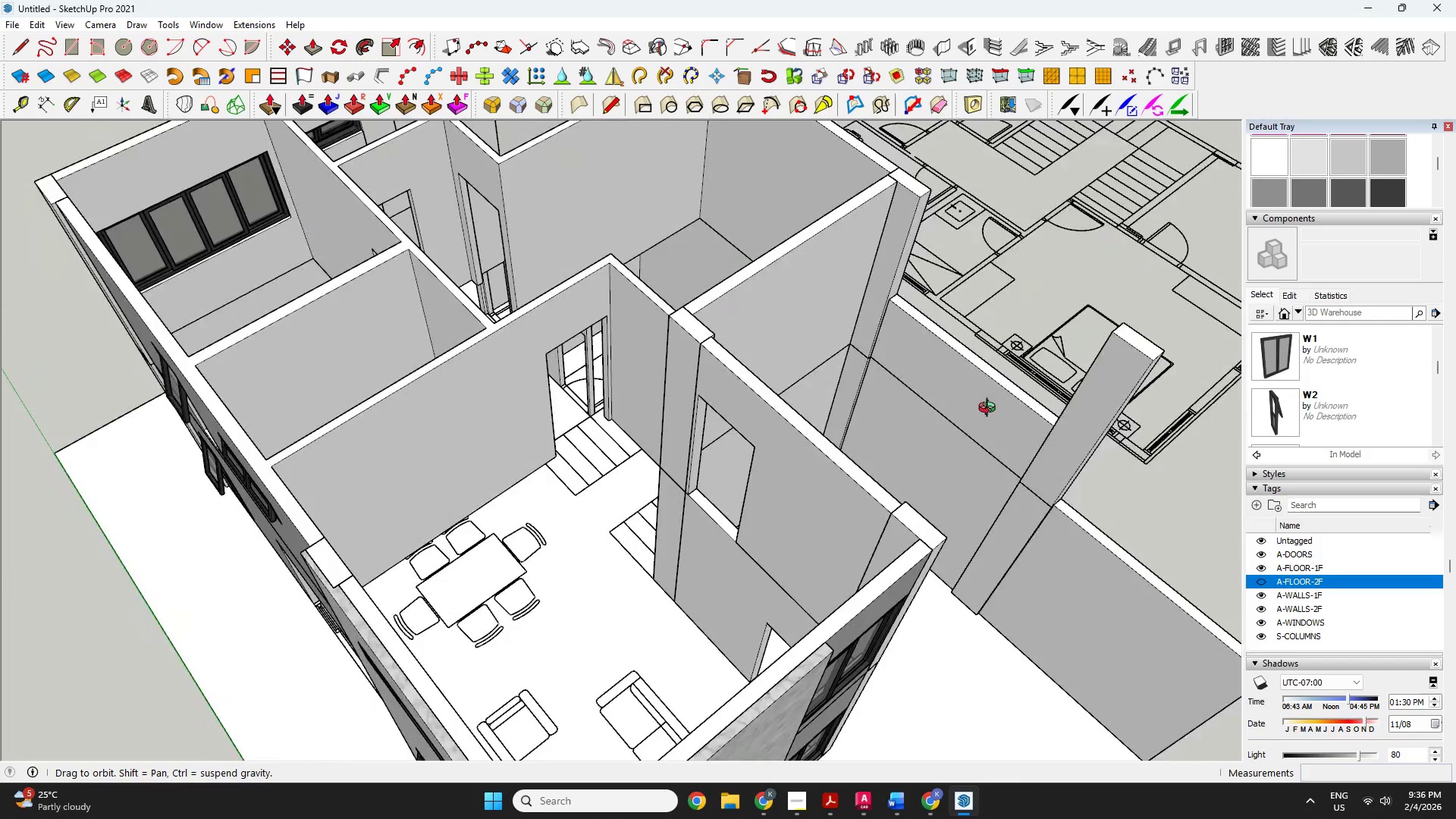 
scroll: coordinate [549, 343], scroll_direction: up, amount: 2.0
 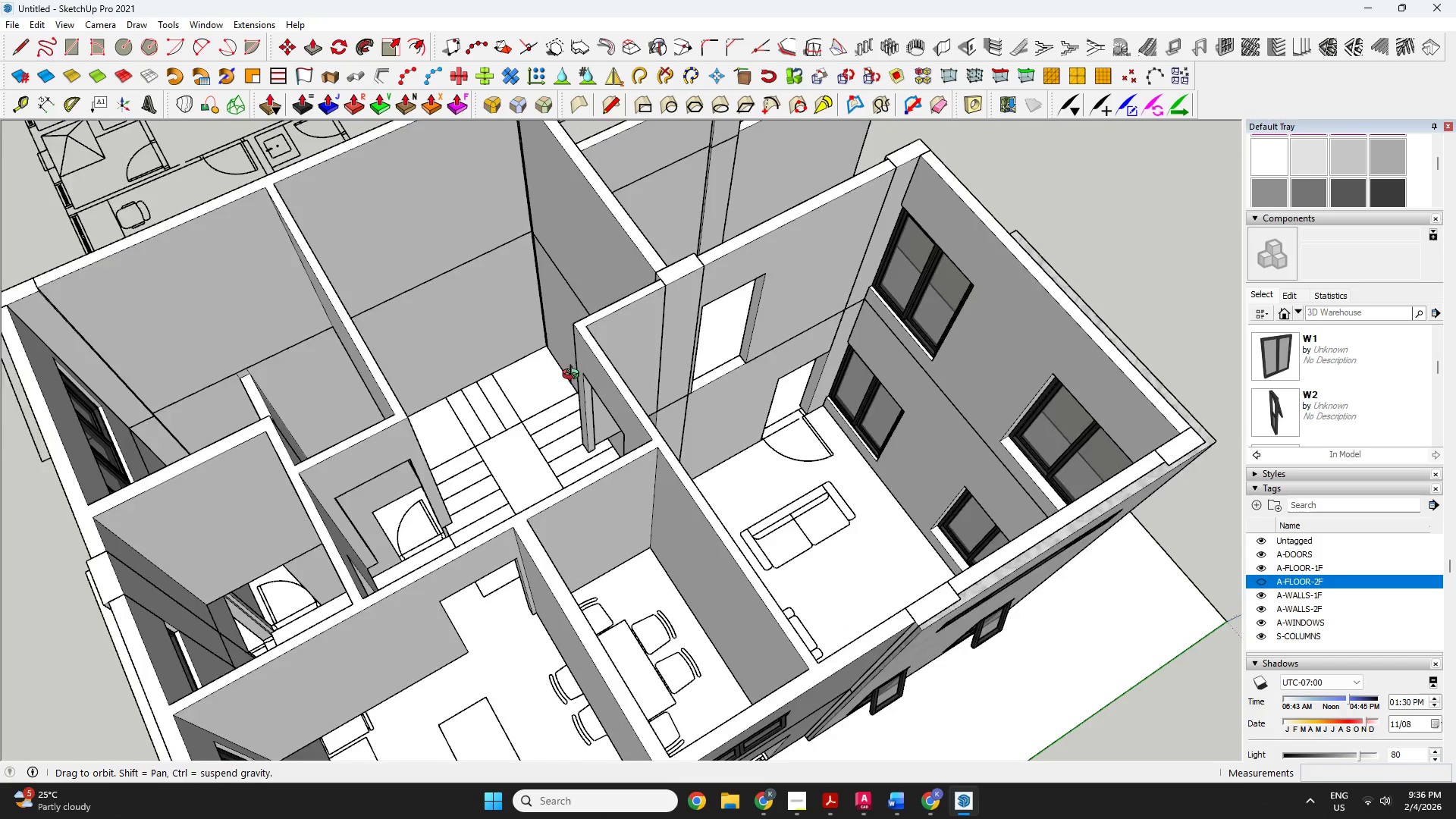 
left_click_drag(start_coordinate=[990, 410], to_coordinate=[608, 312])
 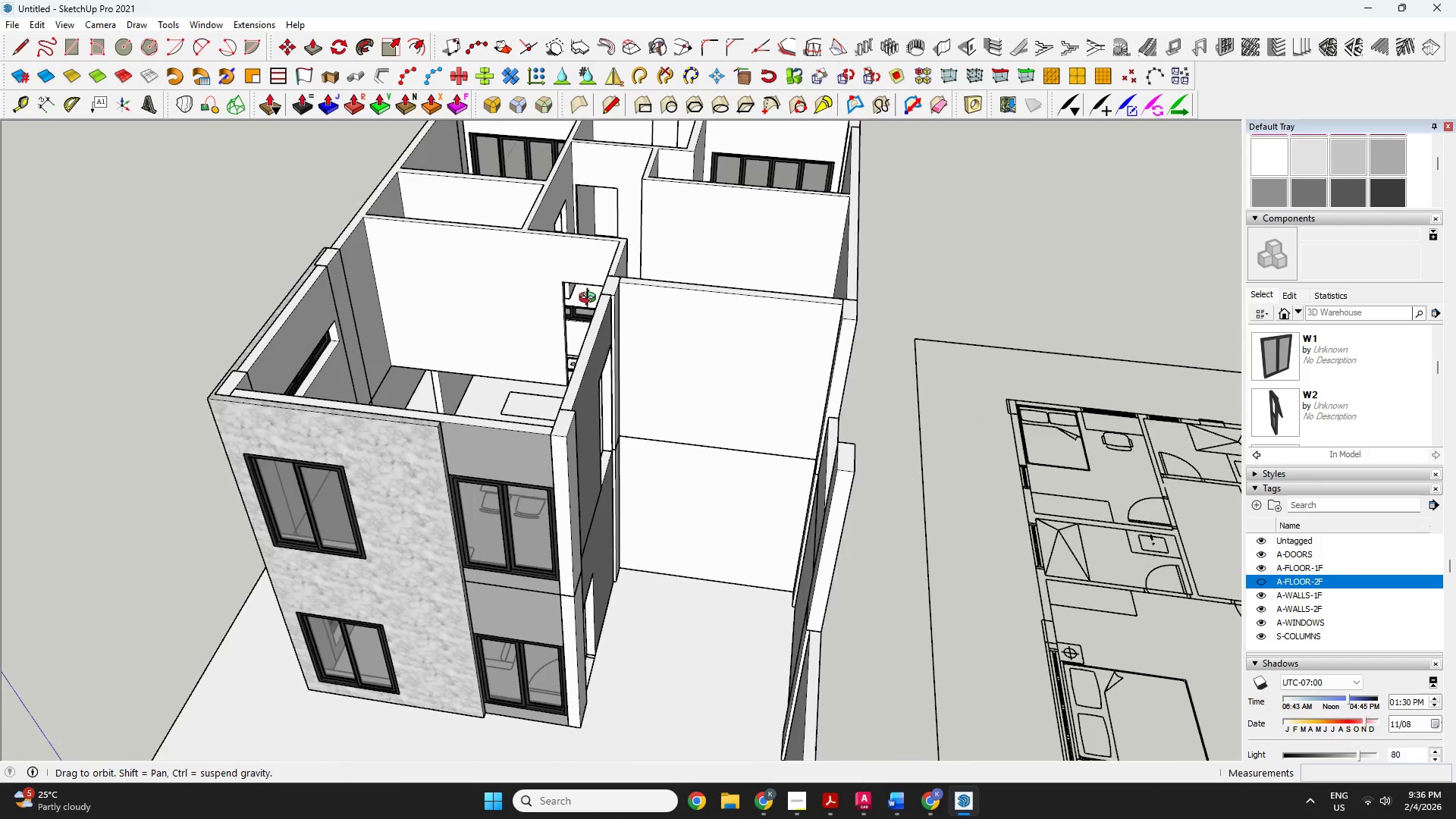 
key(Space)
 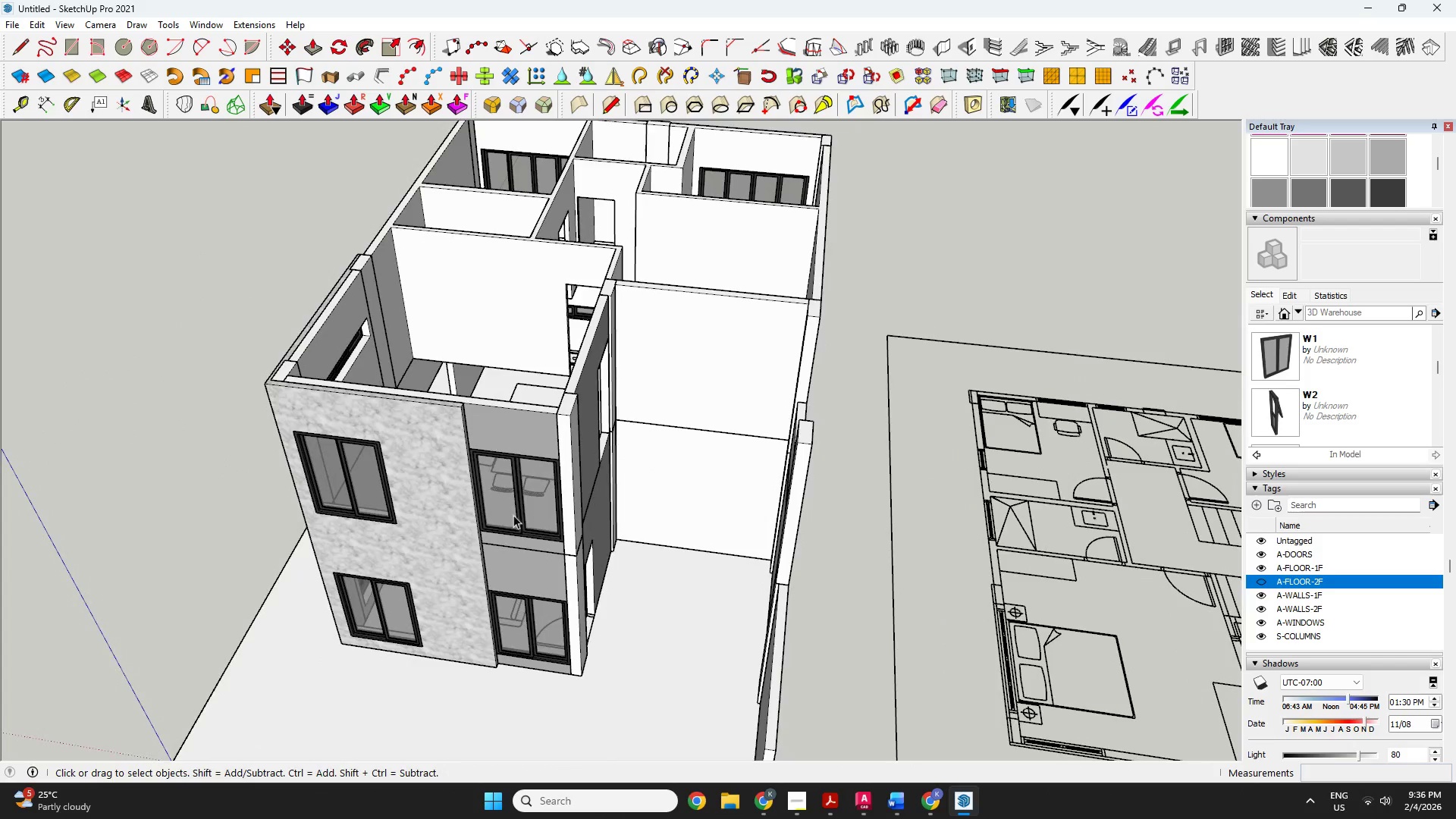 
scroll: coordinate [590, 300], scroll_direction: down, amount: 3.0
 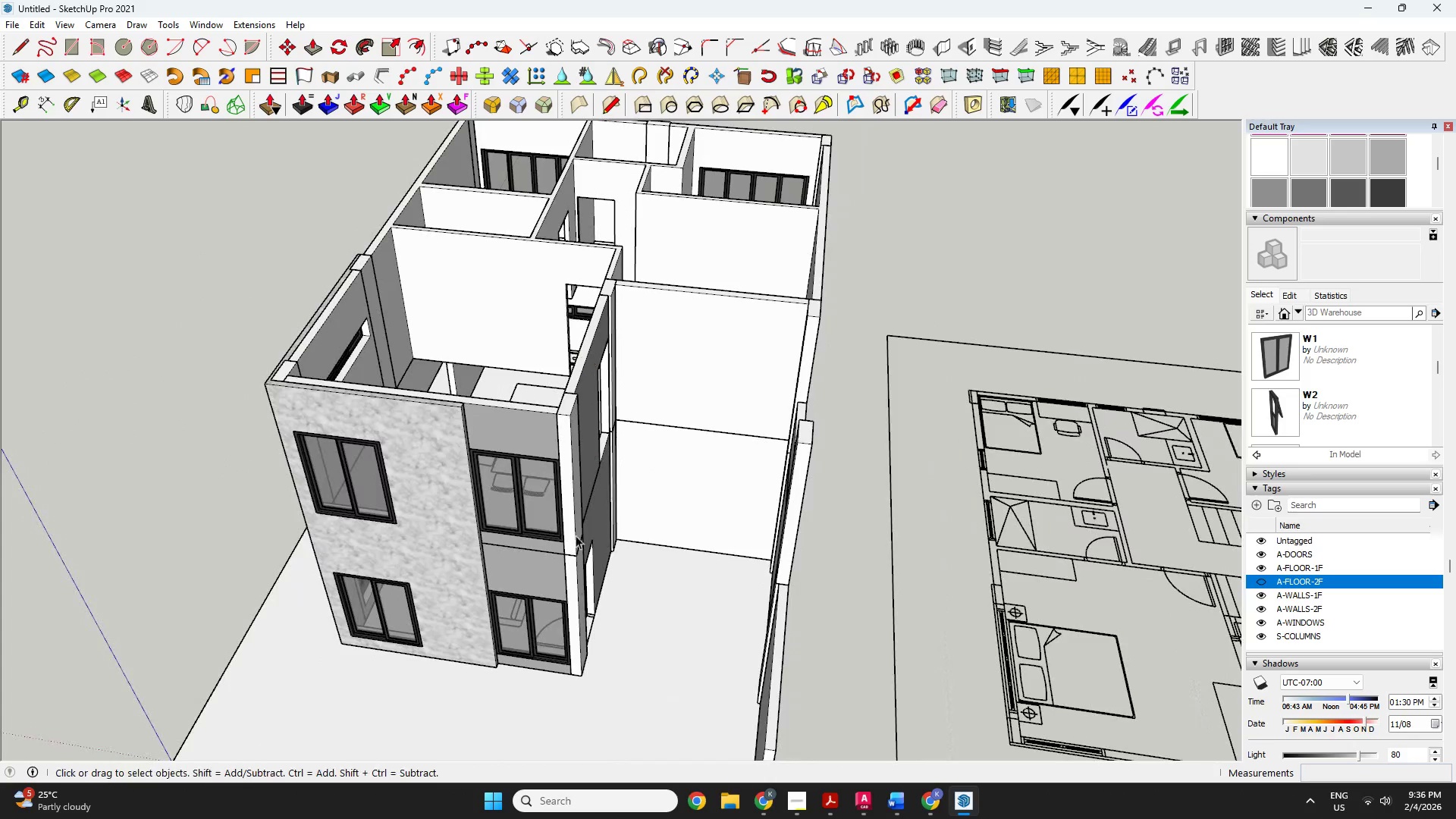 
left_click([513, 507])
 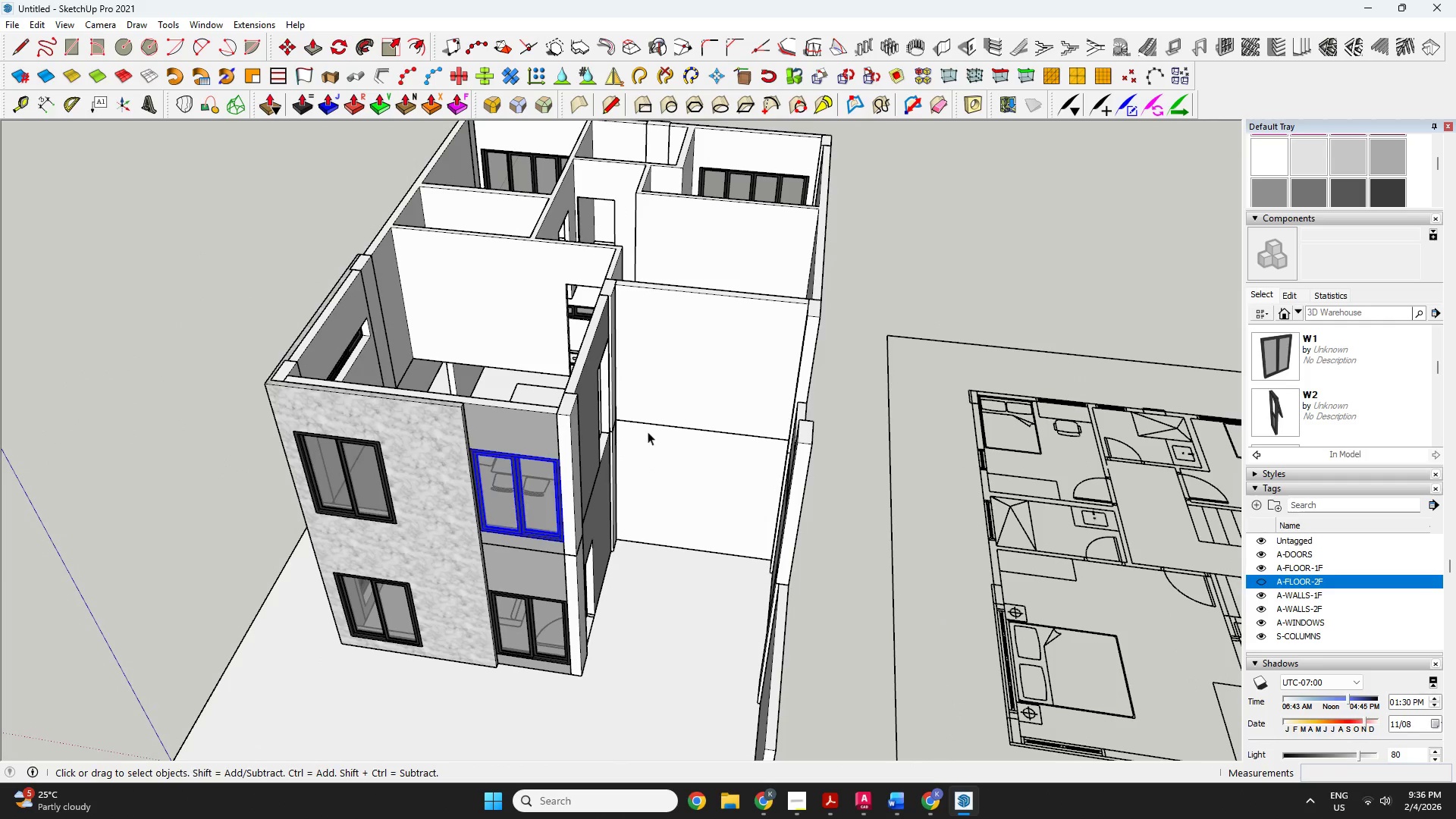 
scroll: coordinate [708, 398], scroll_direction: up, amount: 1.0
 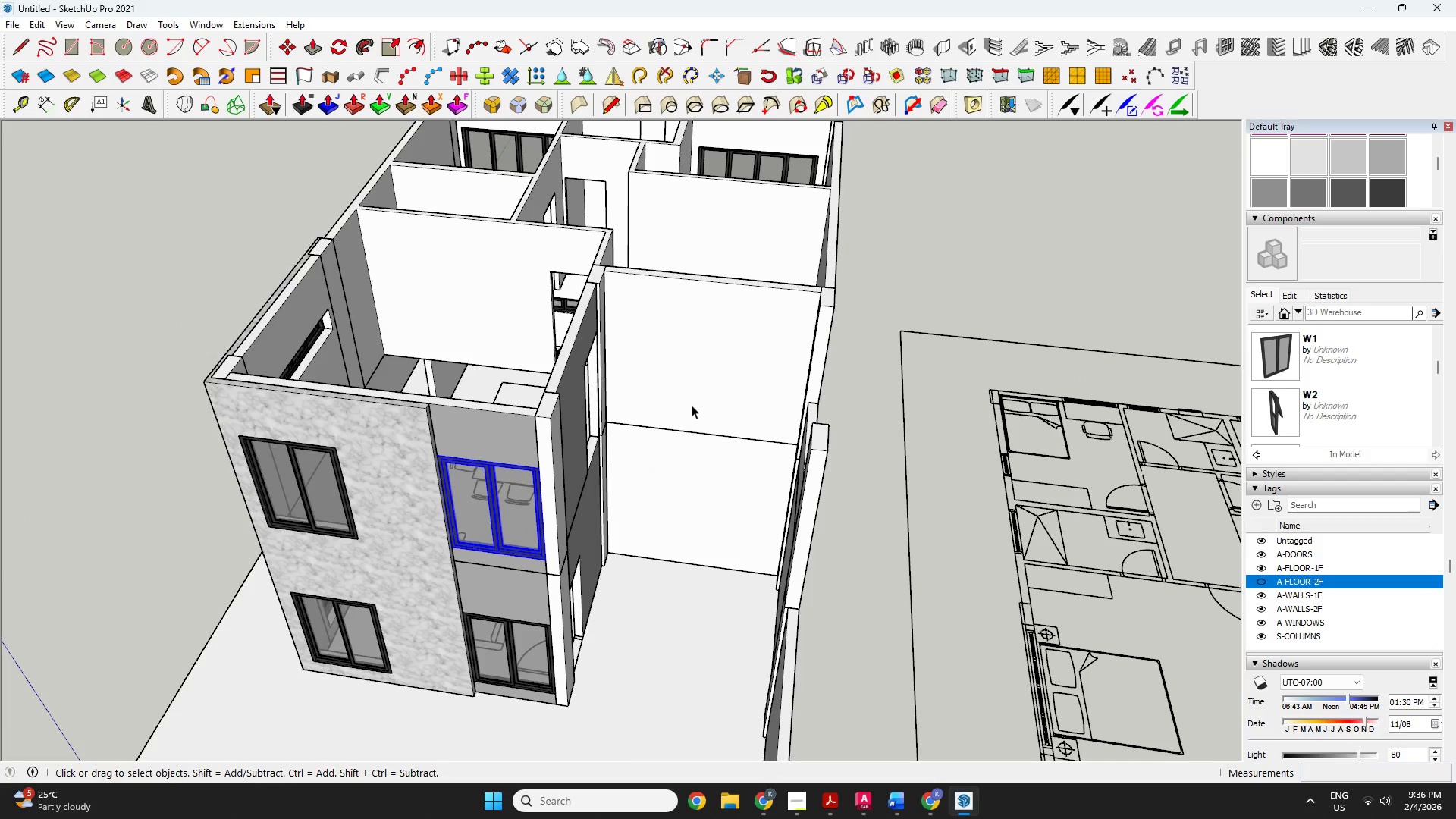 
left_click([694, 394])
 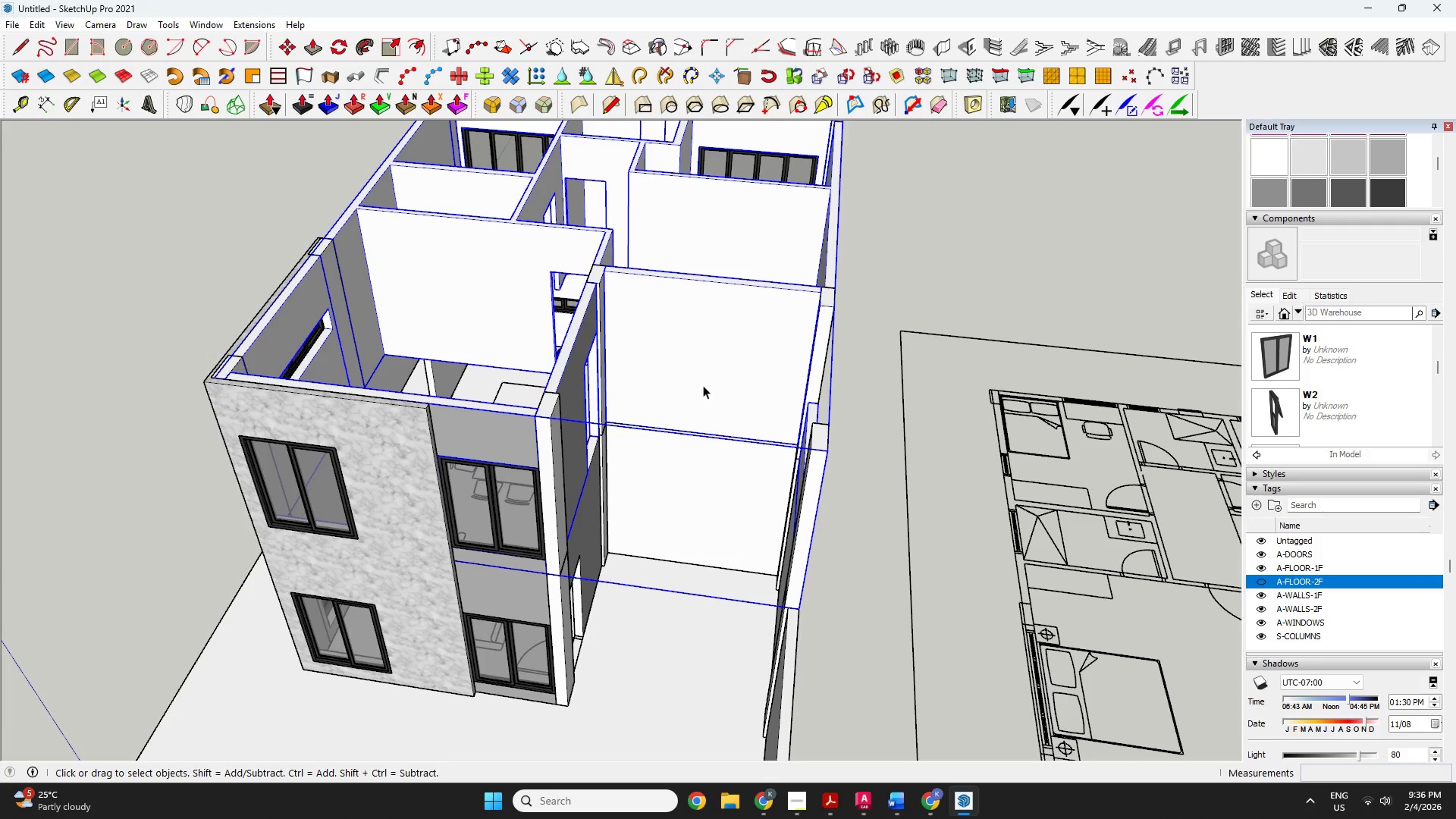 
left_click([704, 383])
 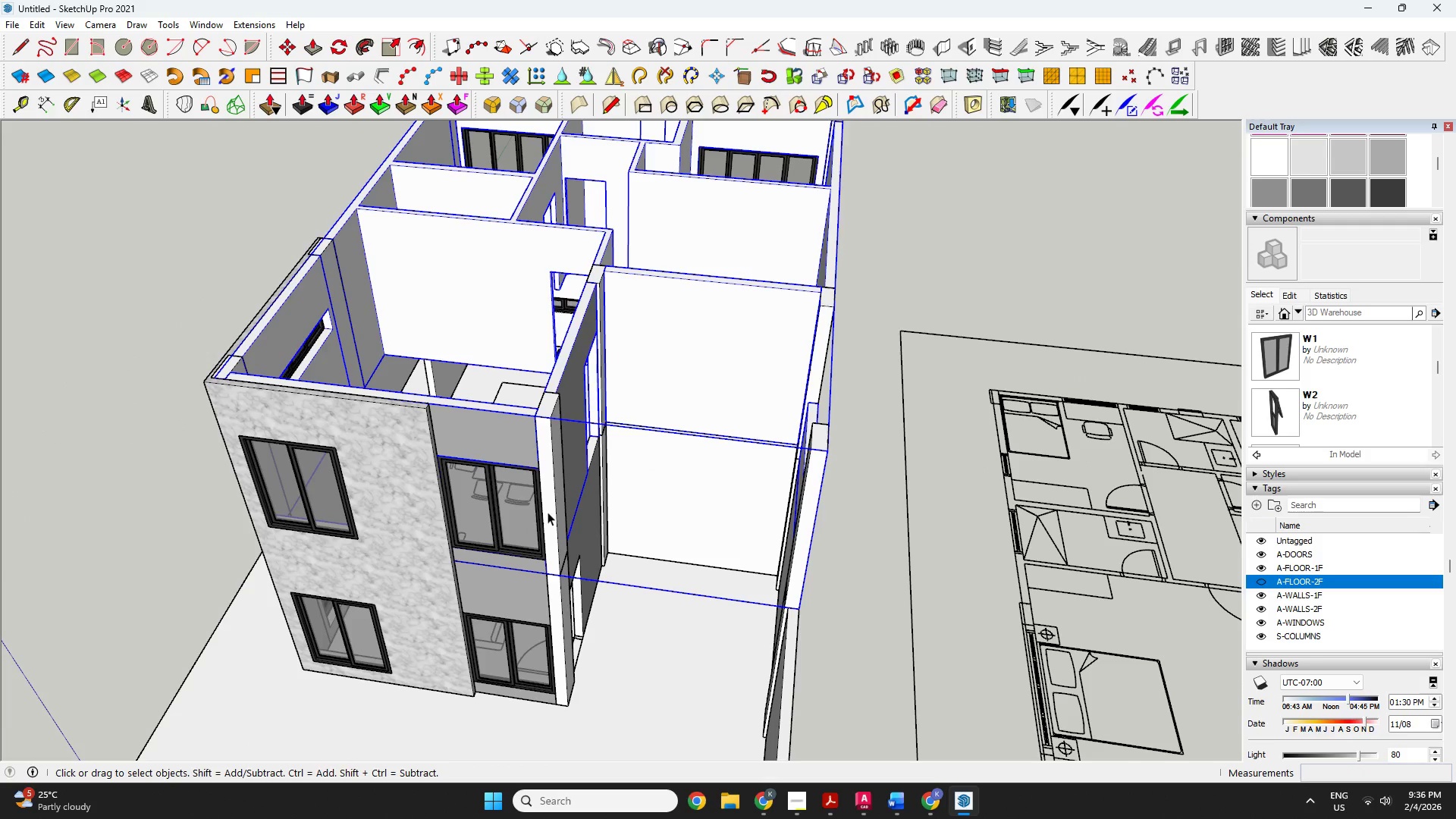 
left_click([501, 514])
 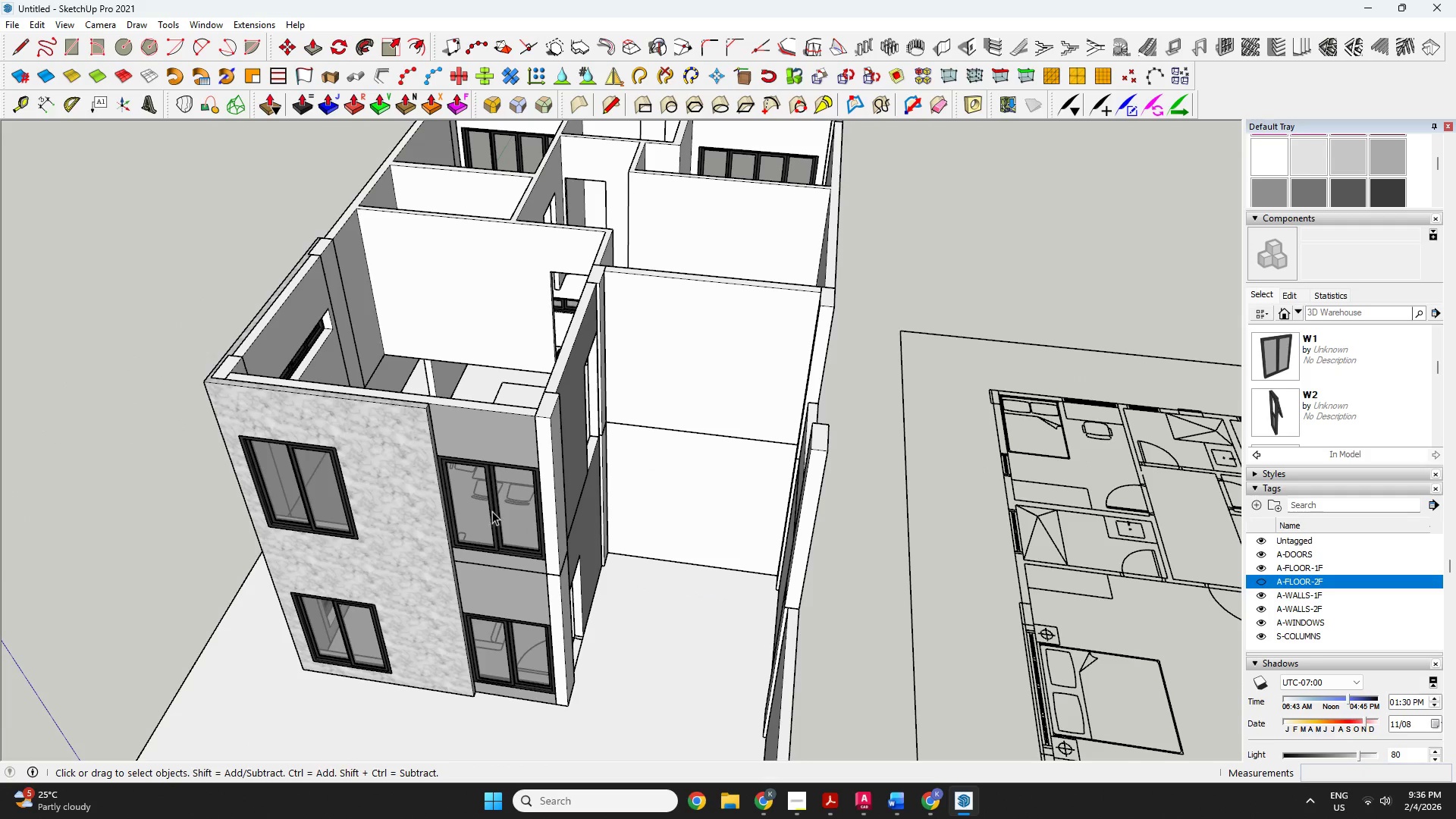 
left_click([483, 504])
 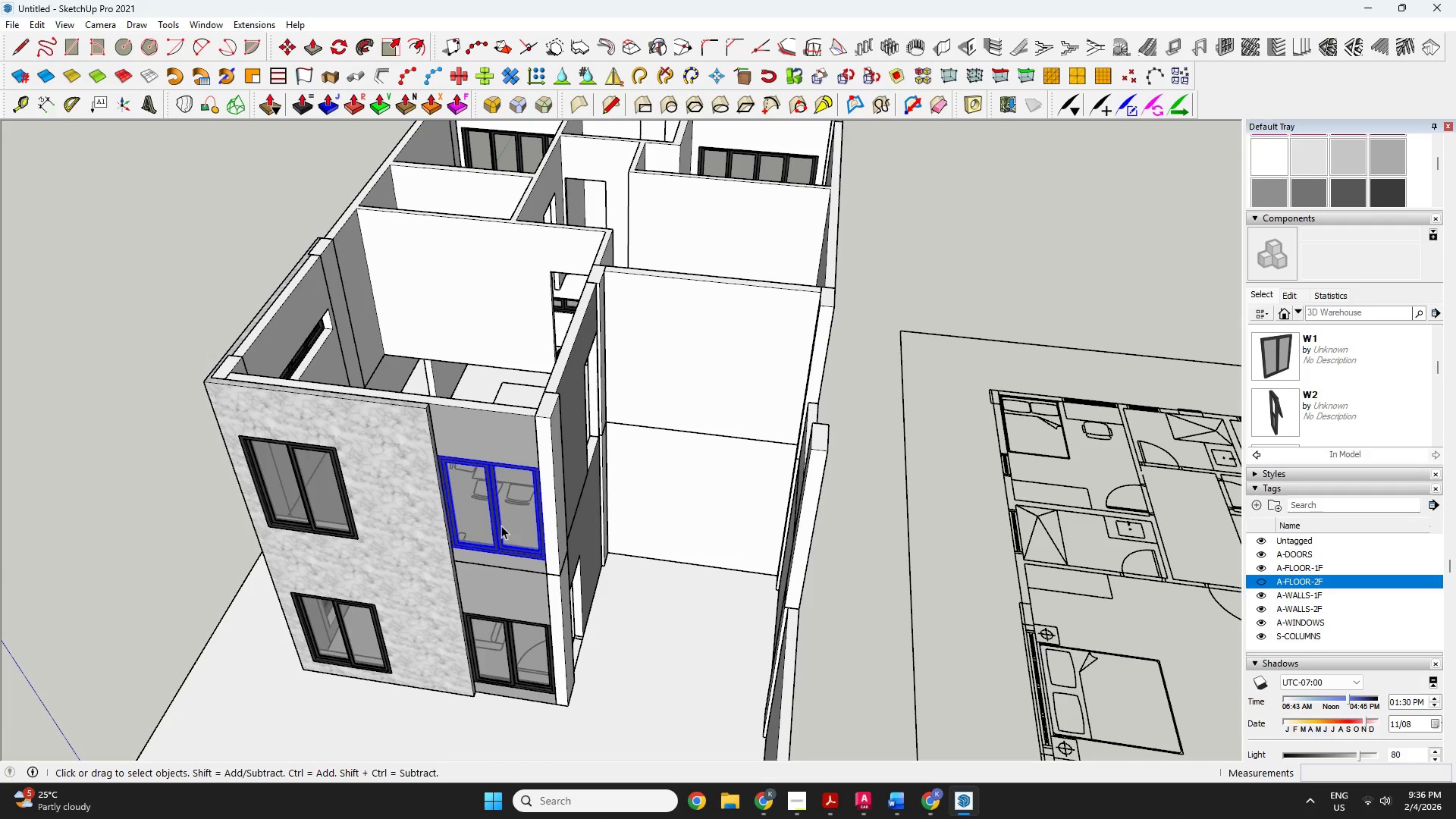 
key(Control+C)
 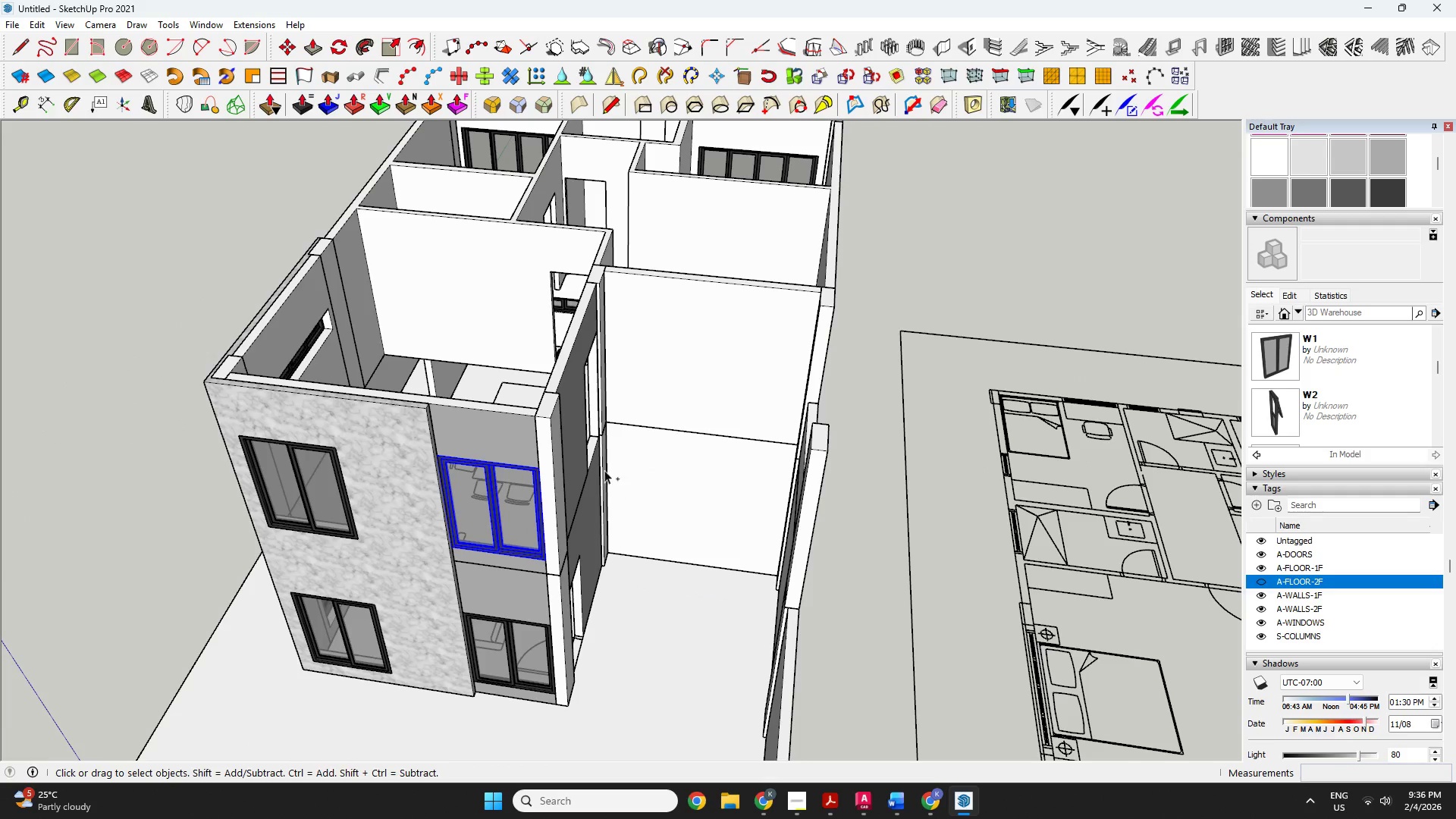 
key(Control+V)
 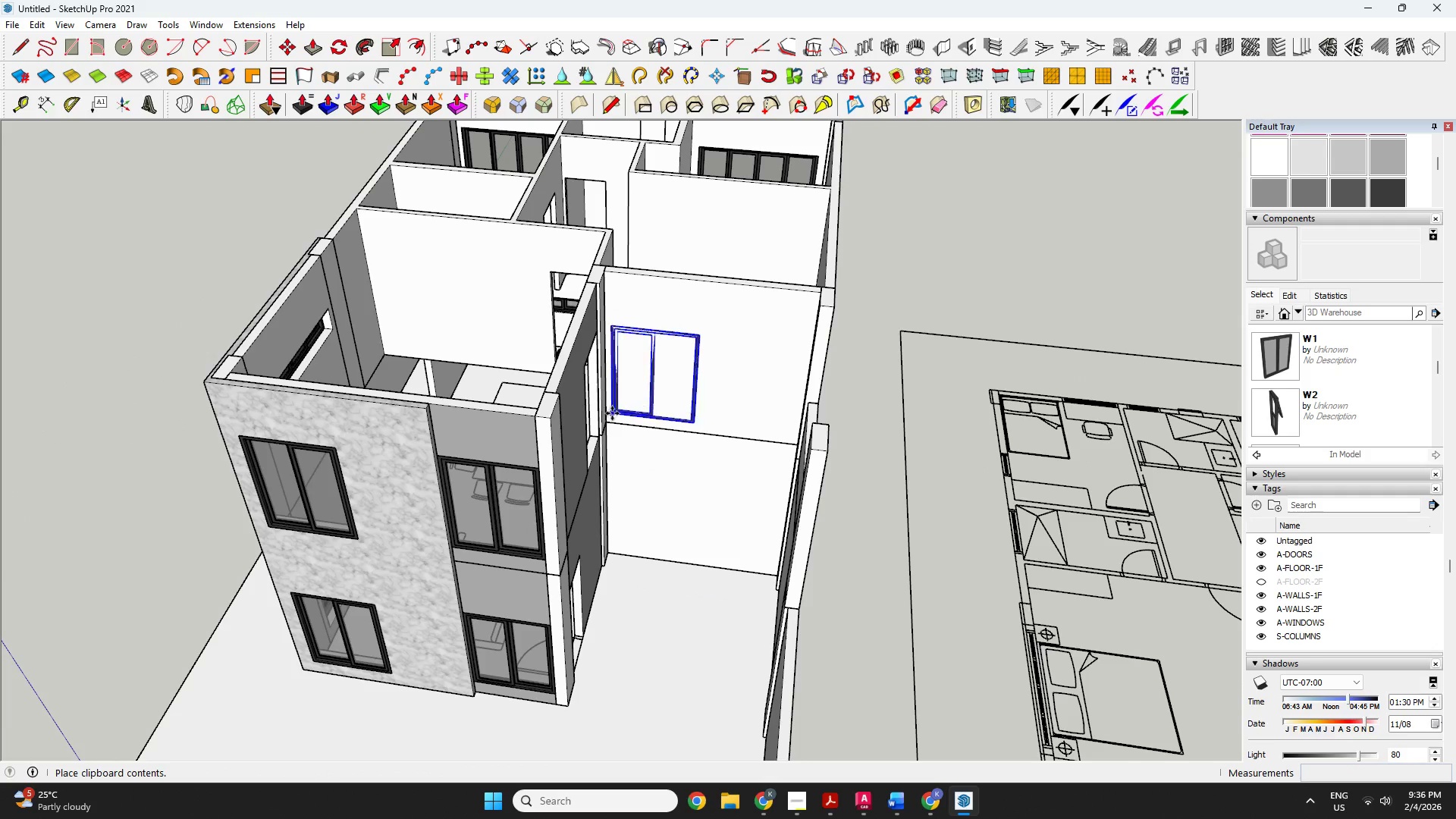 
key(Escape)
 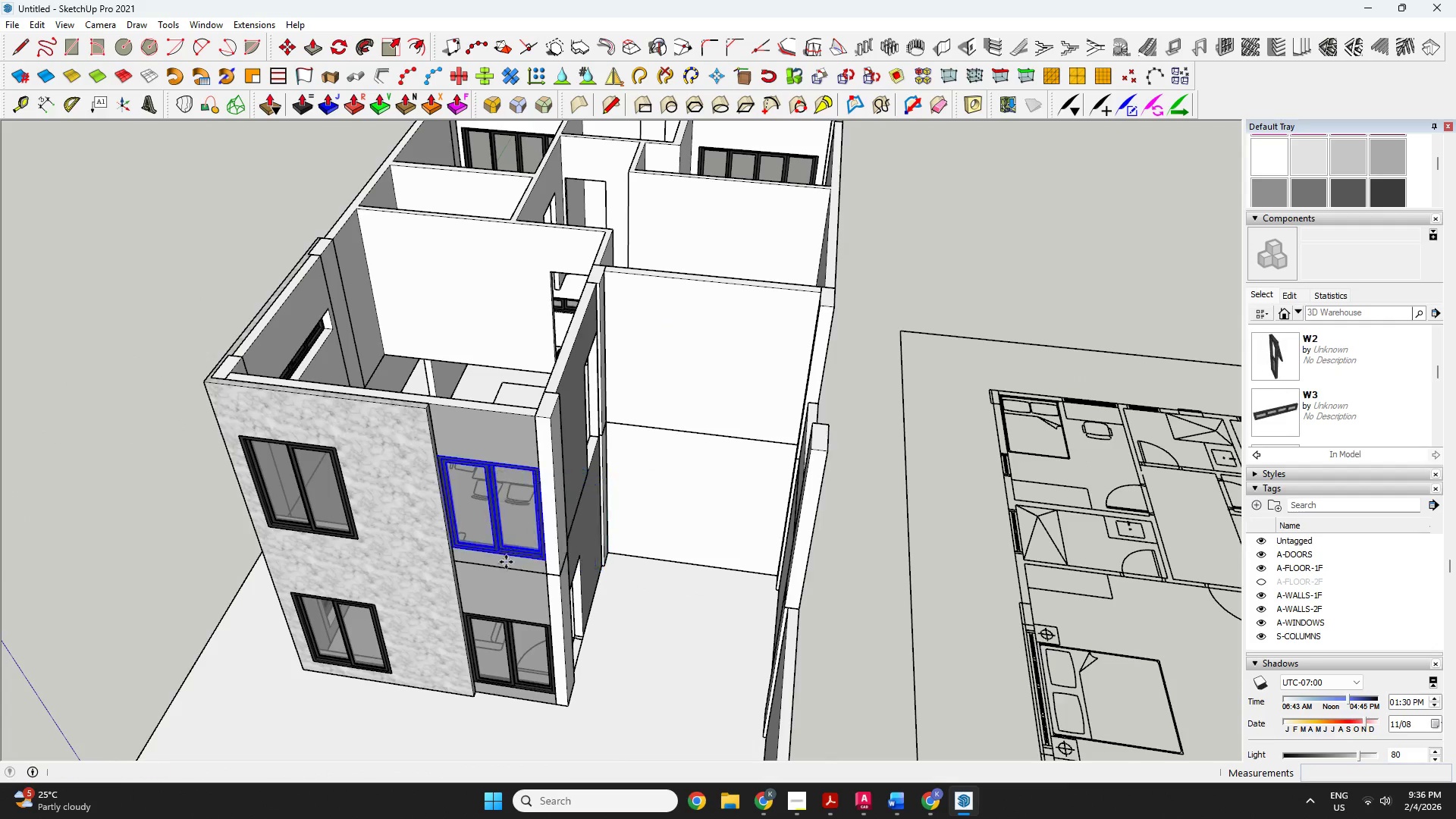 
scroll: coordinate [506, 562], scroll_direction: up, amount: 3.0
 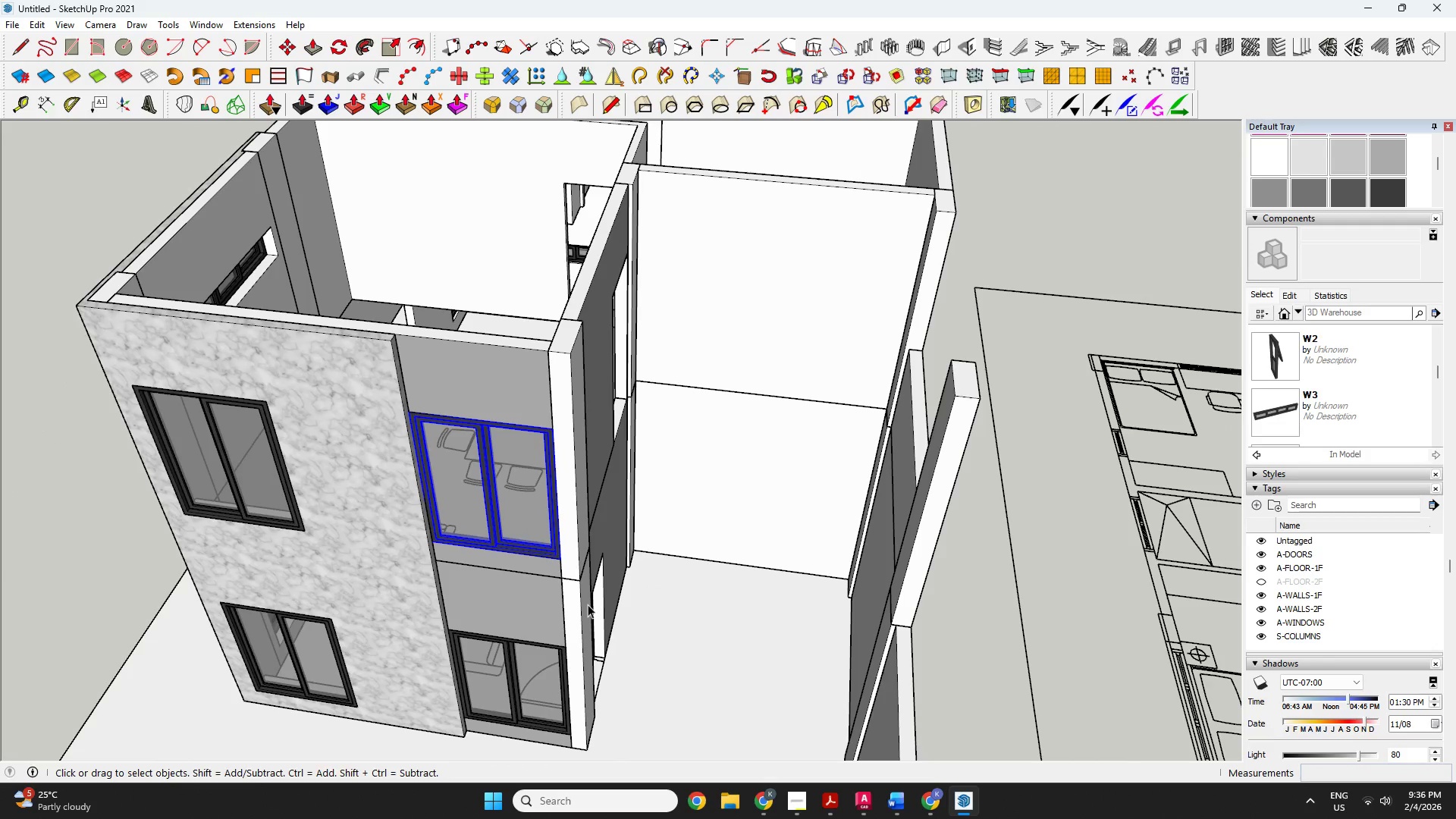 
key(M)
 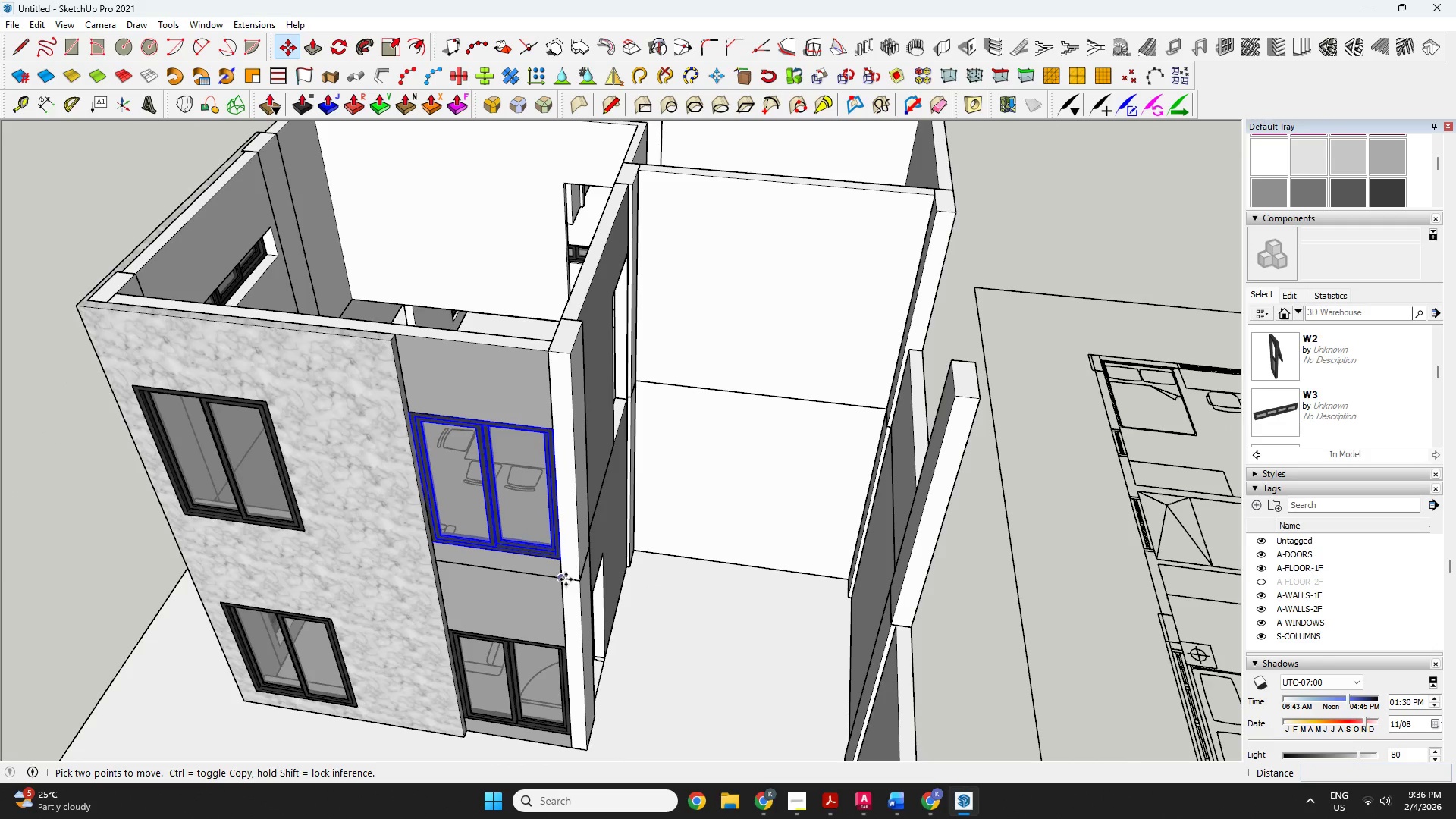 
left_click([565, 579])
 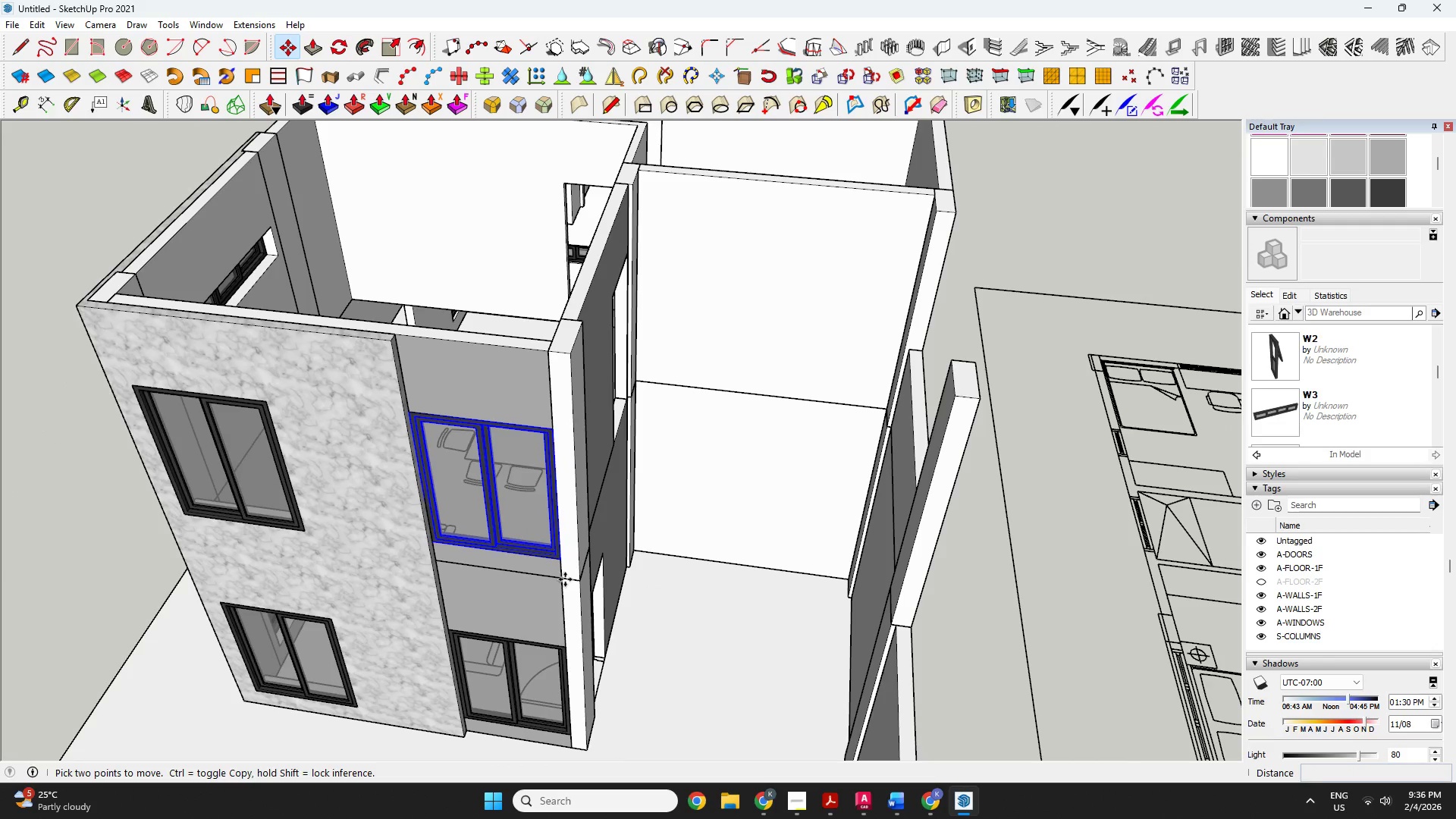 
key(Control+ControlLeft)
 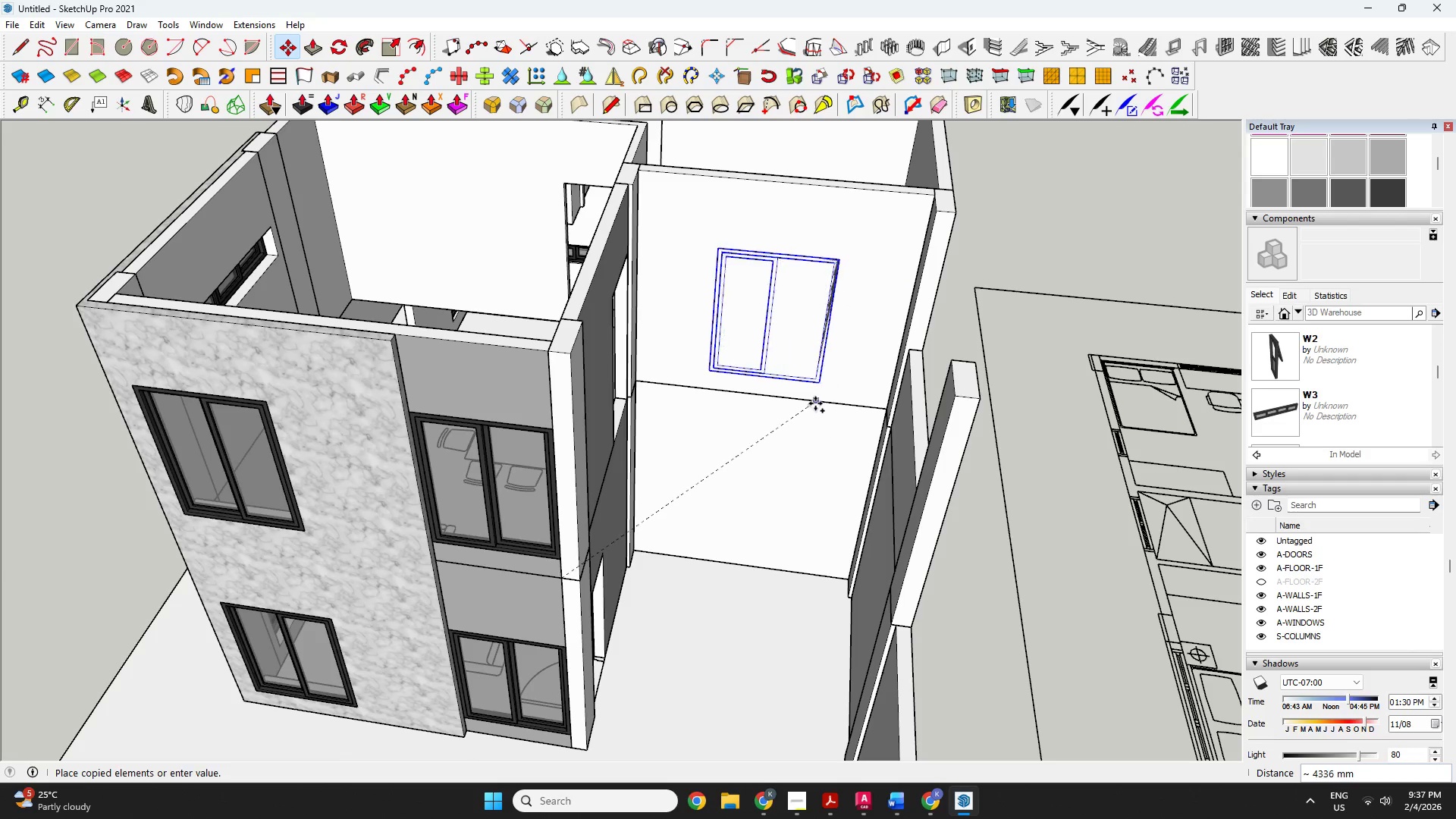 
scroll: coordinate [880, 410], scroll_direction: up, amount: 4.0
 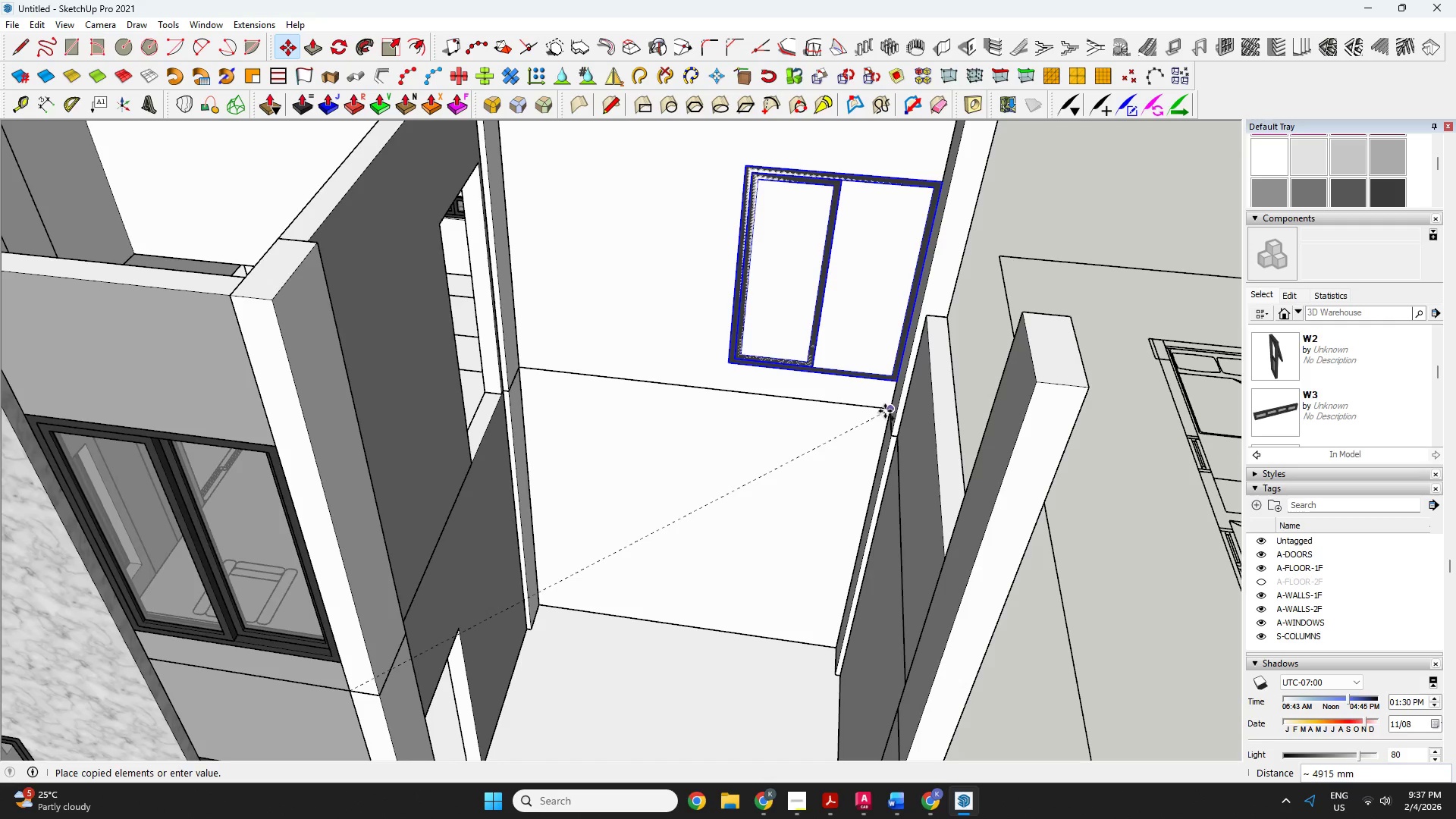 
left_click([885, 411])
 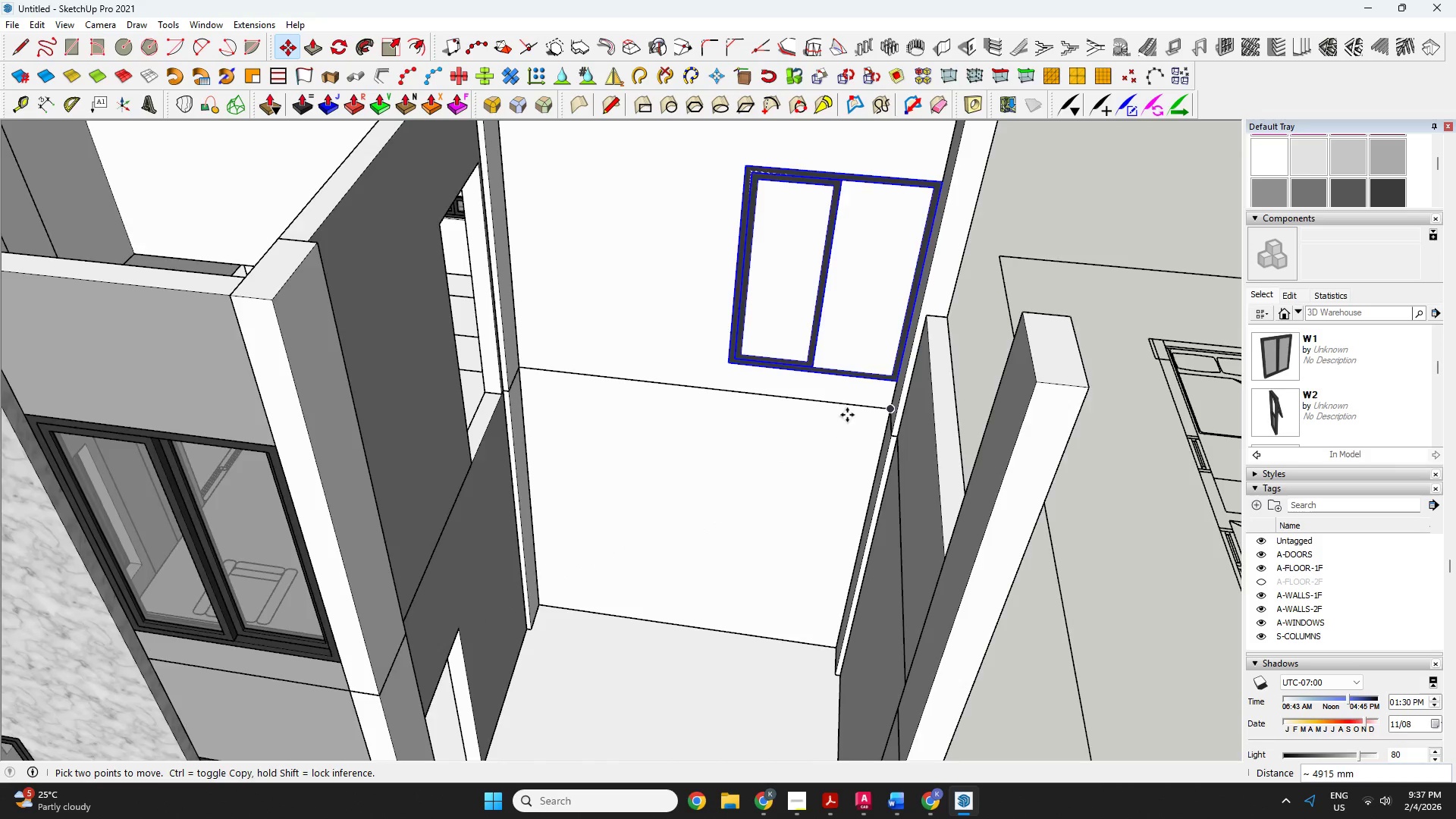 
key(Space)
 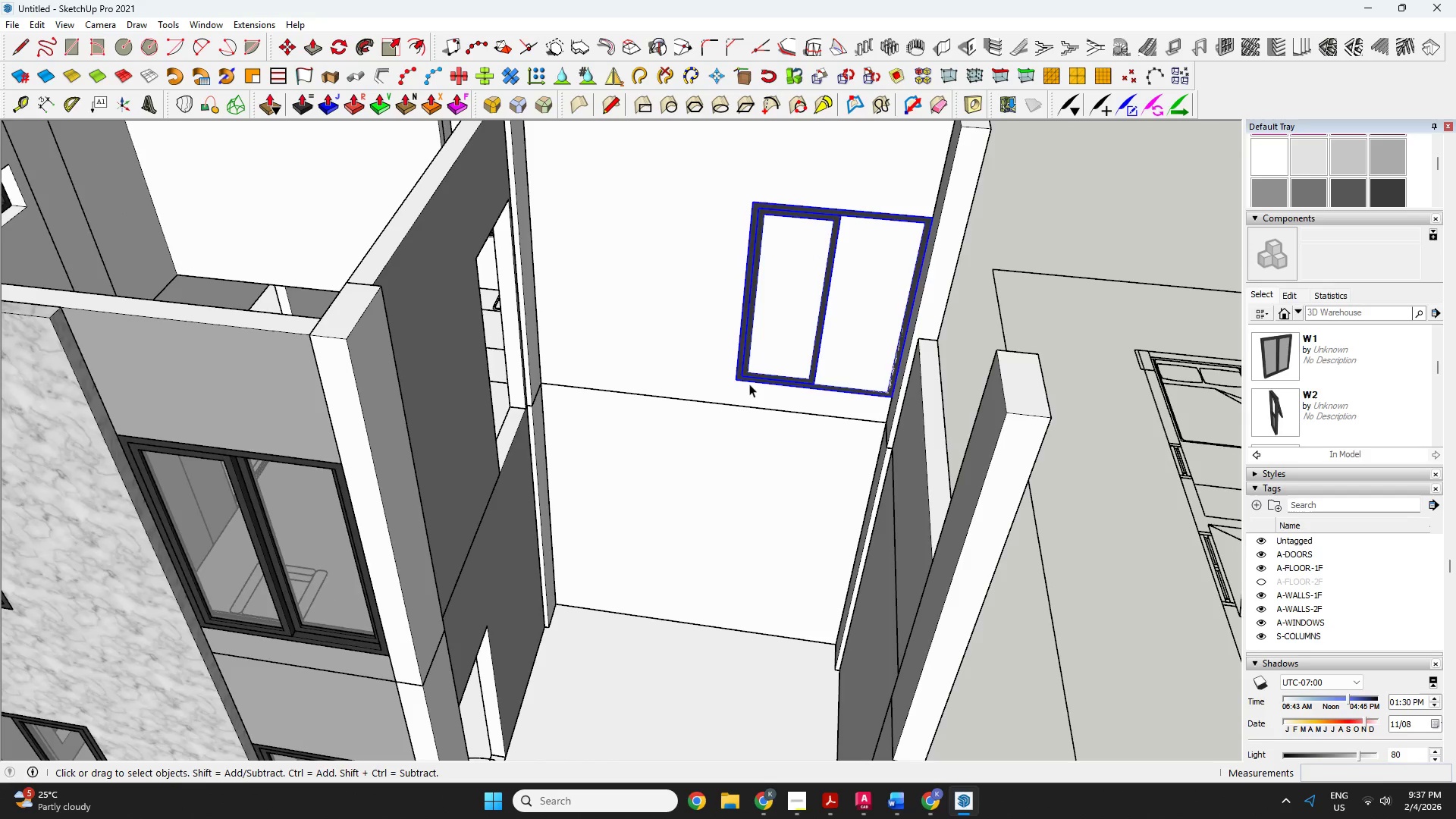 
scroll: coordinate [760, 373], scroll_direction: down, amount: 1.0
 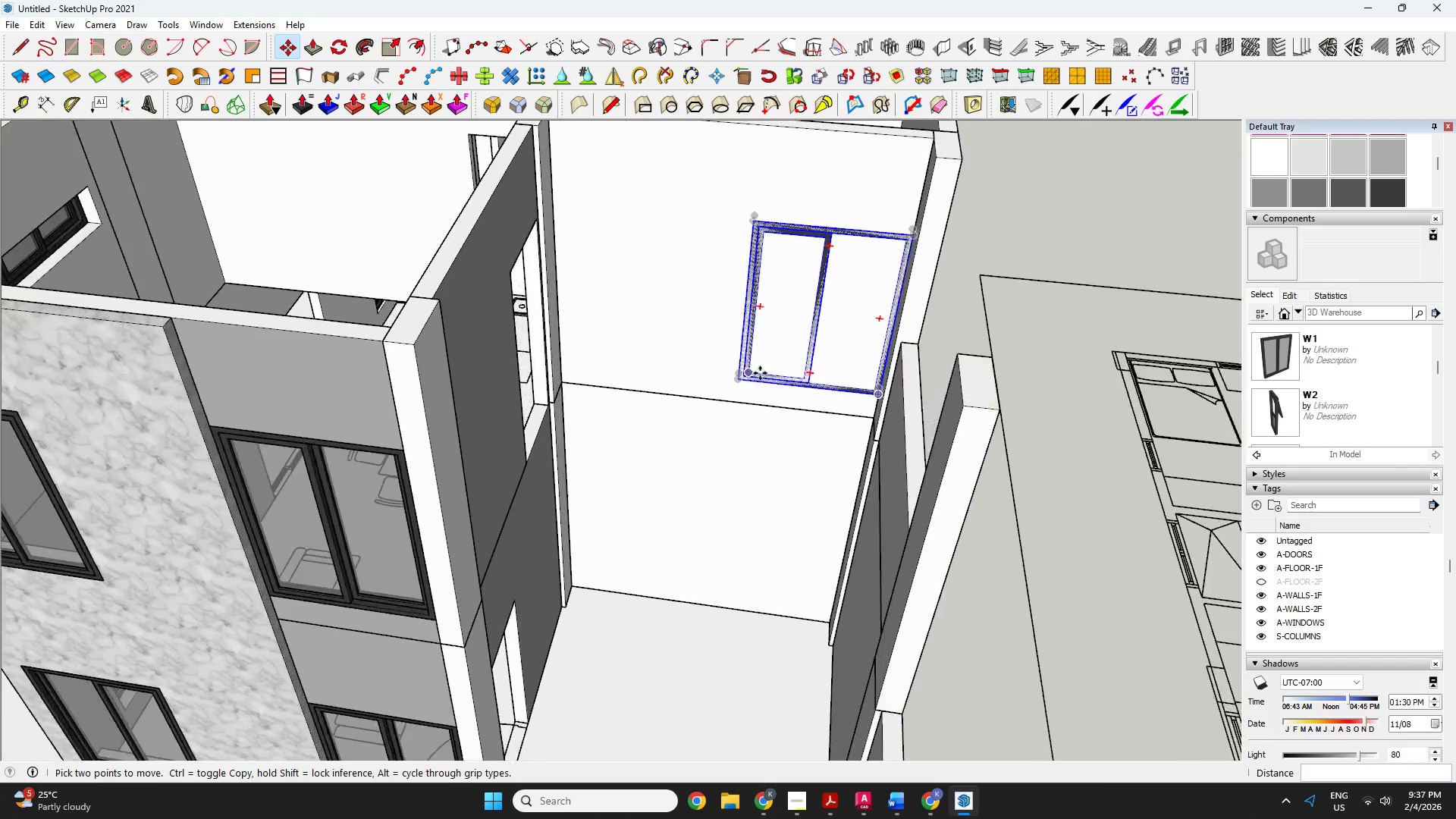 
scroll: coordinate [751, 390], scroll_direction: up, amount: 2.0
 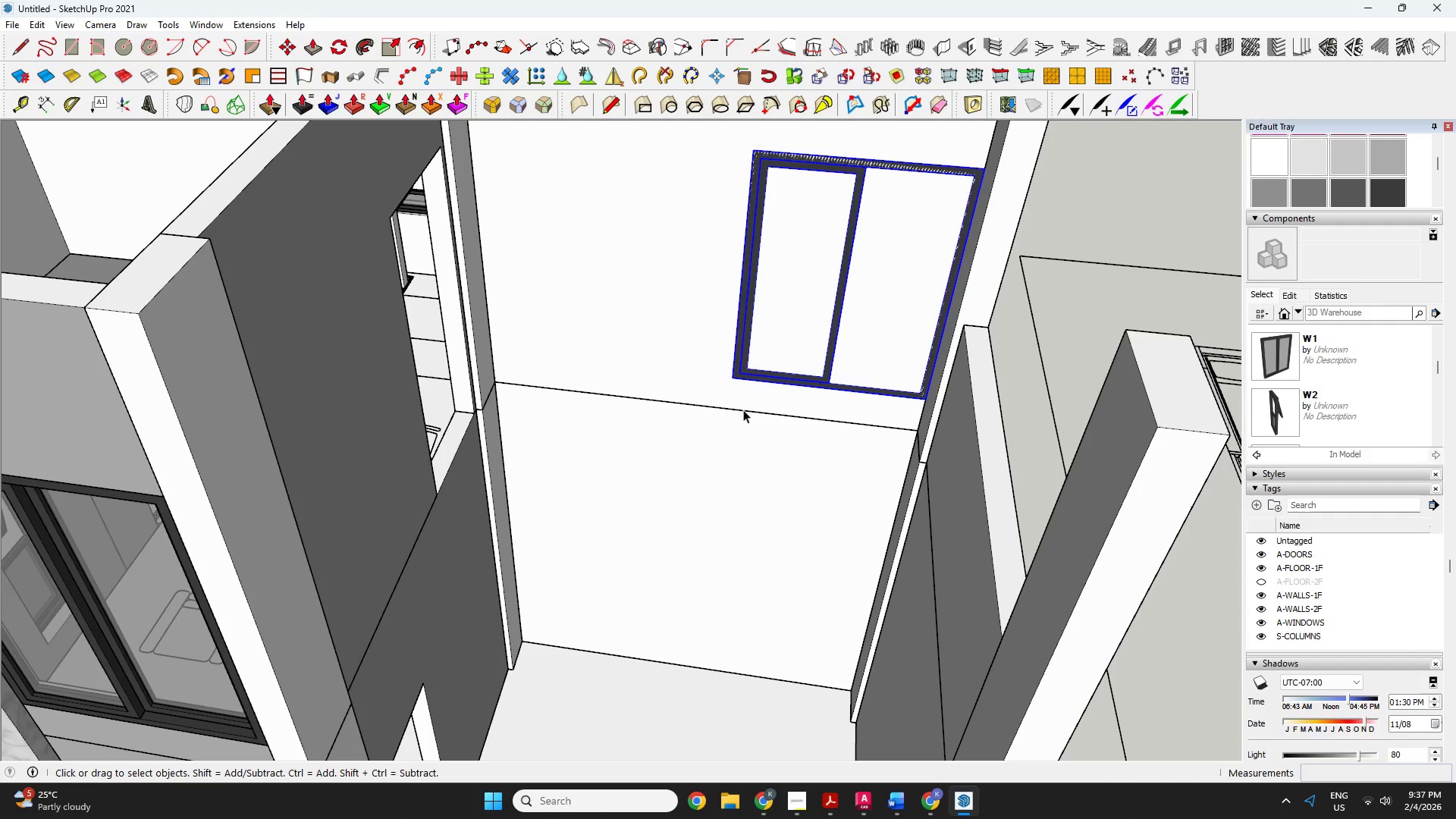 
key(M)
 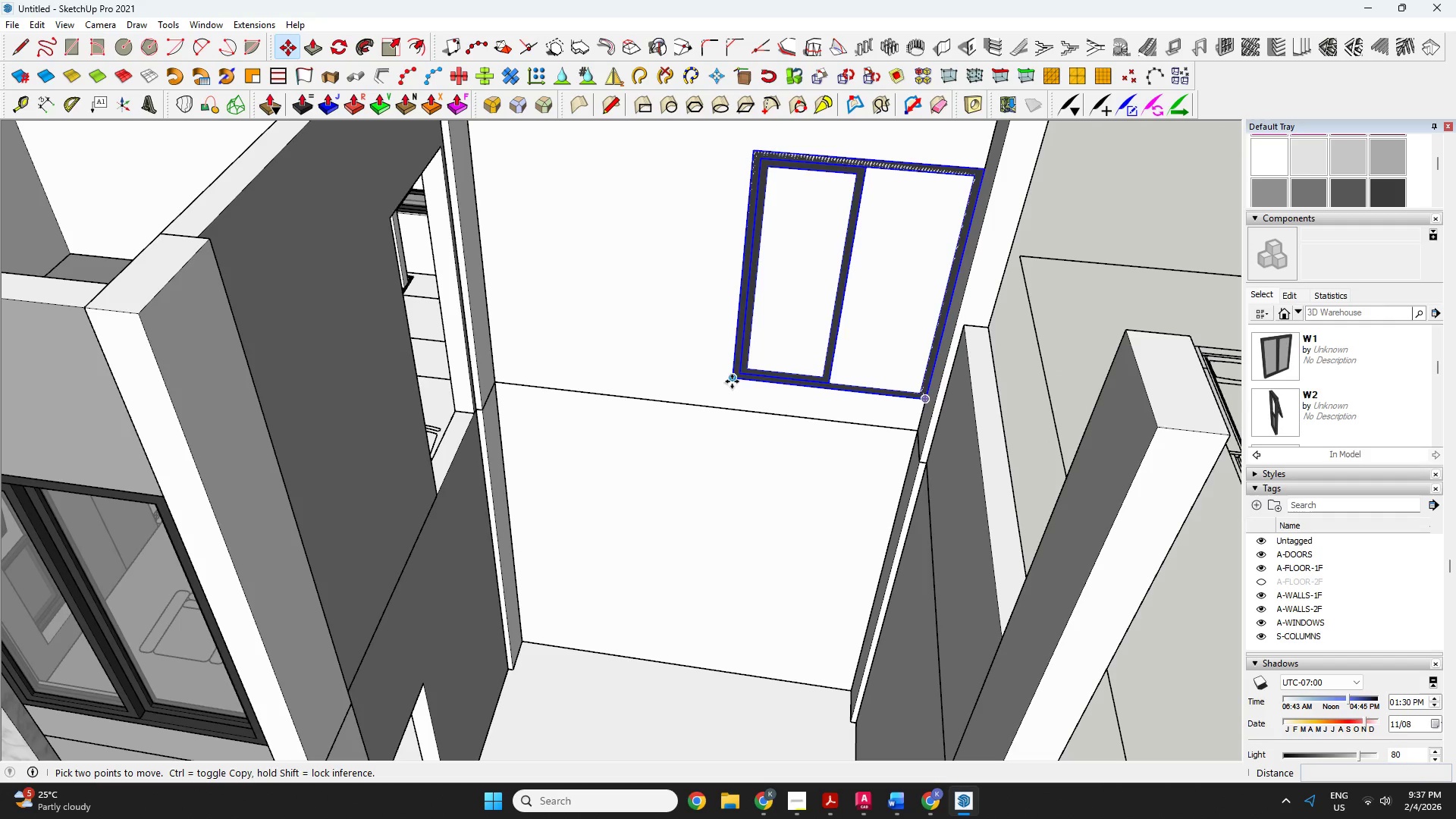 
left_click([732, 381])
 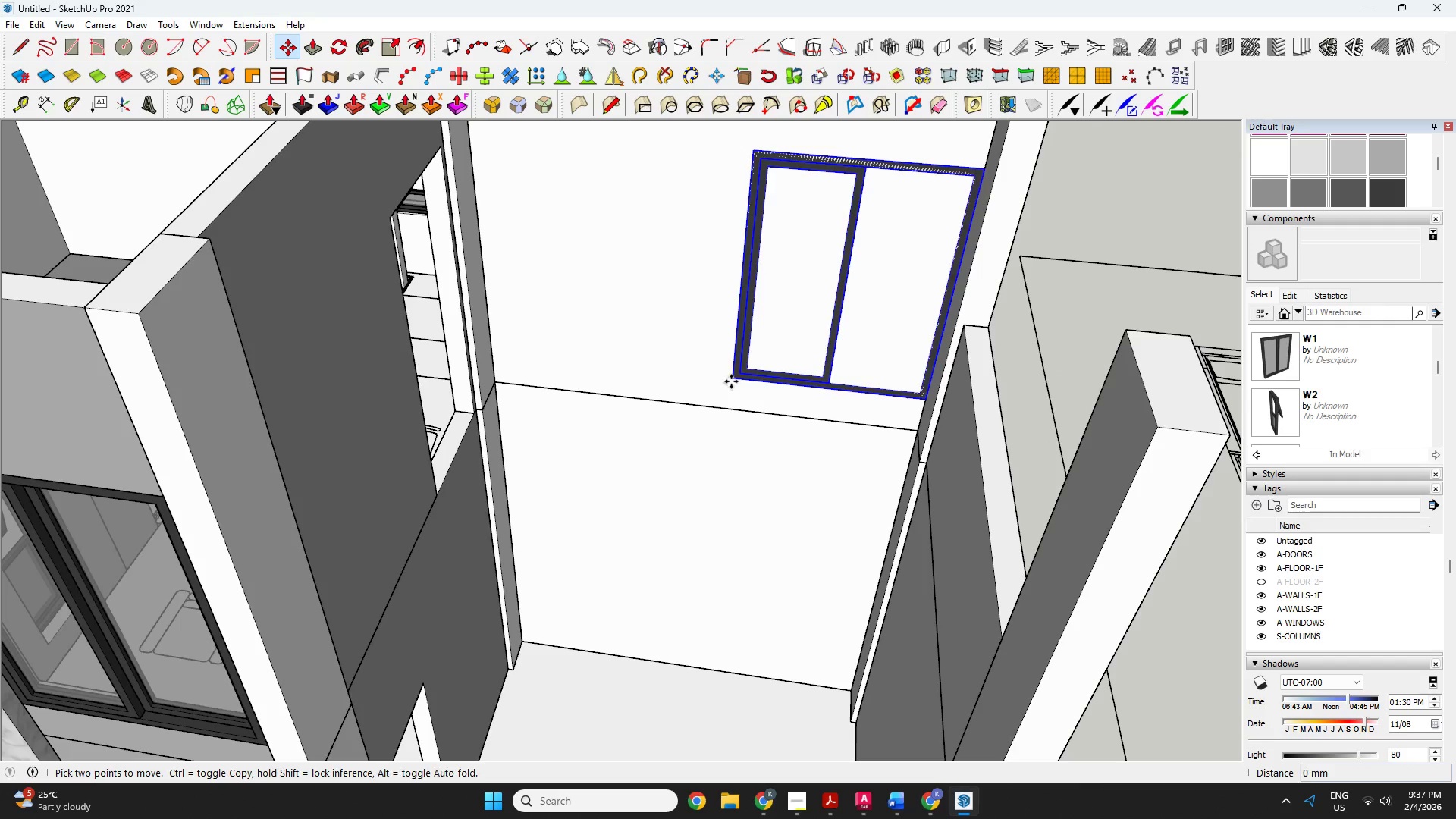 
key(Control+ControlLeft)
 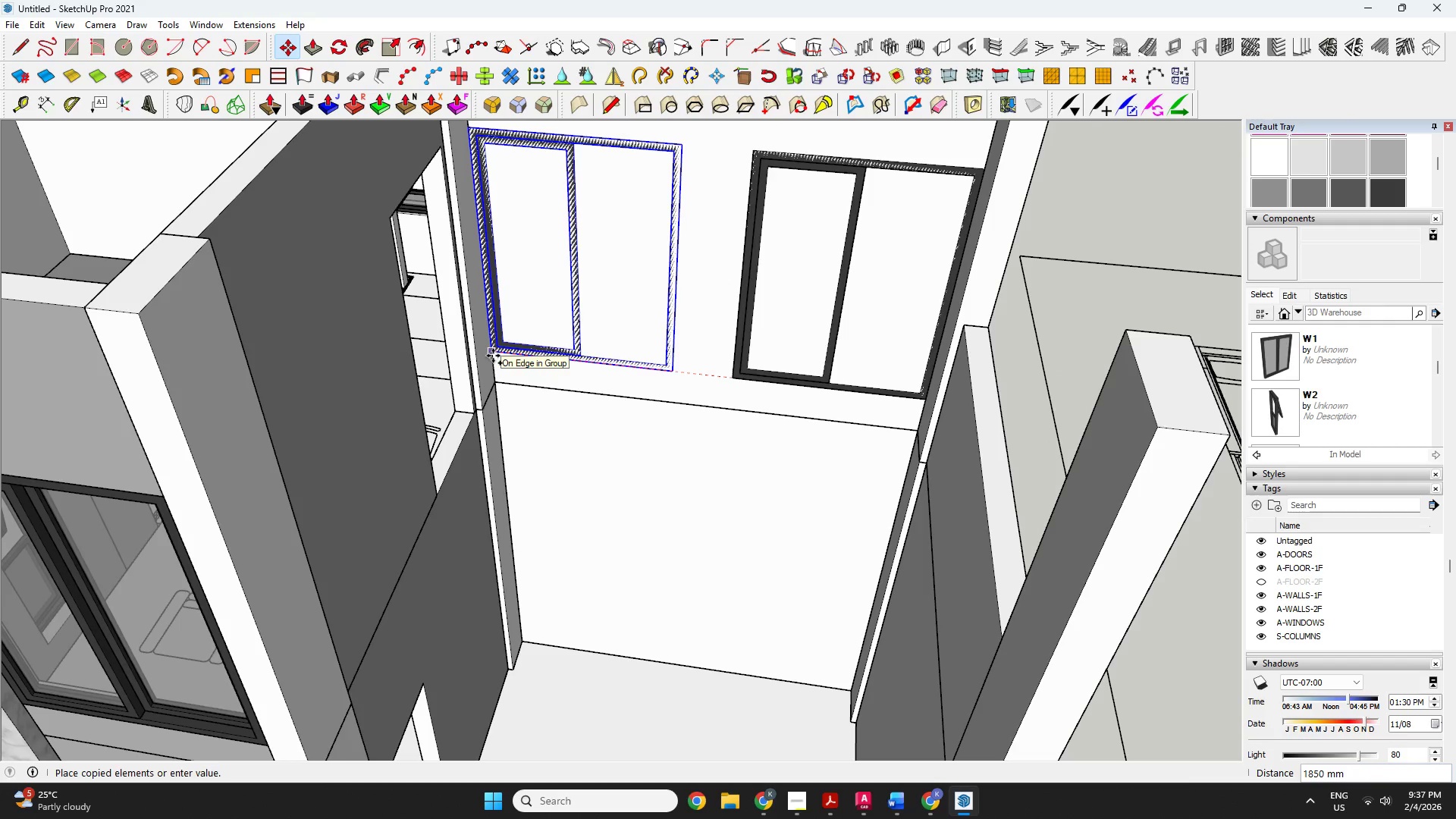 
left_click([493, 356])
 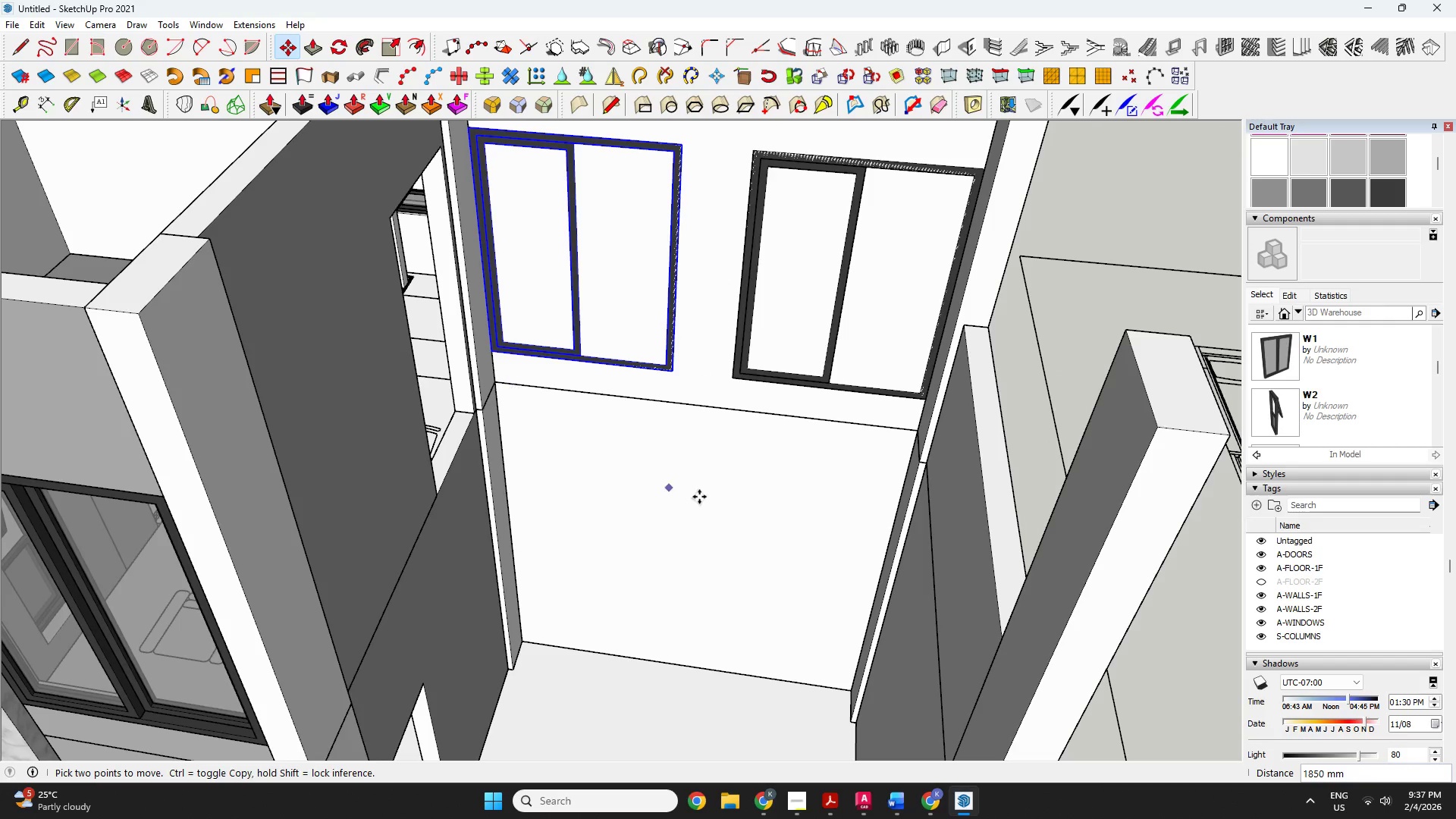 
scroll: coordinate [842, 448], scroll_direction: down, amount: 9.0
 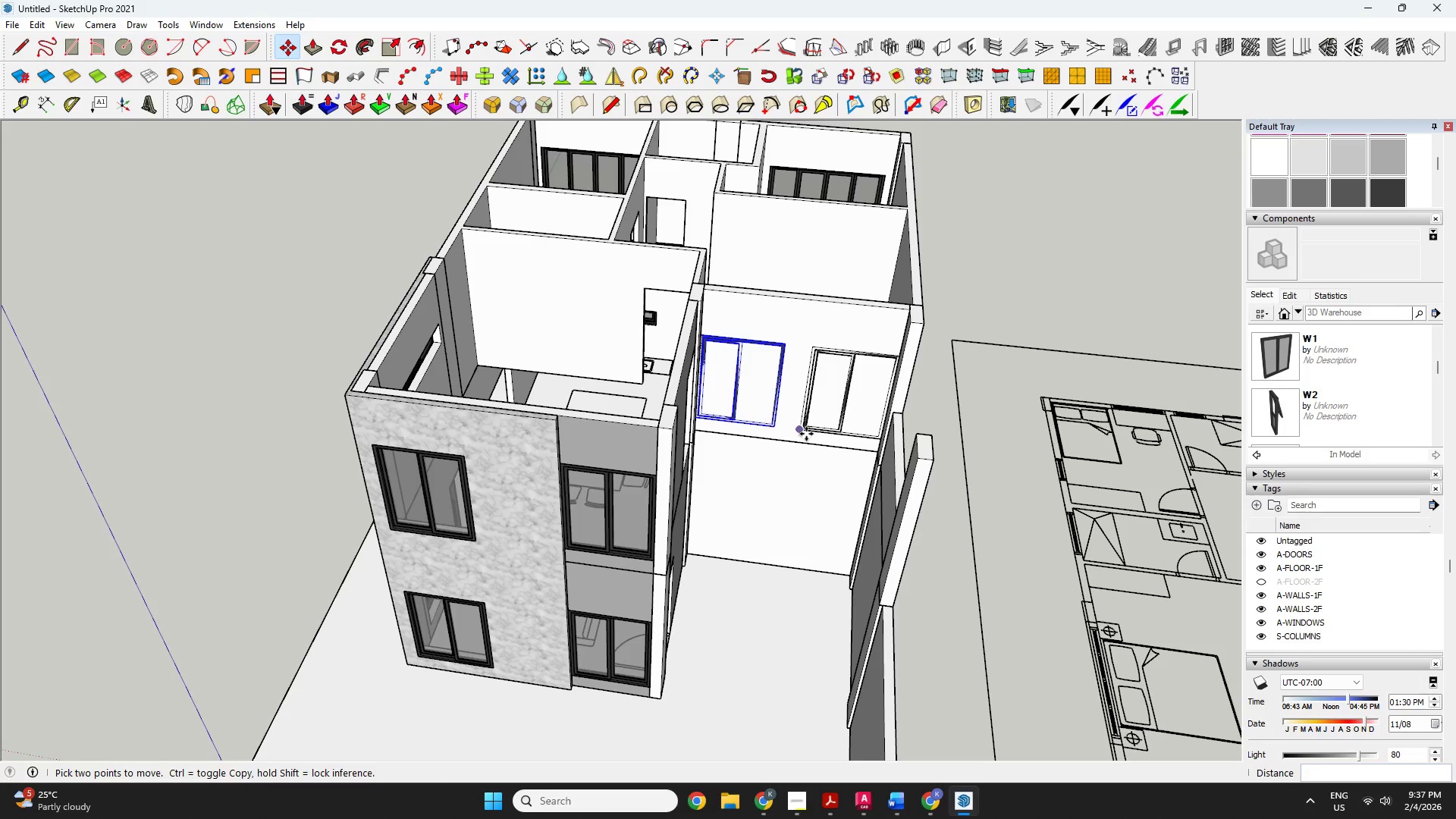 
key(Delete)
 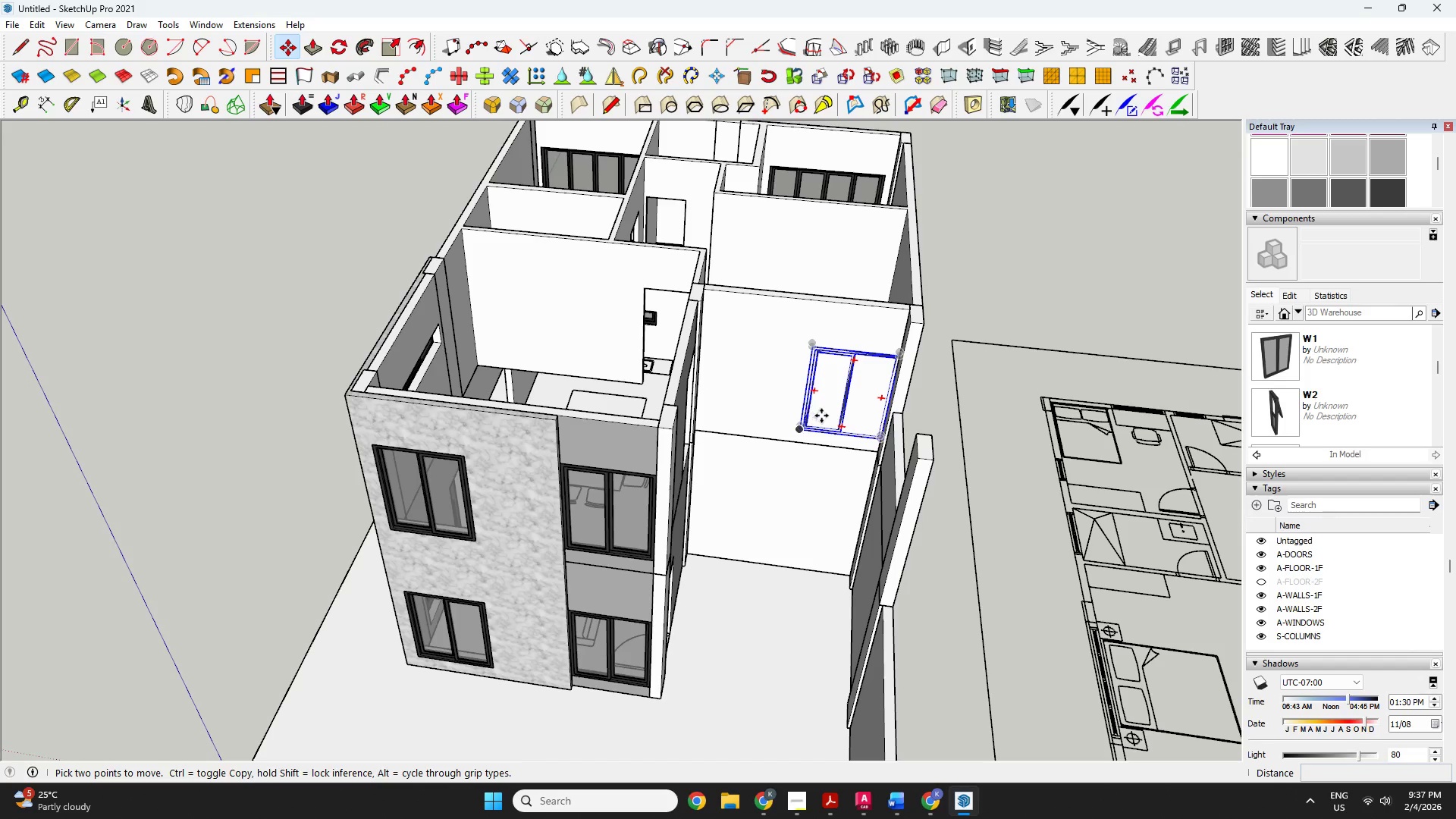 
key(Space)
 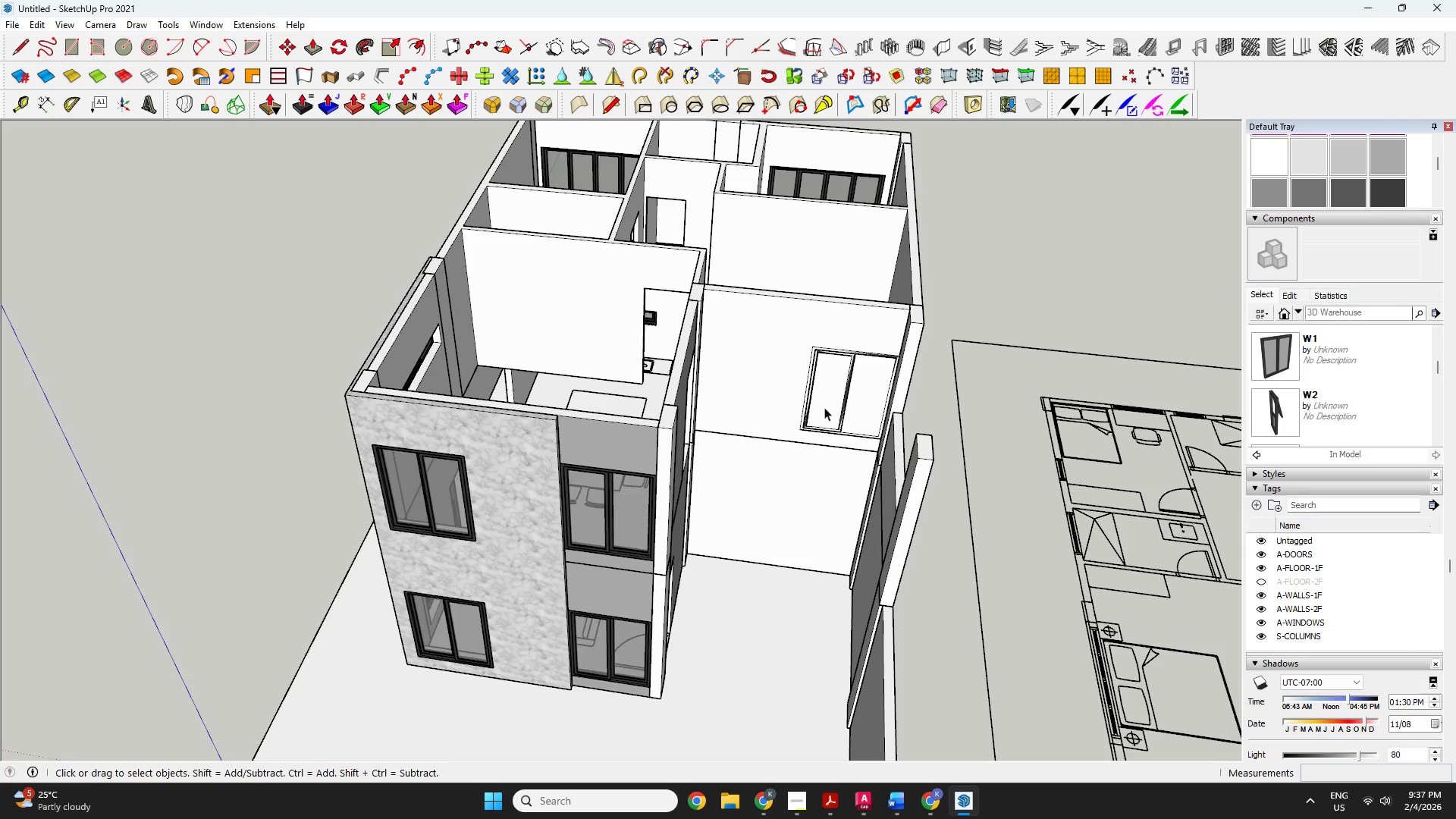 
left_click([824, 407])
 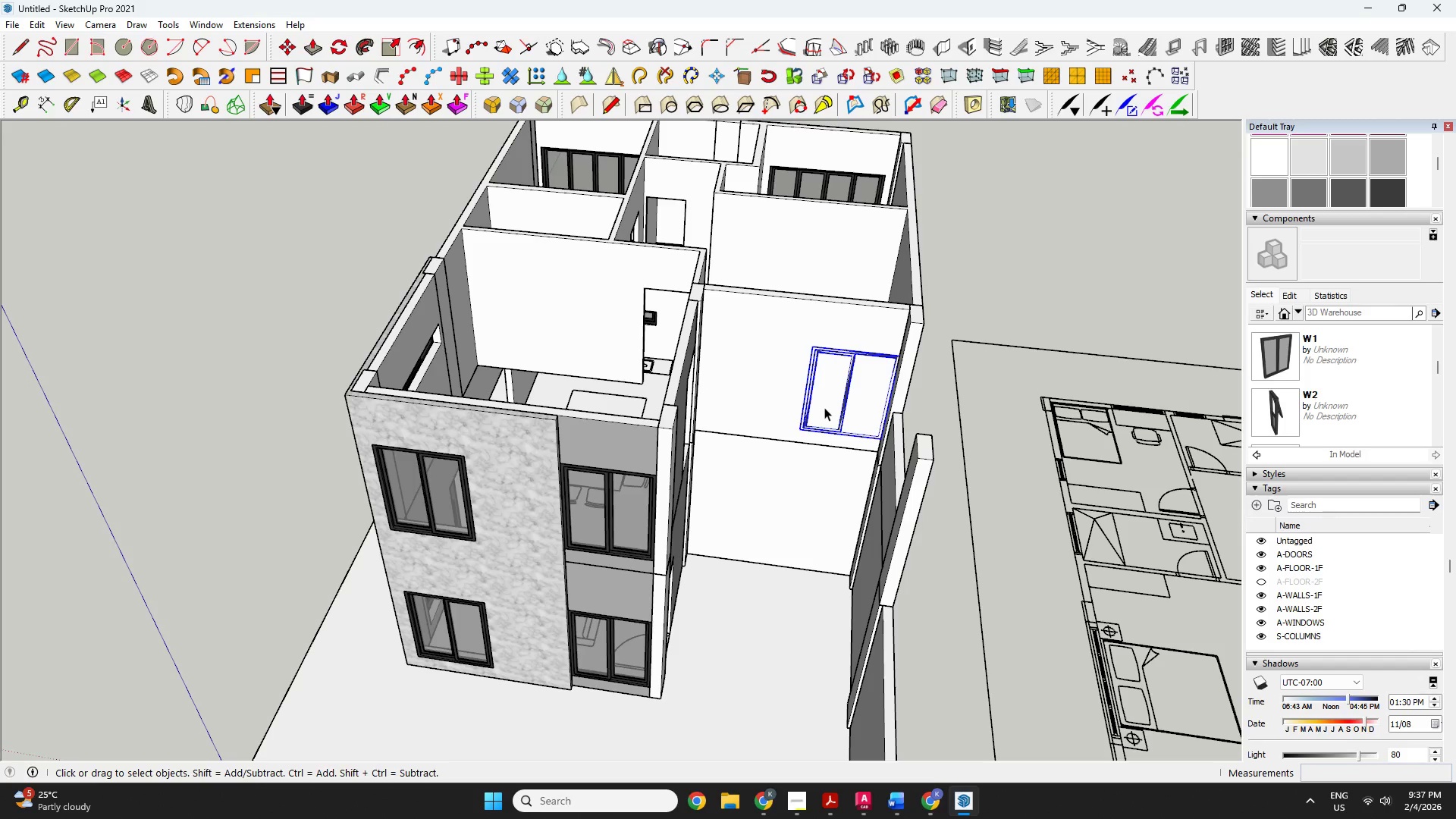 
key(Delete)
 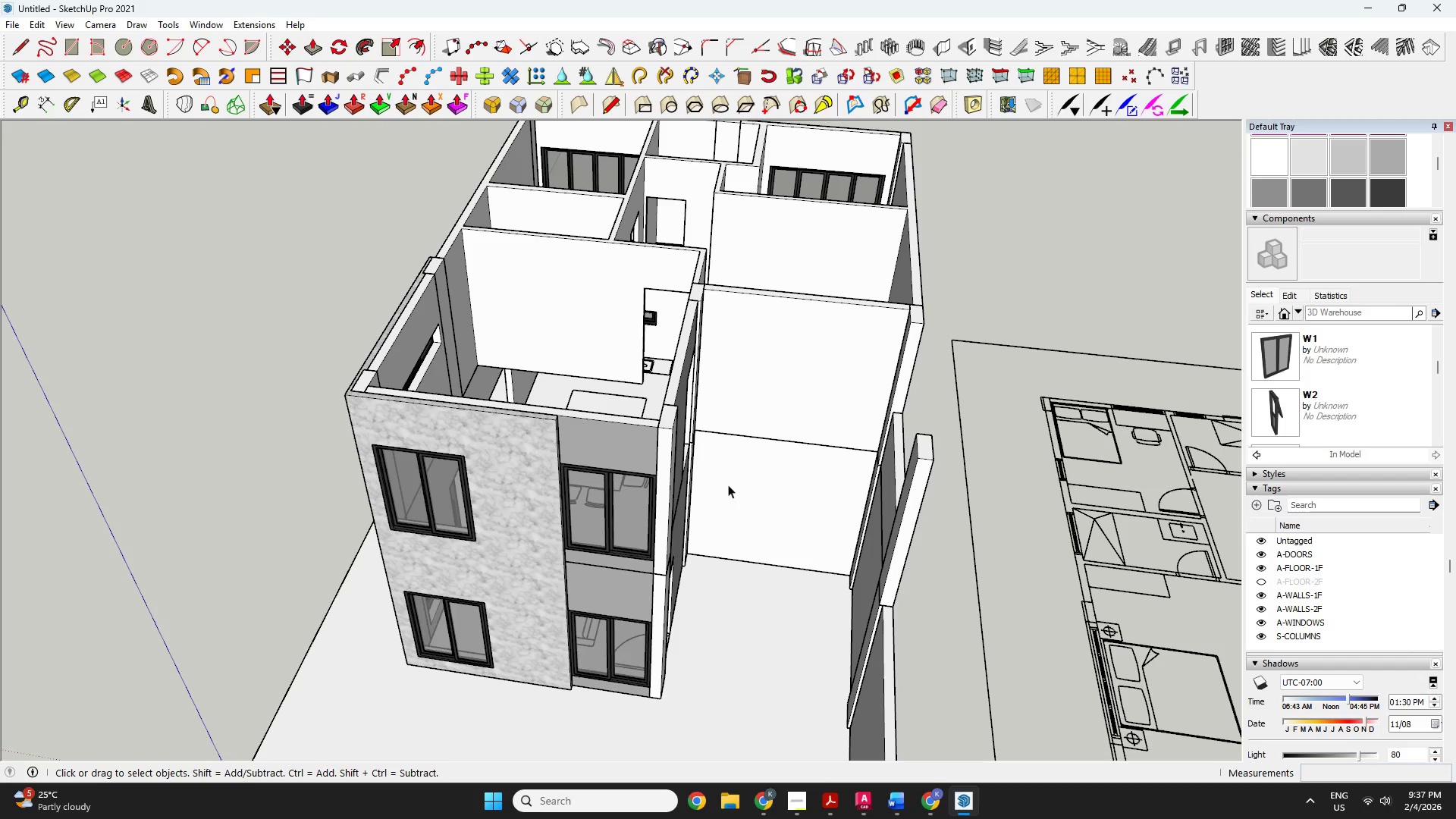 
key(O)
 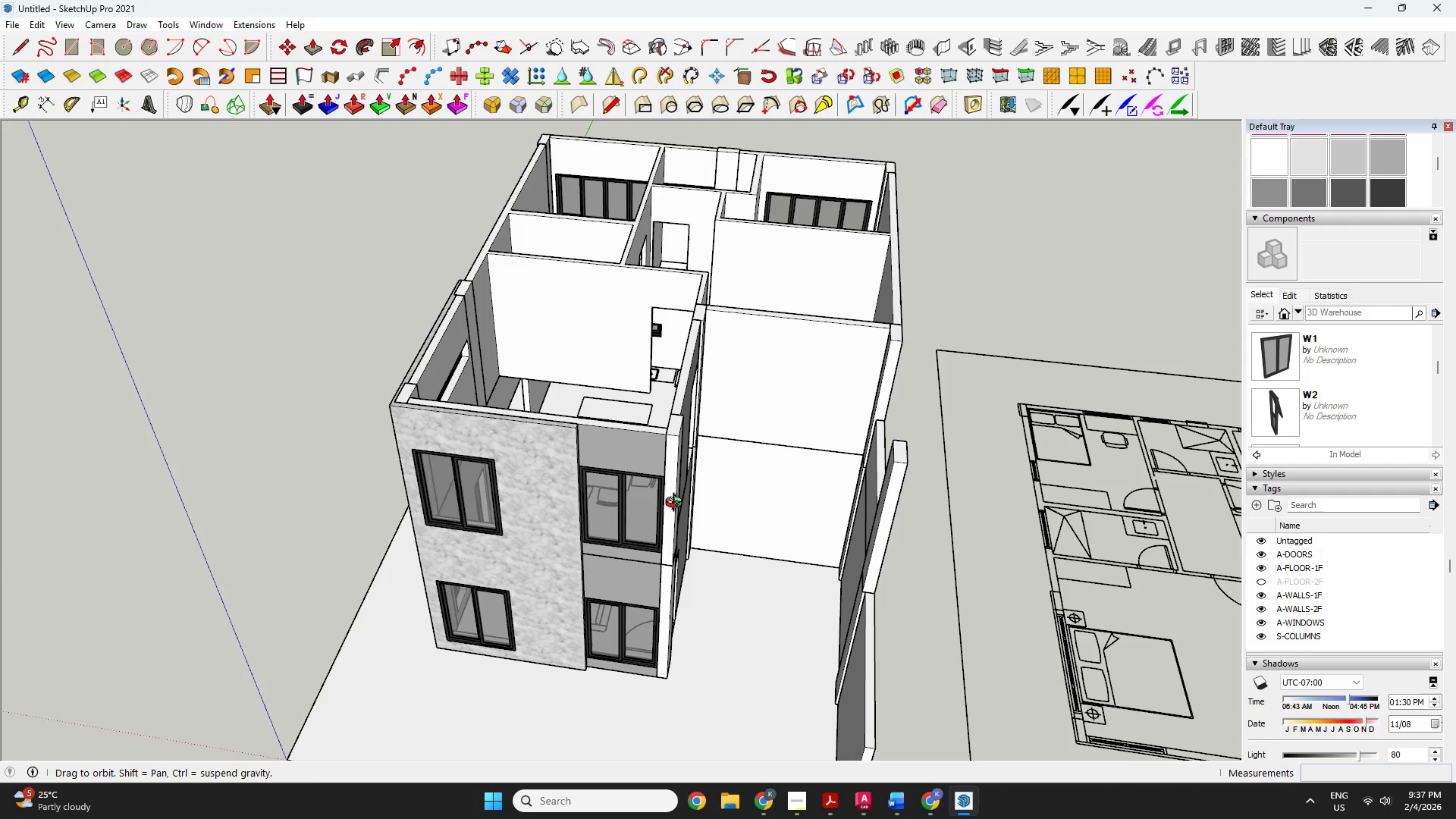 
left_click_drag(start_coordinate=[677, 504], to_coordinate=[1076, 397])
 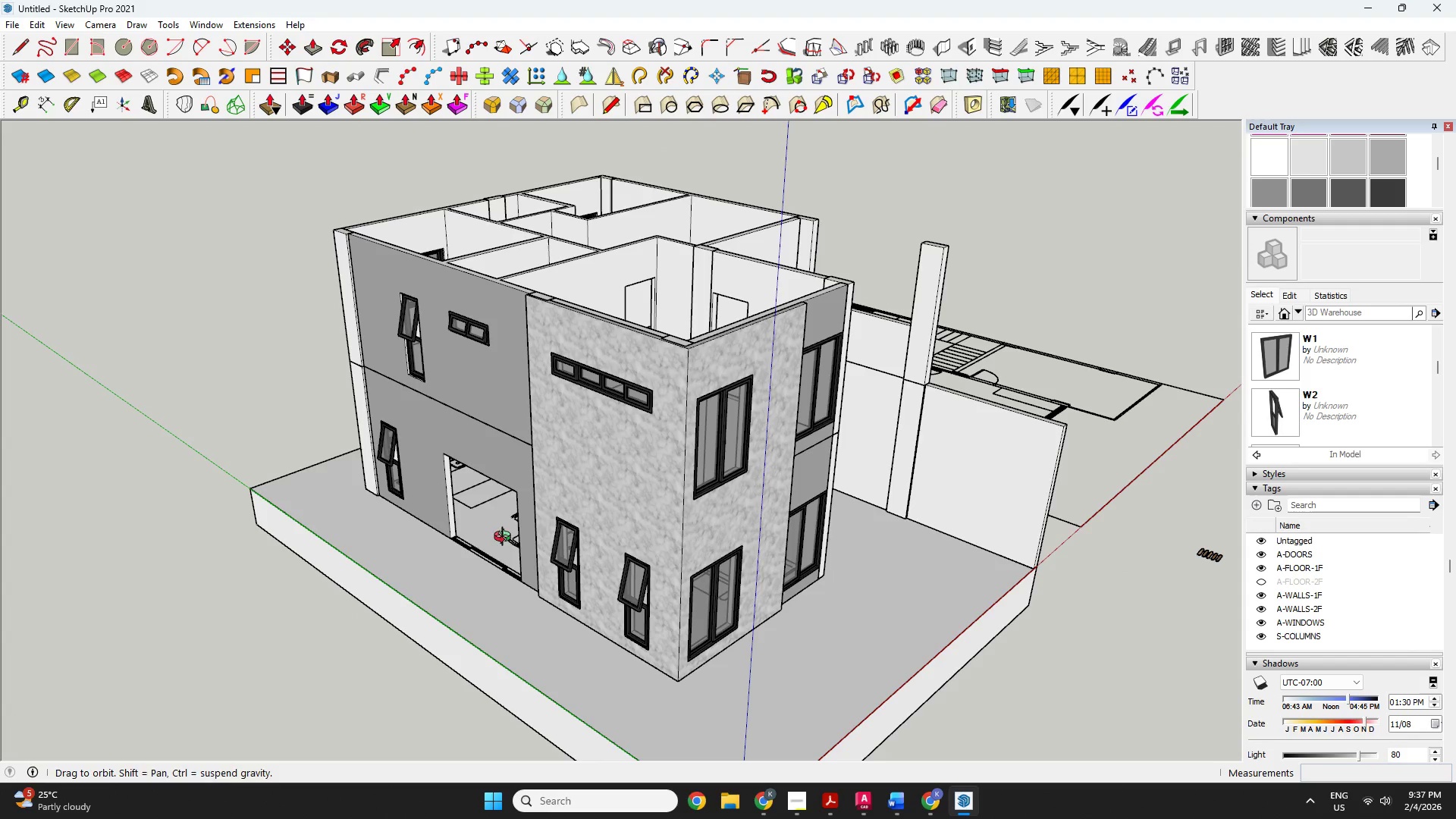 
scroll: coordinate [726, 486], scroll_direction: down, amount: 1.0
 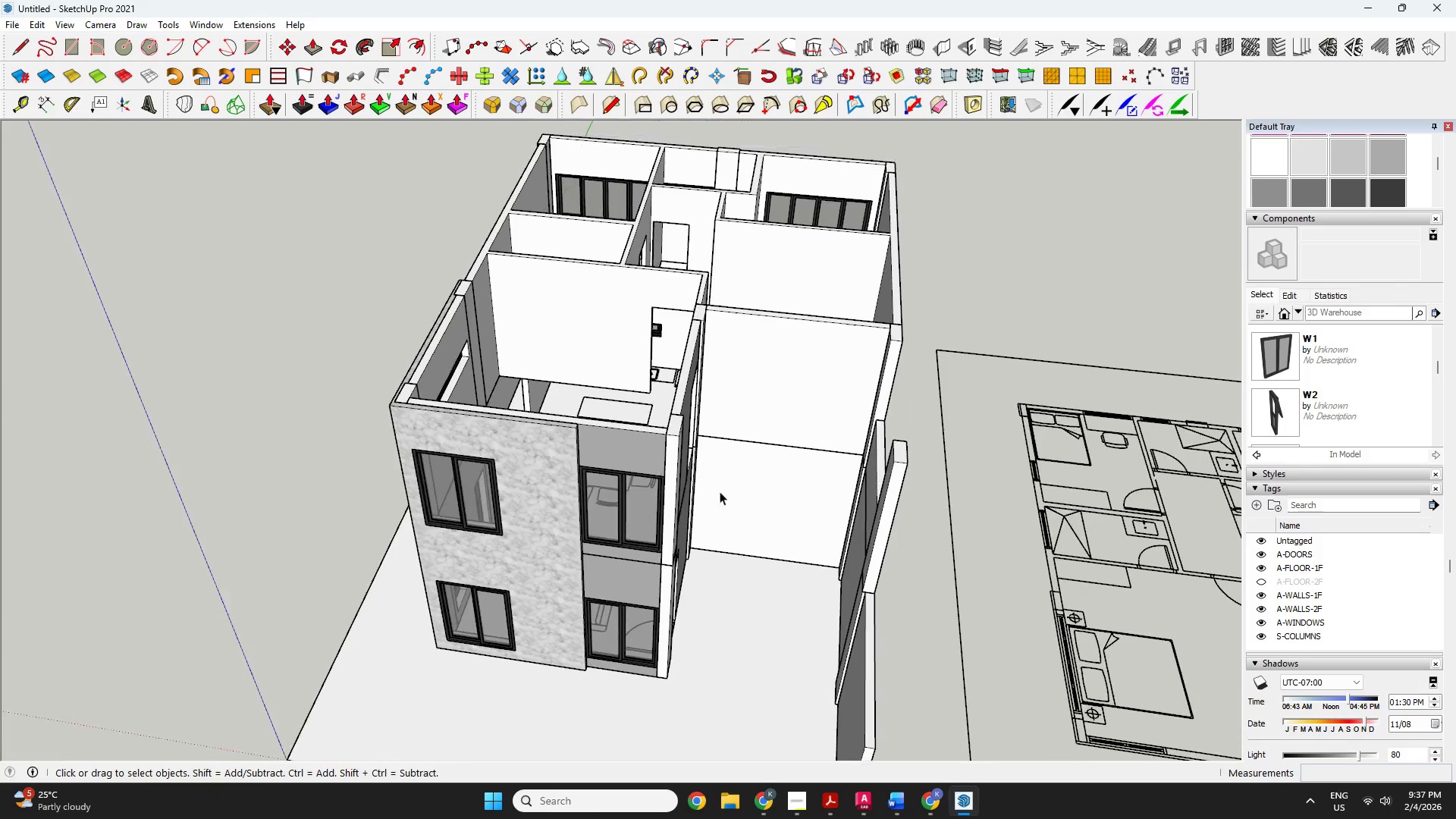 
key(Space)
 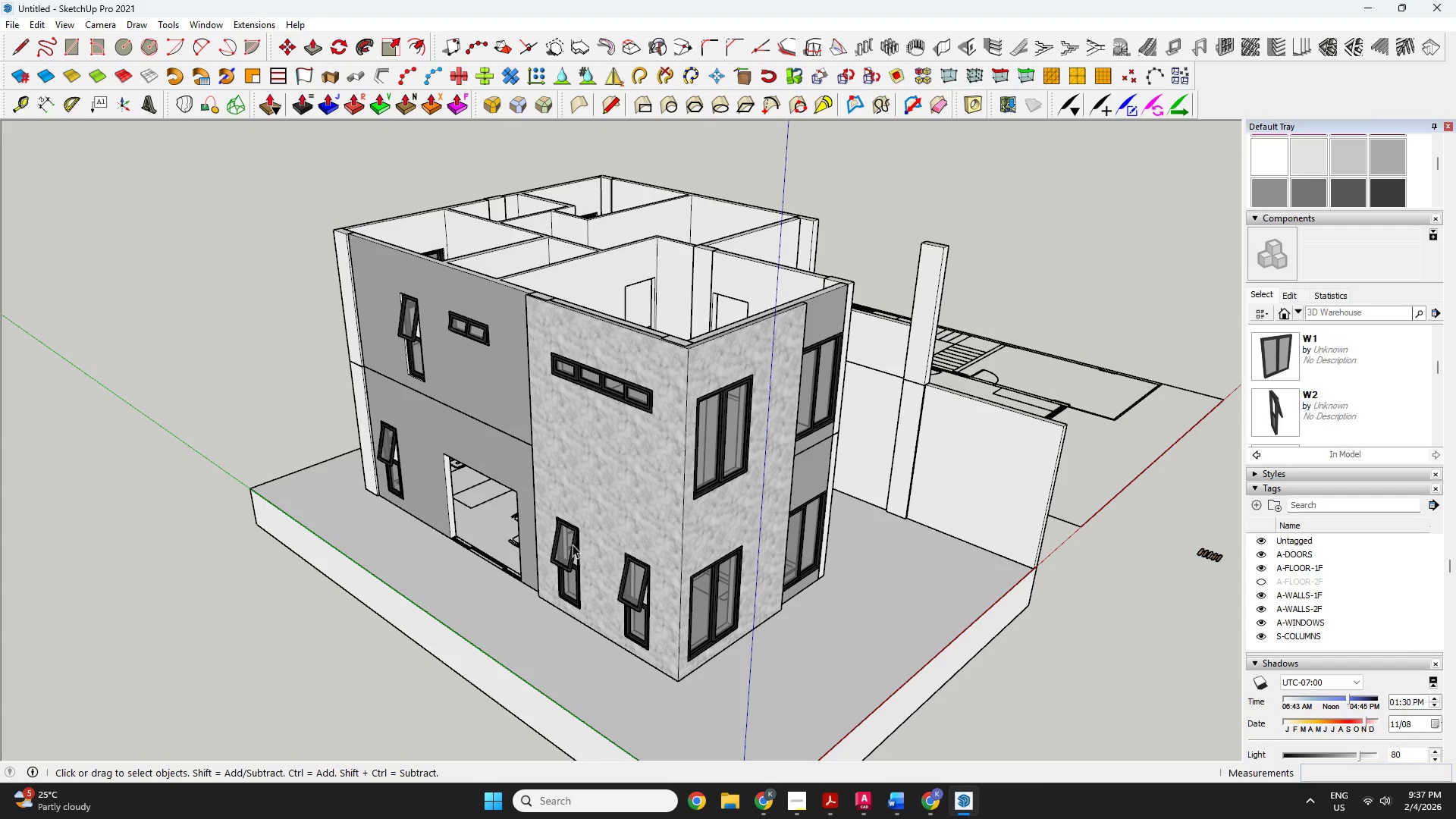 
left_click([570, 544])
 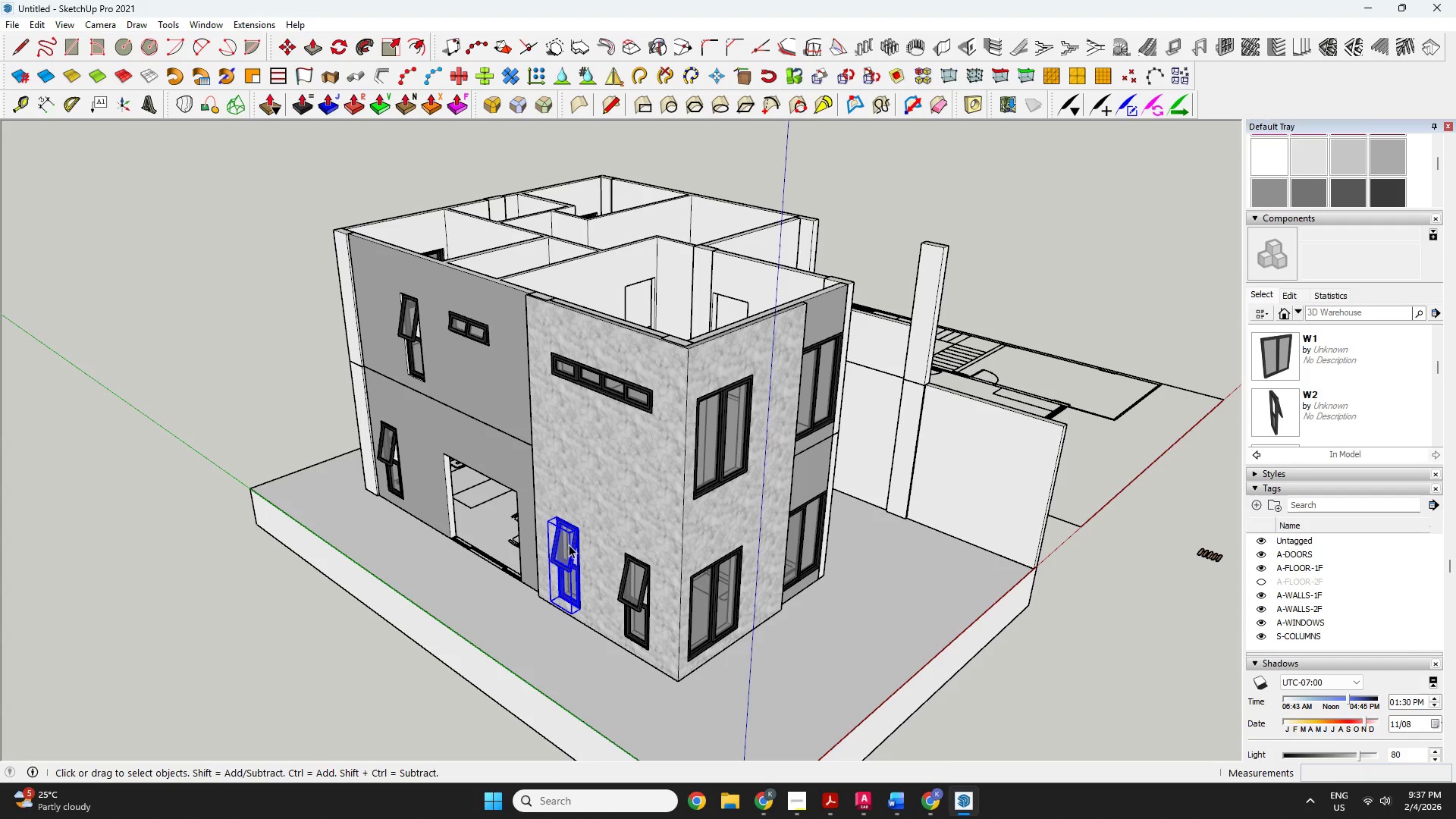 
key(Control+C)
 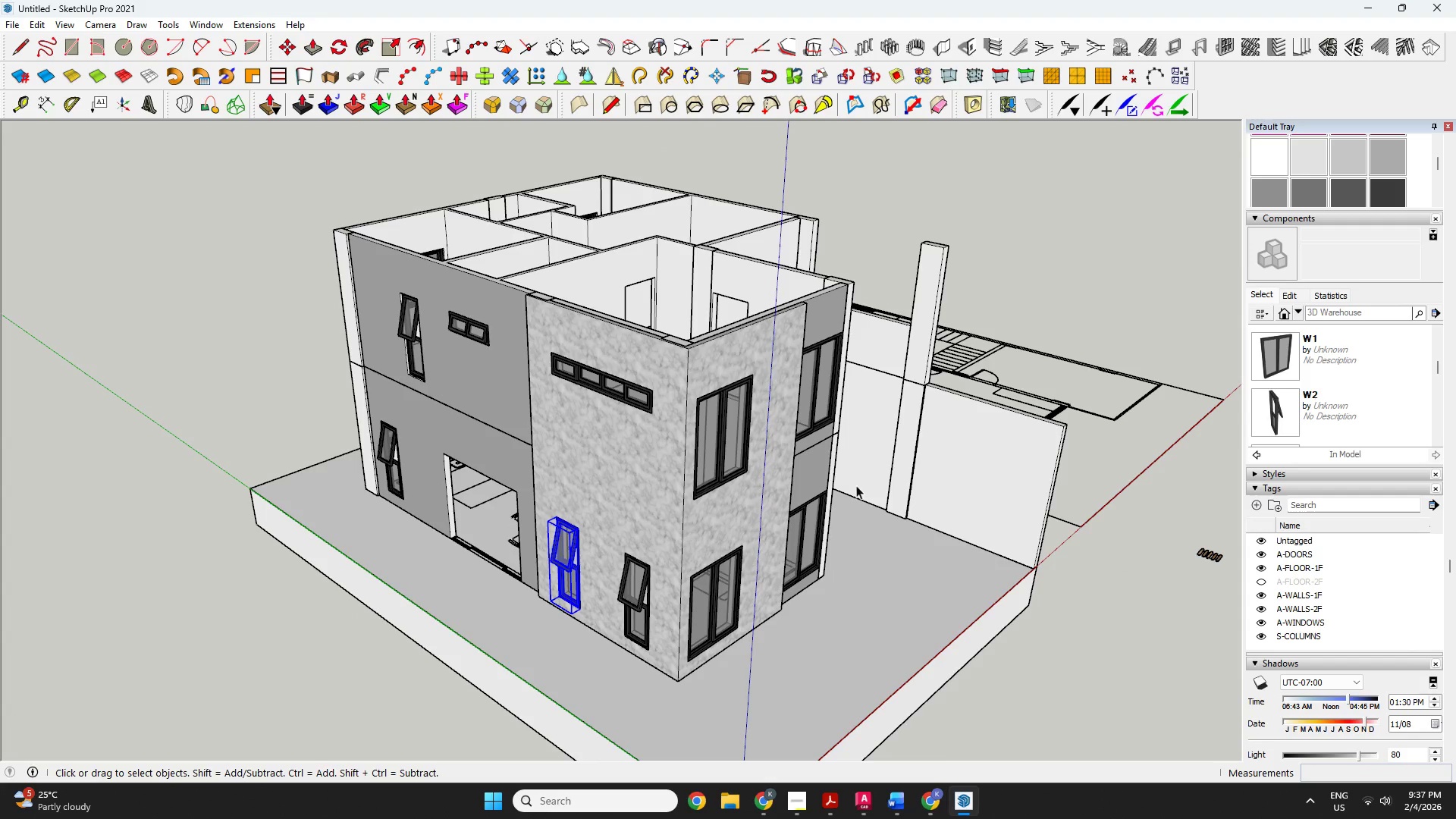 
scroll: coordinate [875, 525], scroll_direction: up, amount: 2.0
 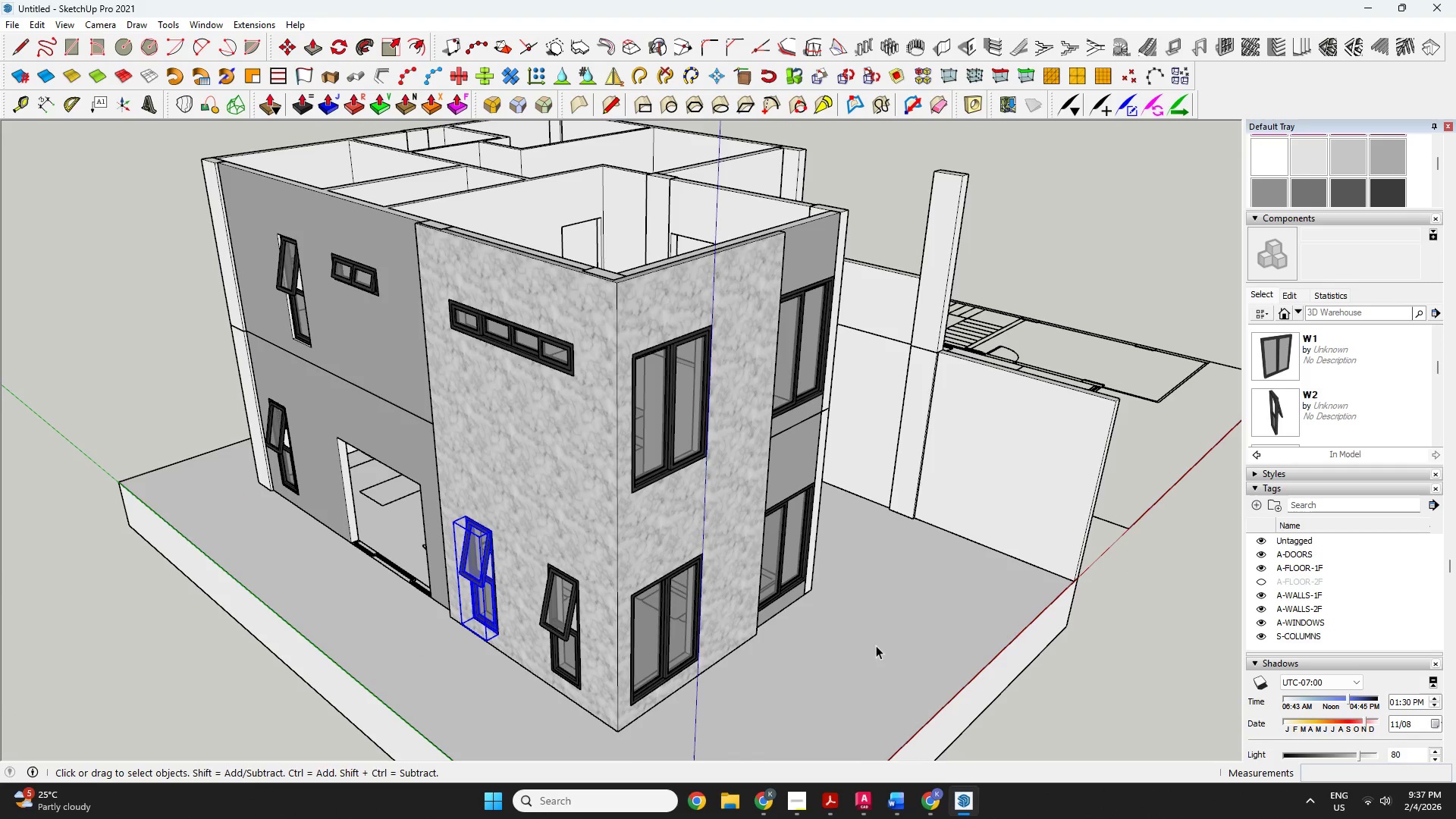 
key(Control+V)
 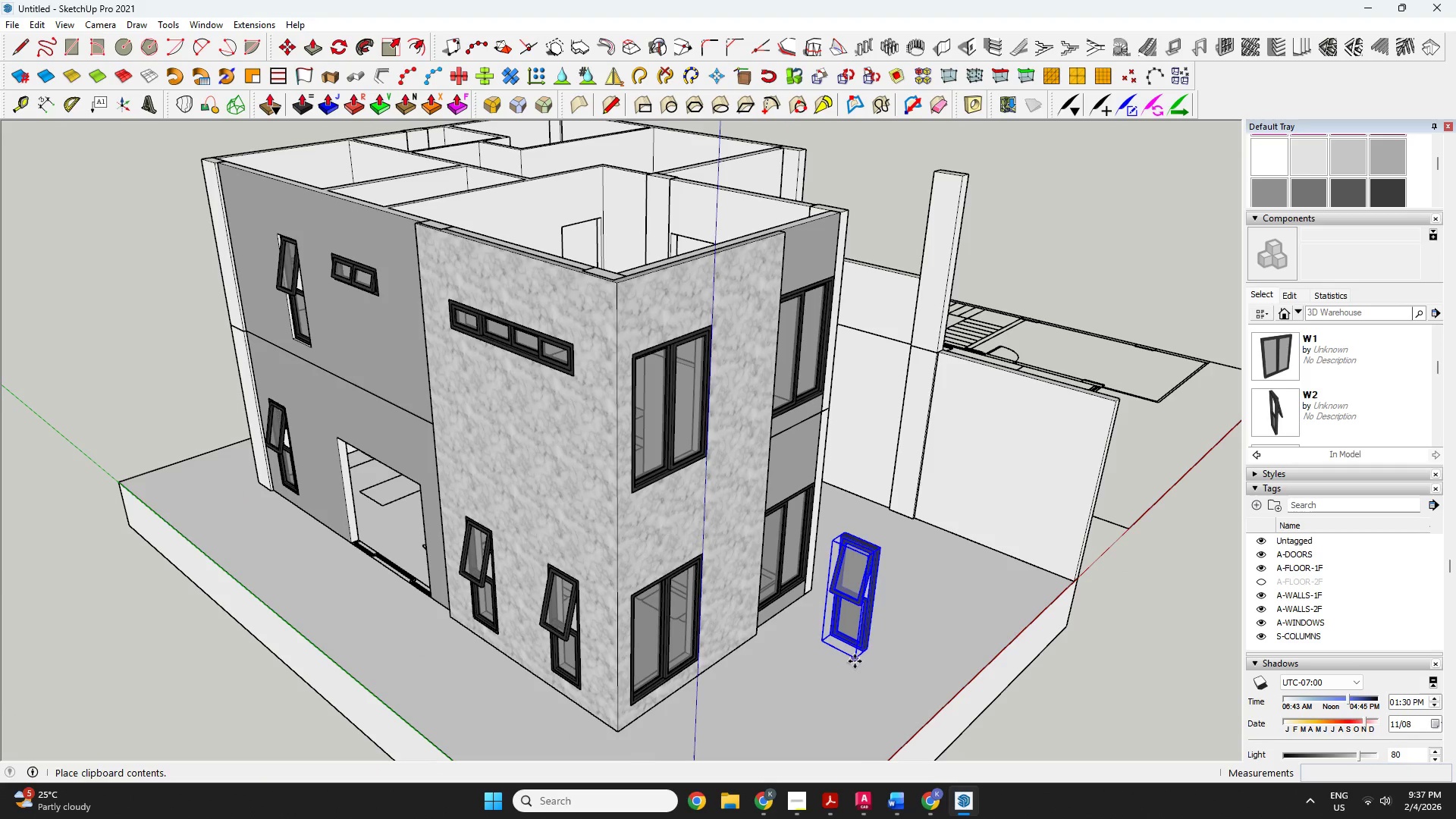 
left_click([854, 663])
 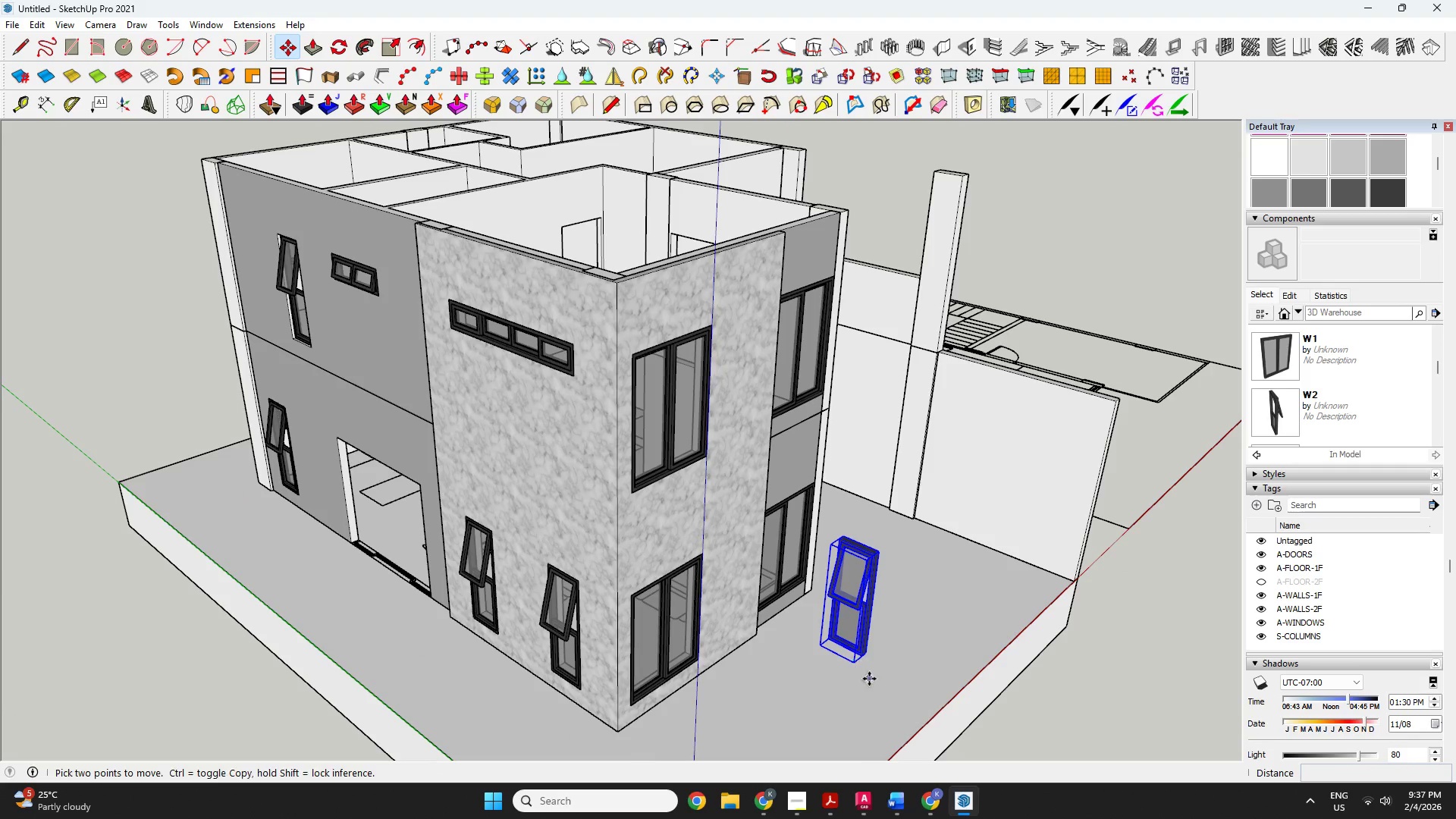 
type(1q)
 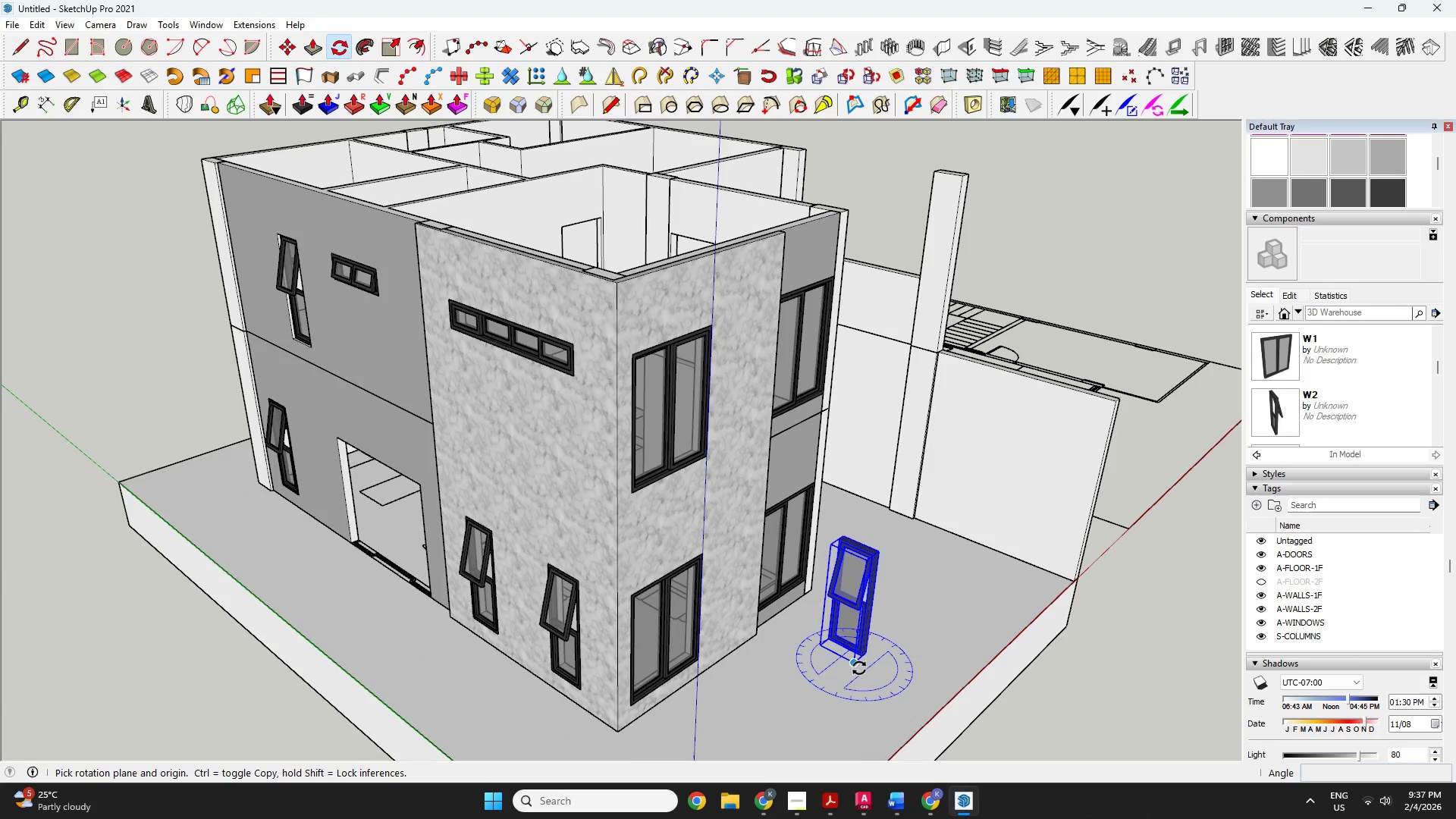 
left_click([859, 668])
 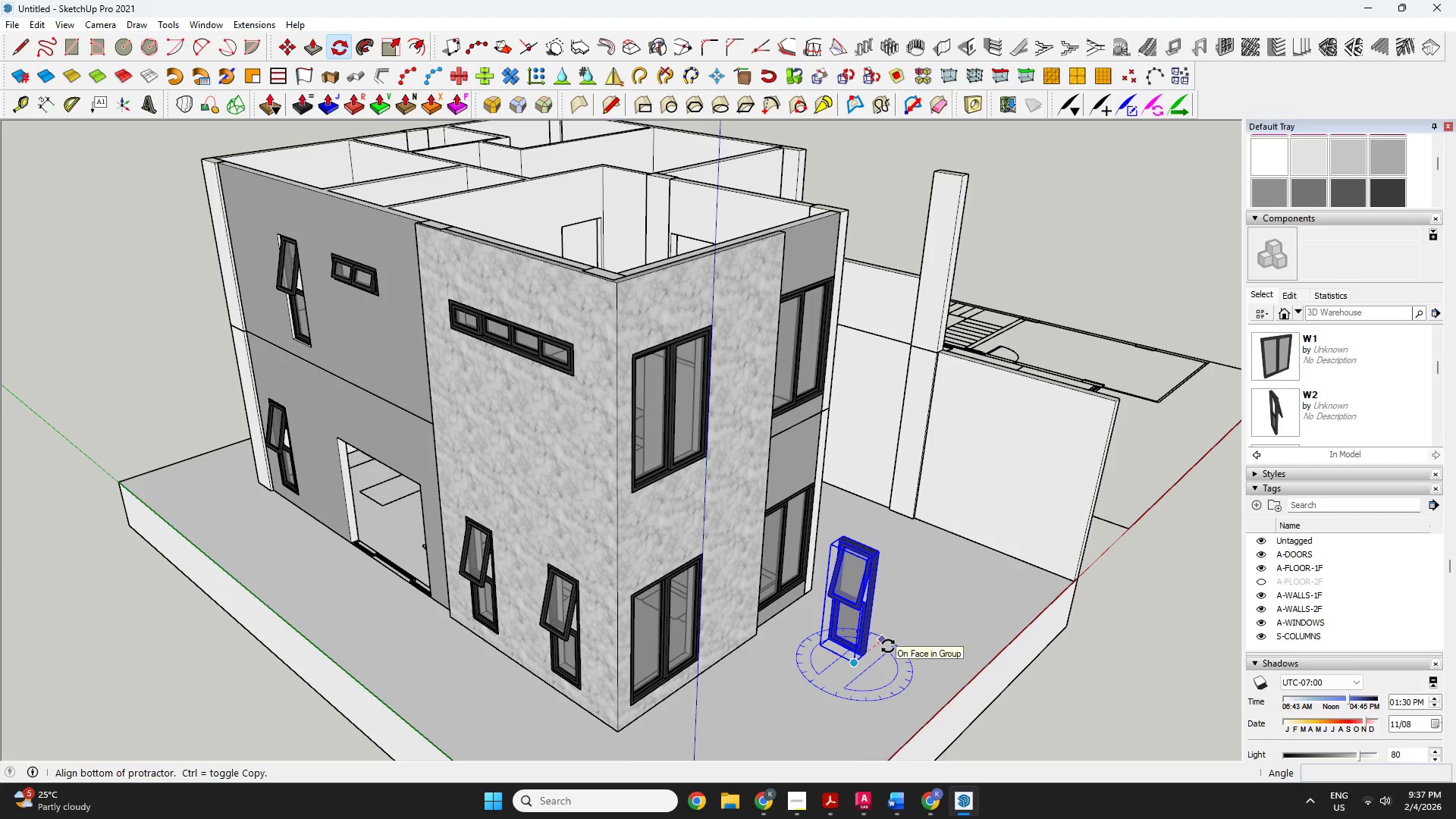 
left_click([888, 646])
 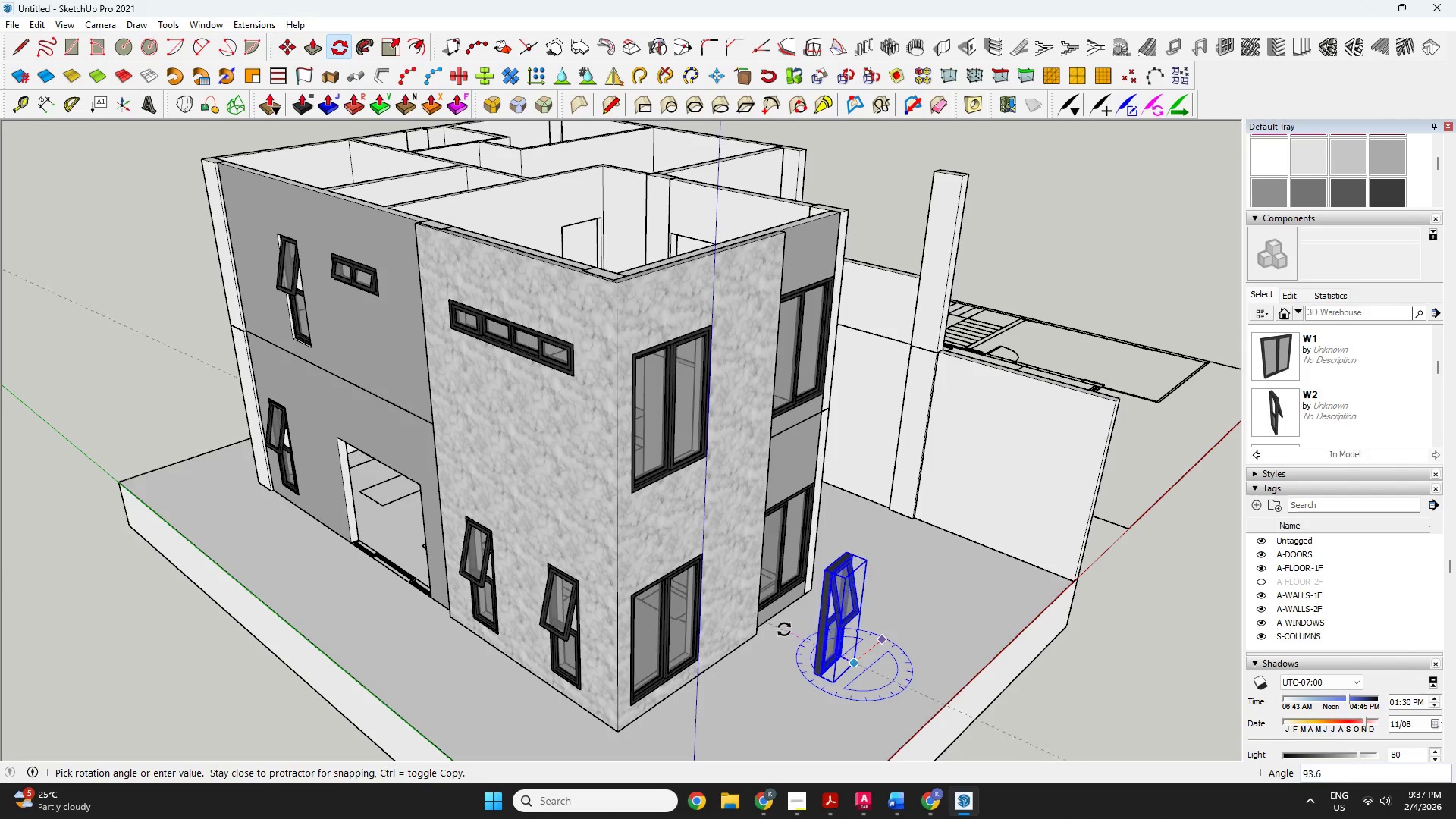 
left_click([788, 626])
 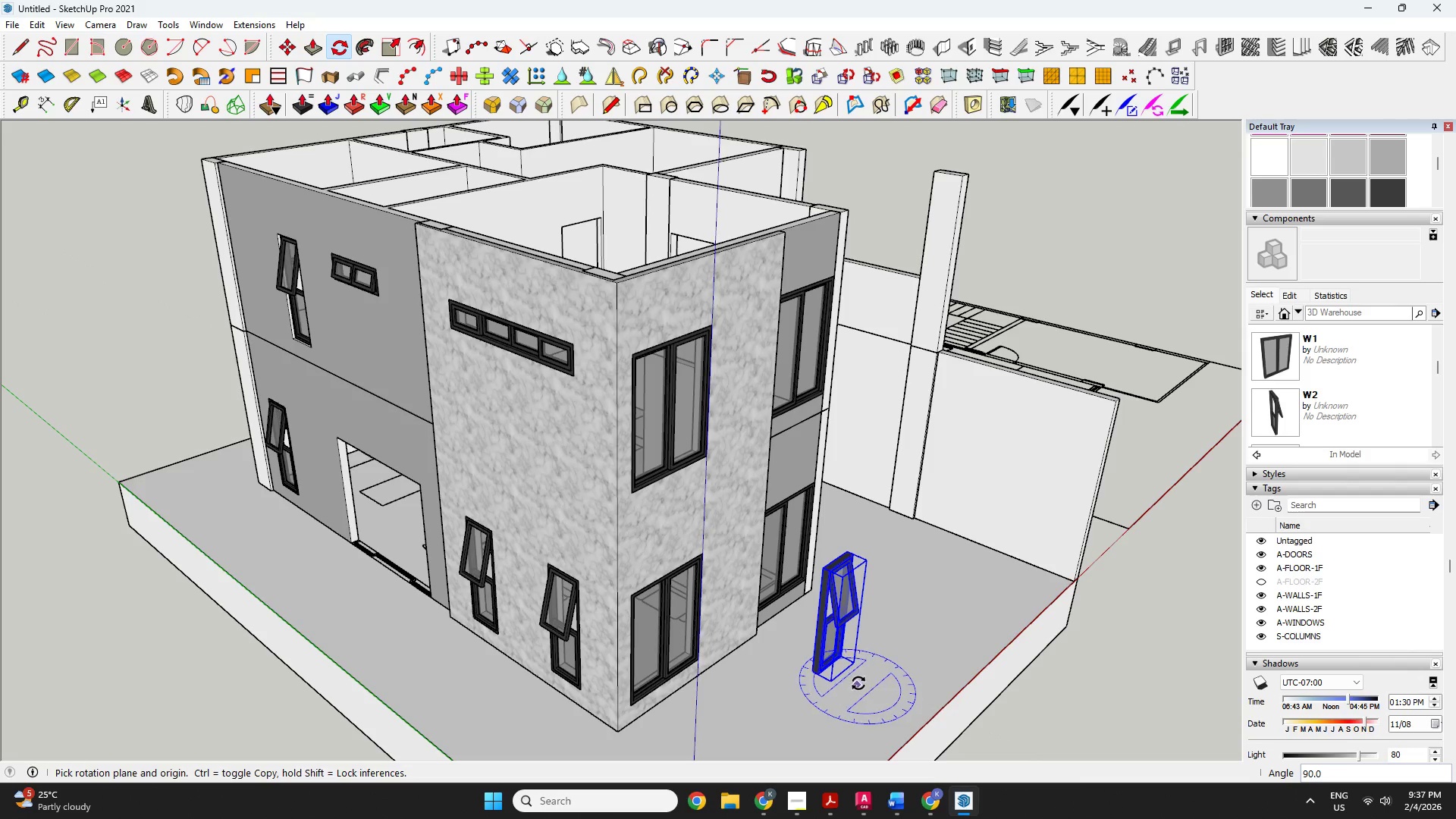 
key(Control+ControlLeft)
 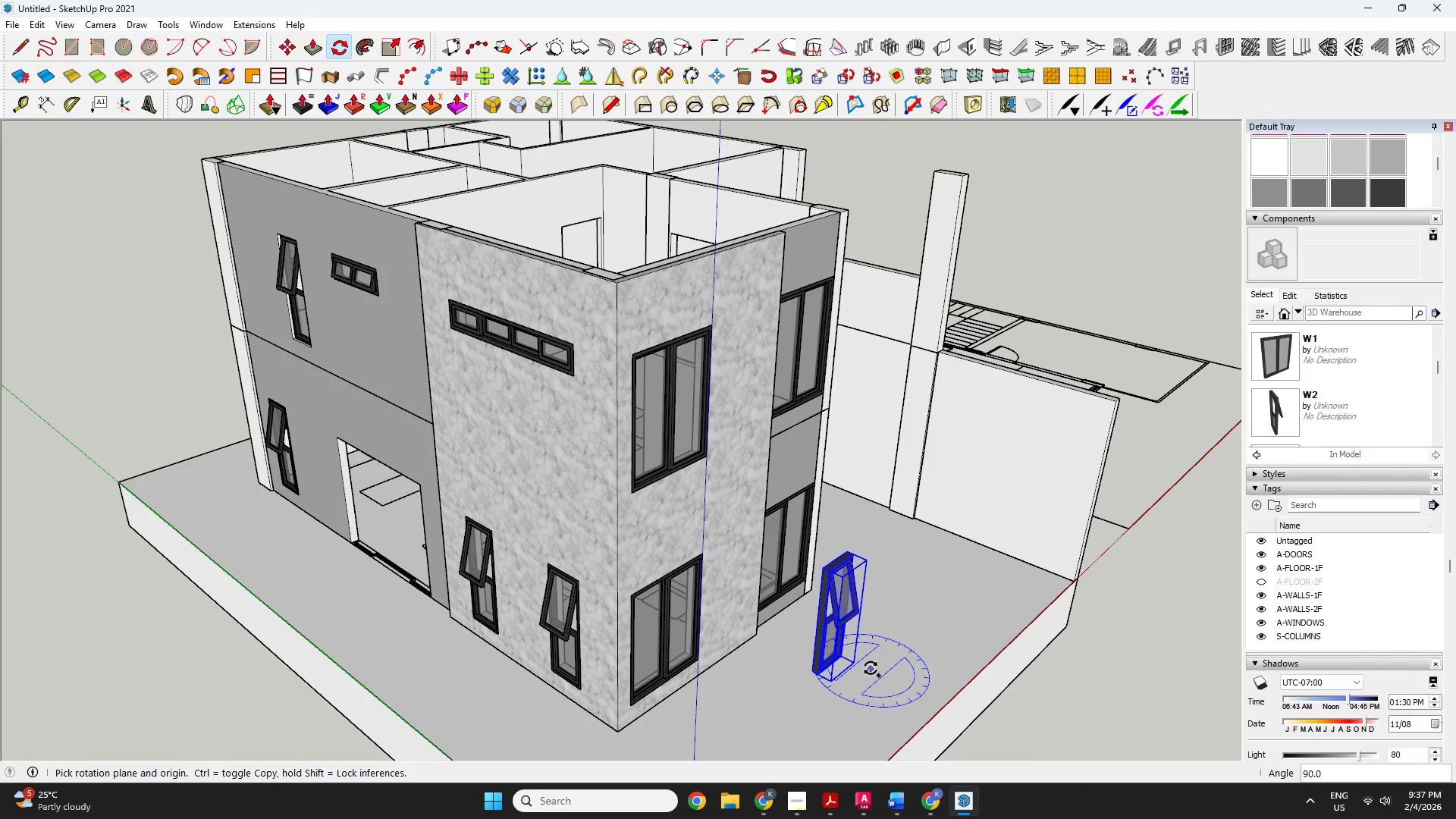 
key(Control+C)
 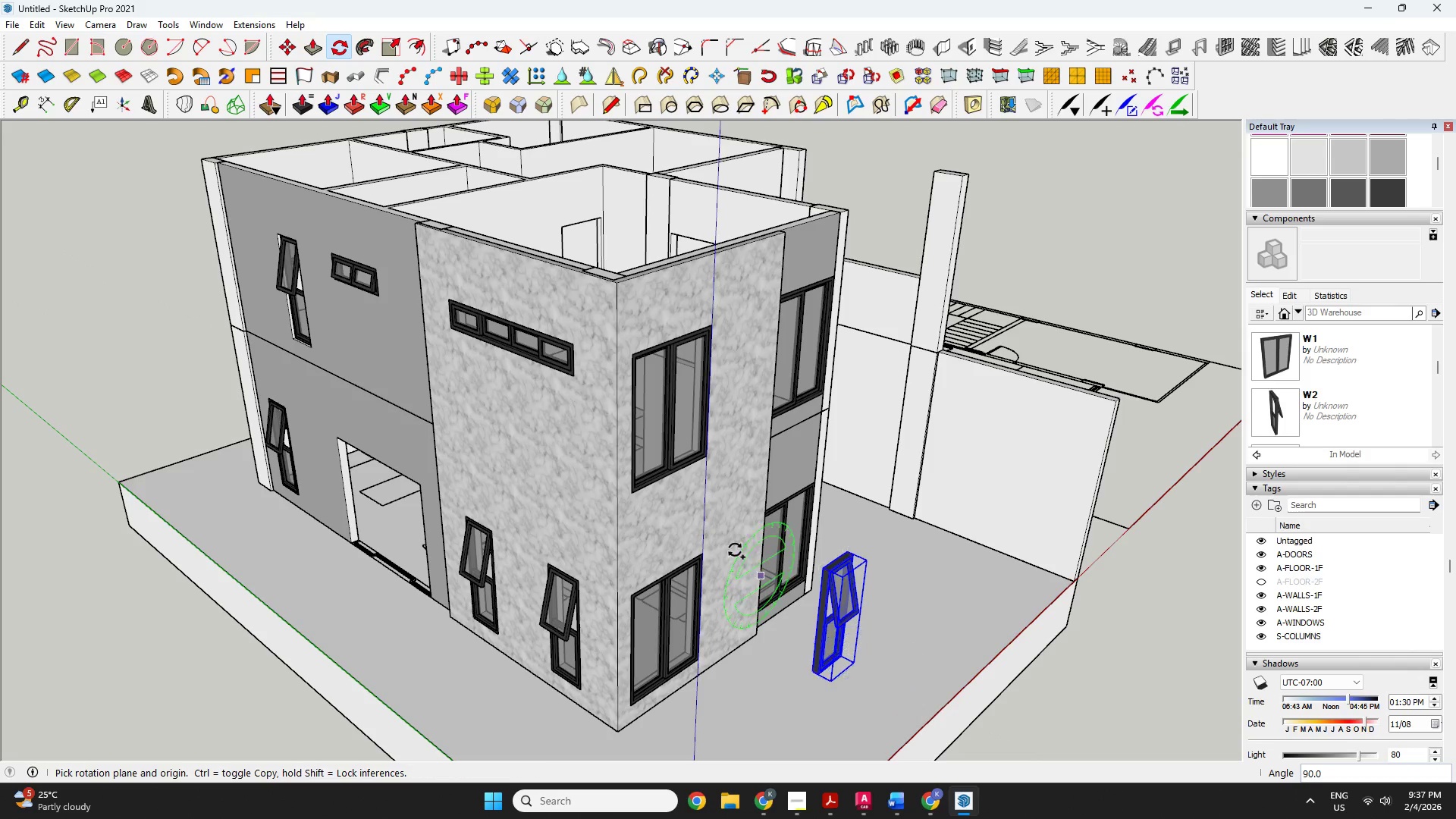 
key(Space)
 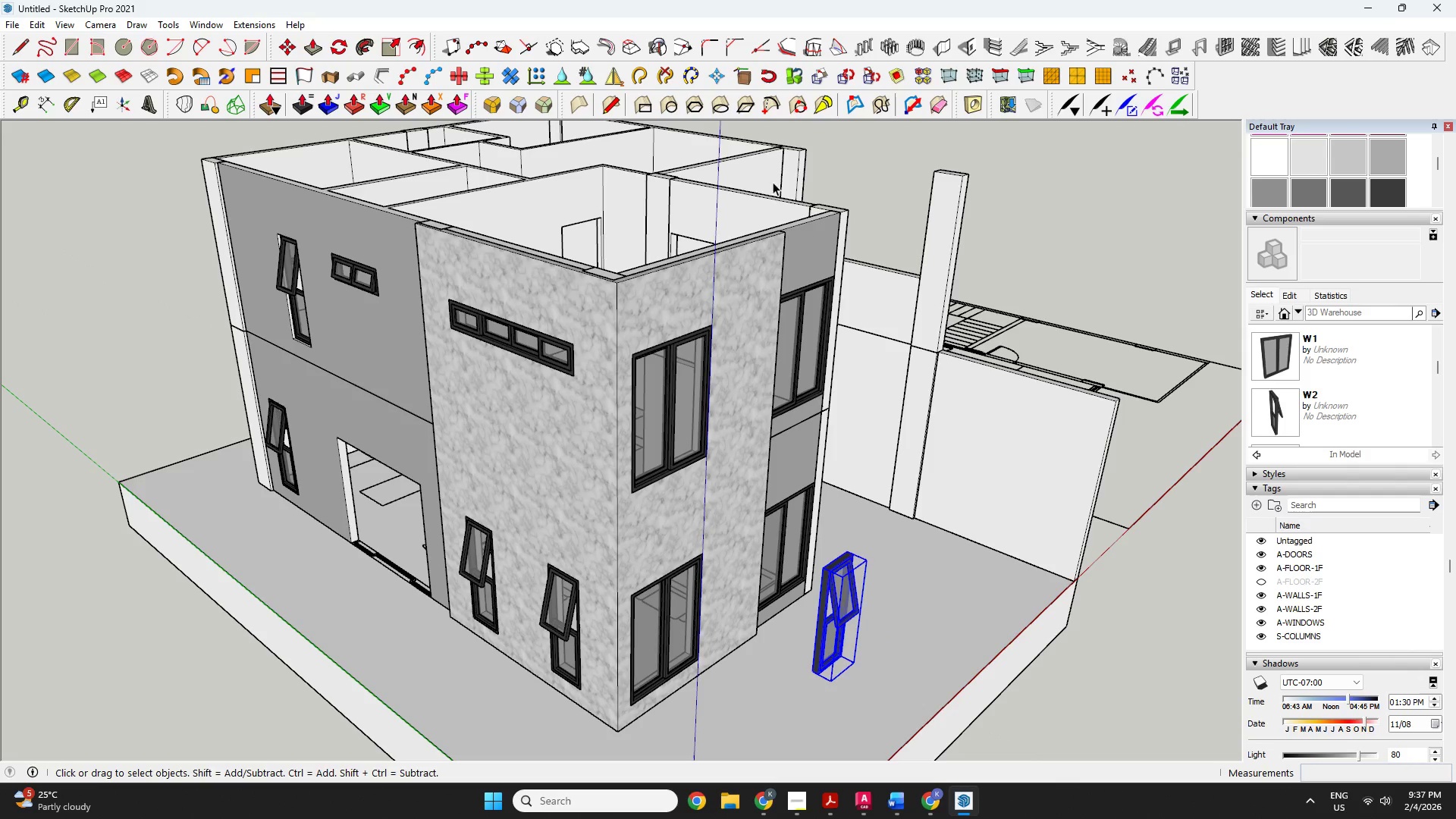 
double_click([757, 171])
 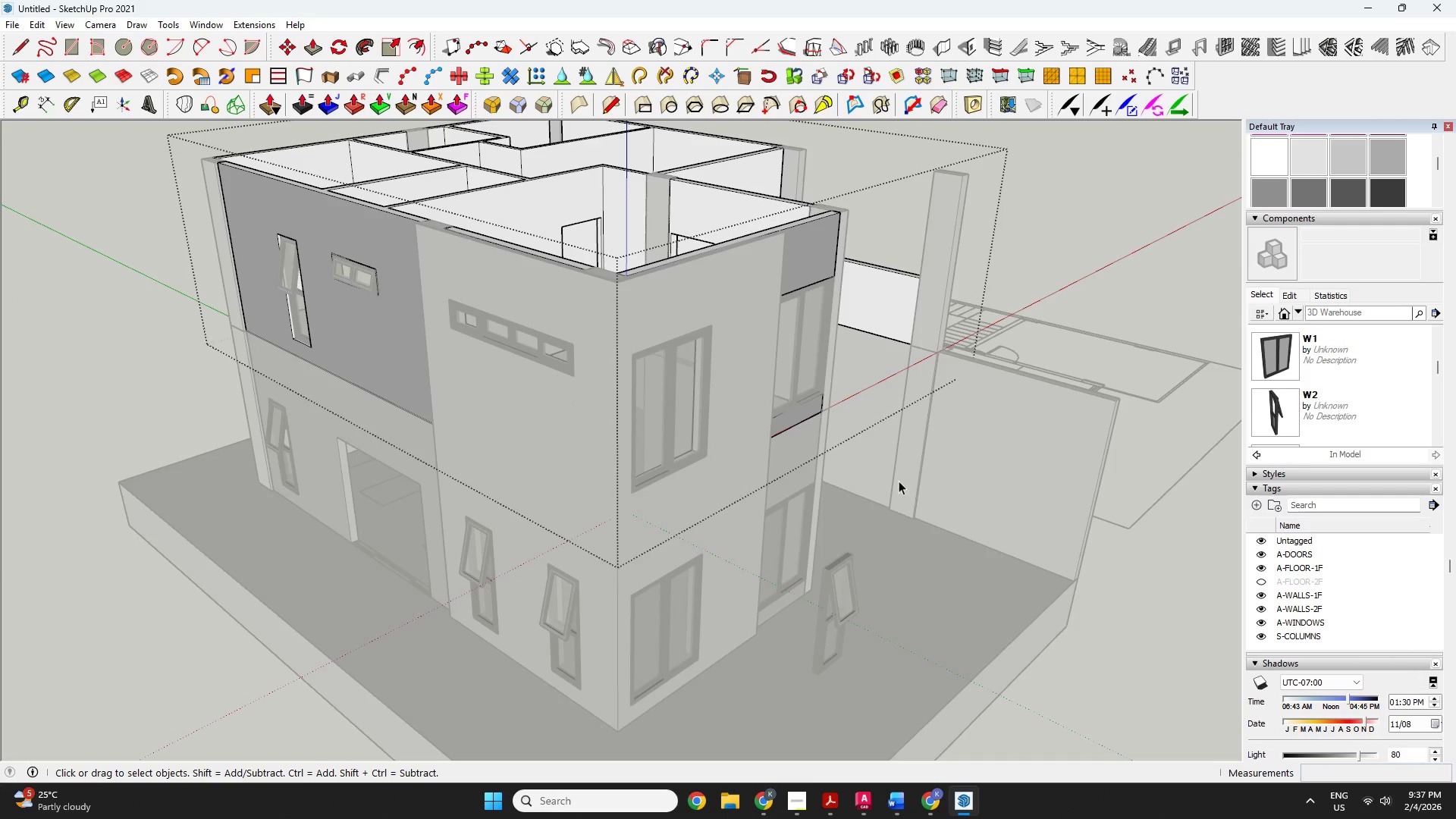 
key(O)
 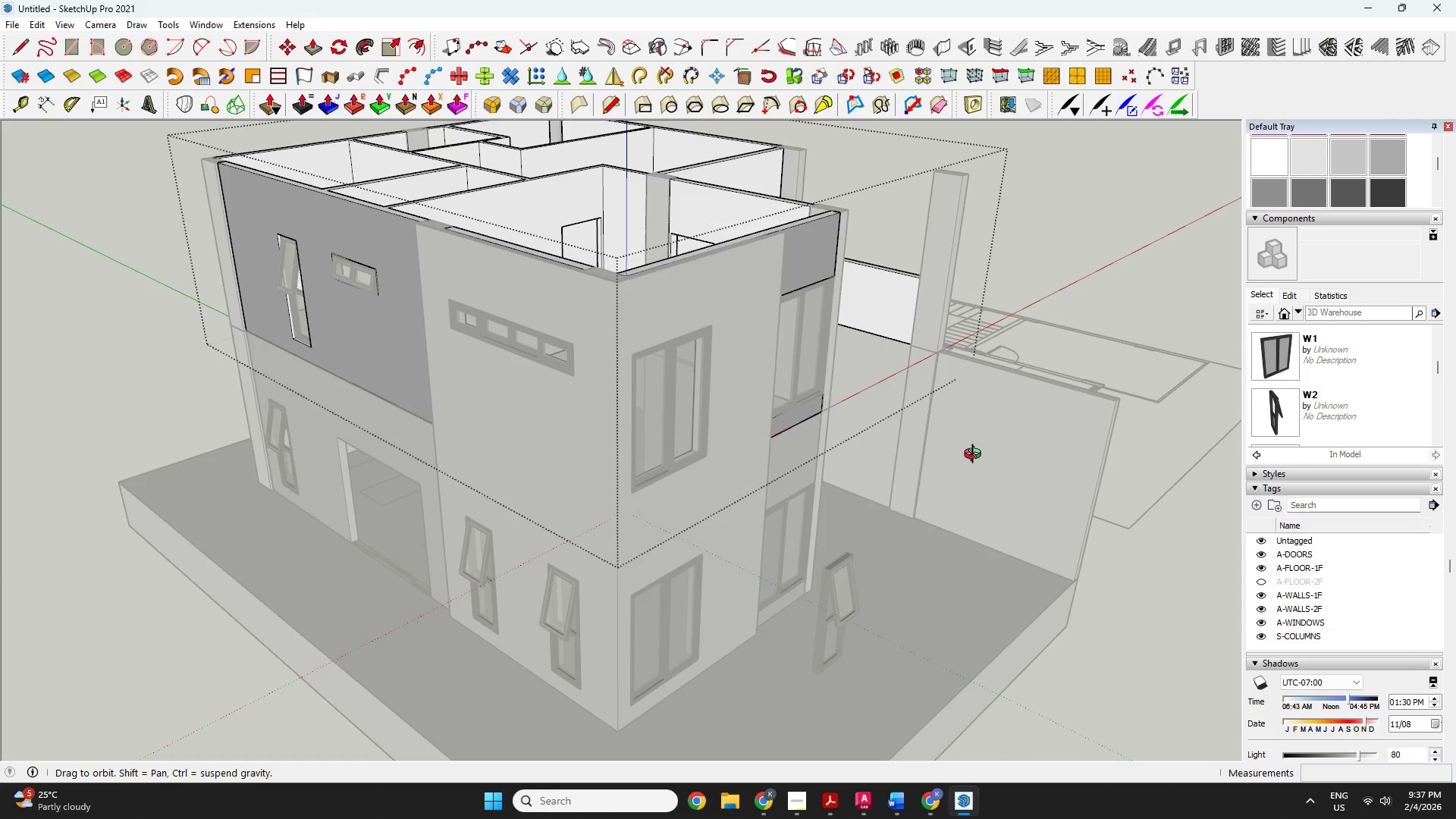 
left_click_drag(start_coordinate=[976, 458], to_coordinate=[538, 613])
 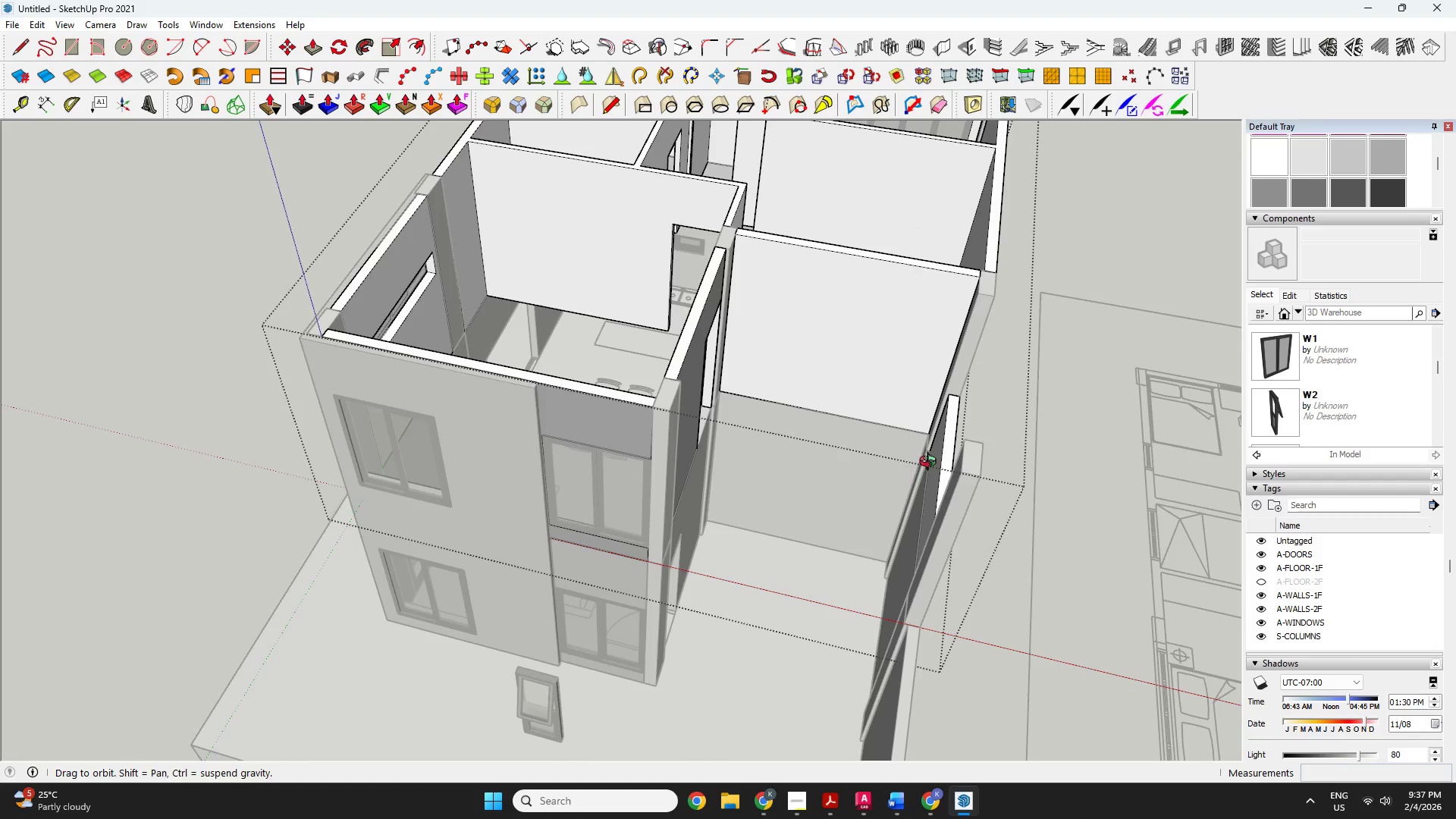 
key(Control+V)
 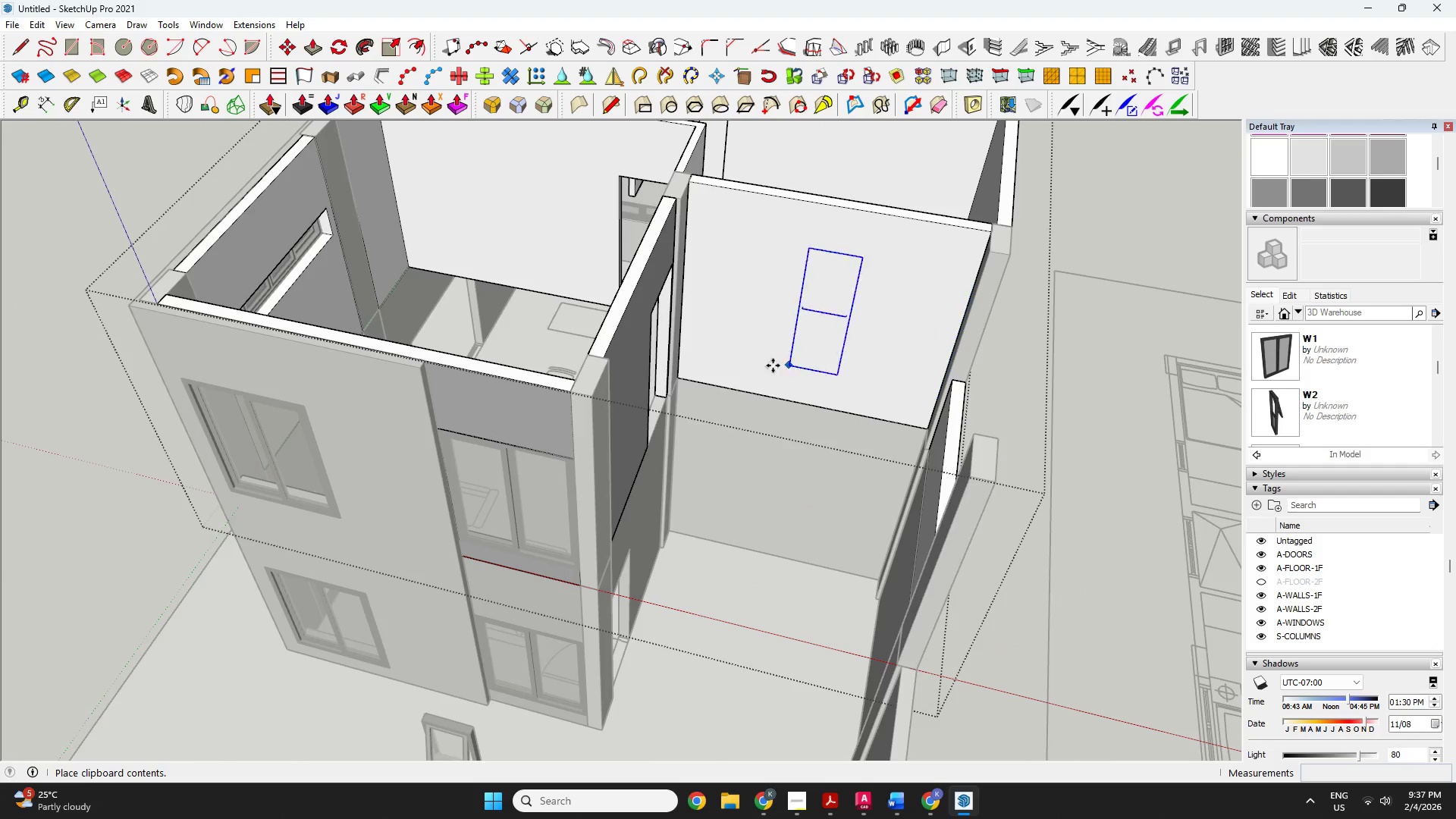 
scroll: coordinate [714, 369], scroll_direction: up, amount: 3.0
 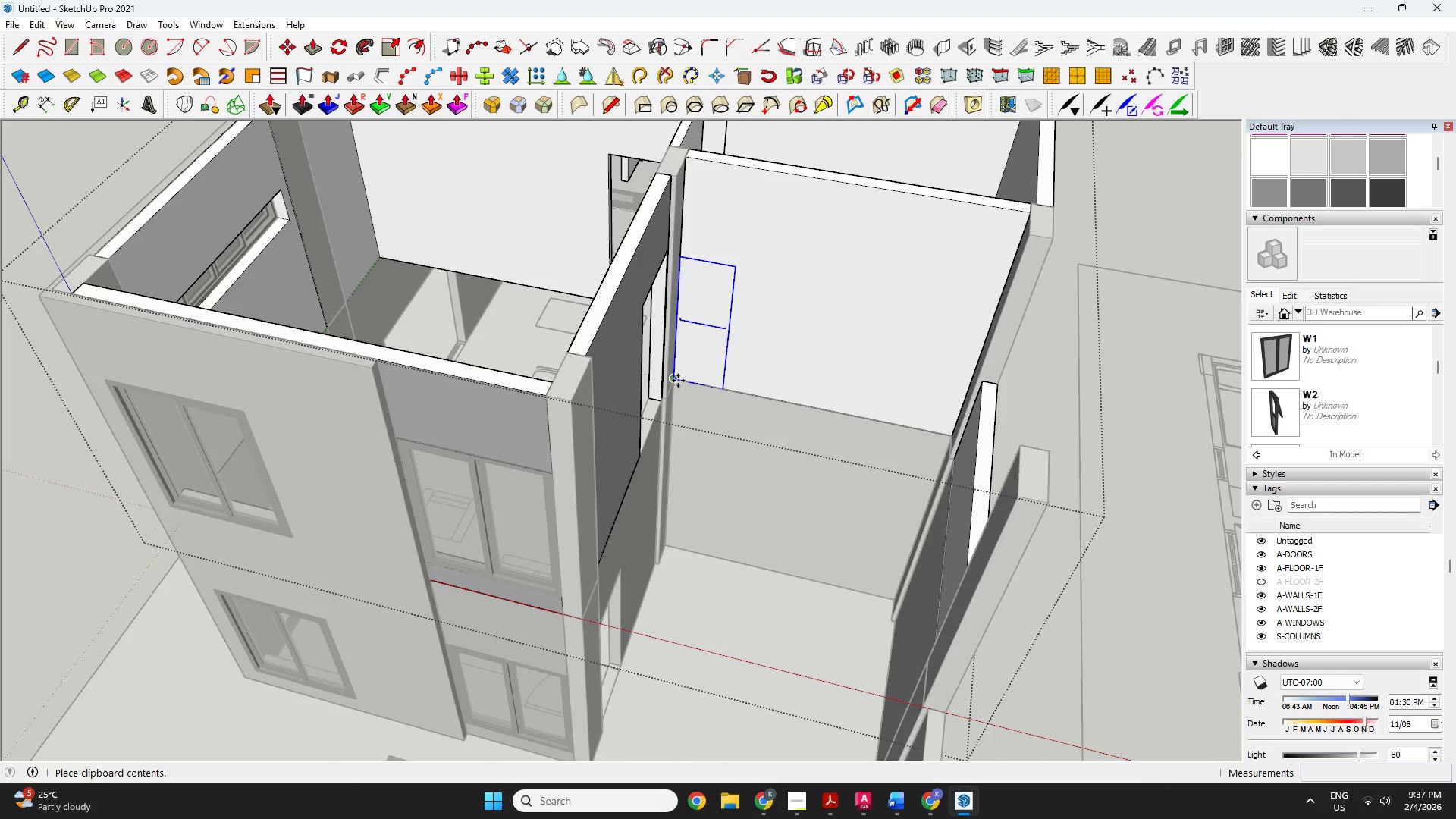 
left_click([678, 381])
 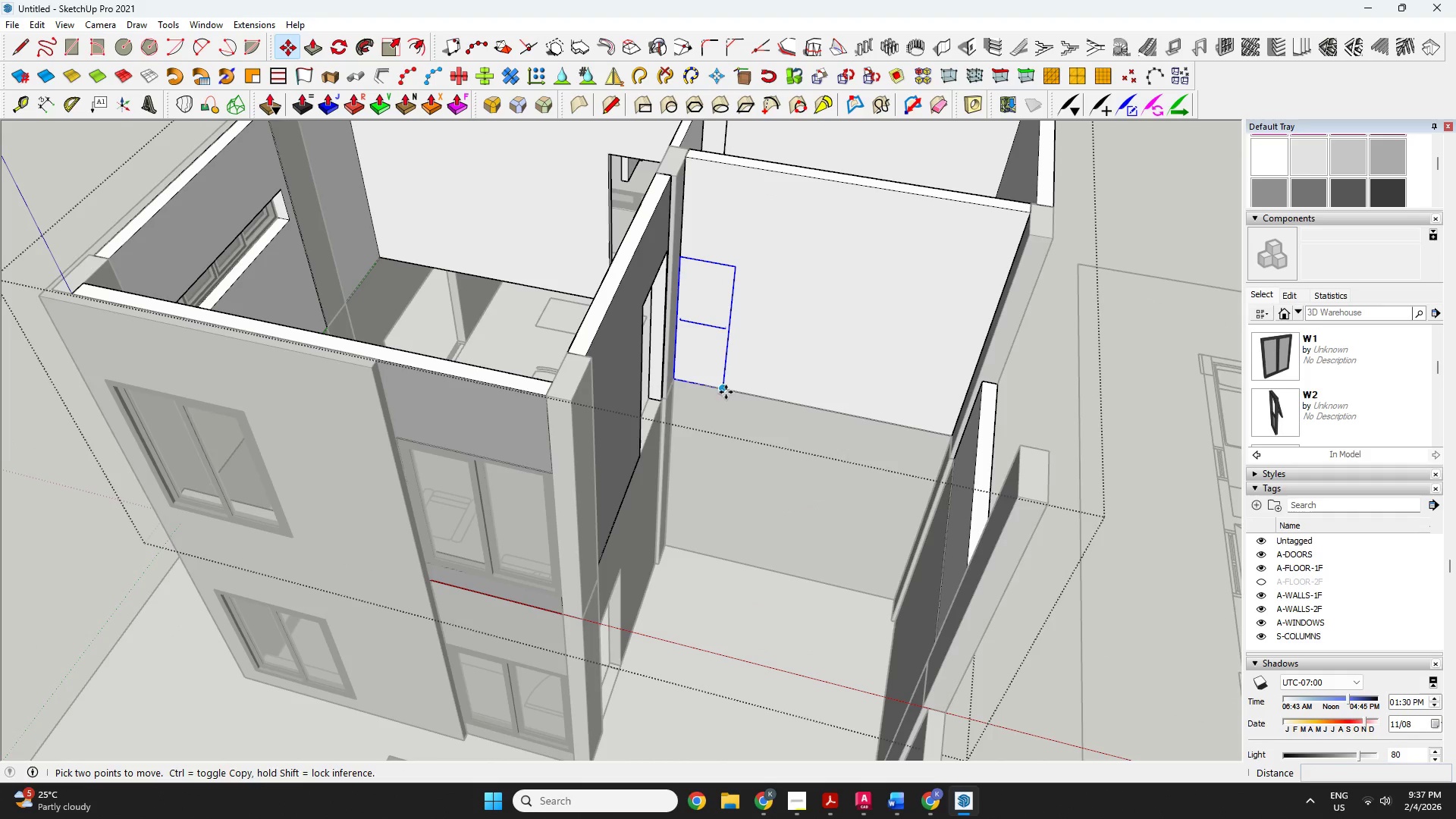 
left_click([726, 391])
 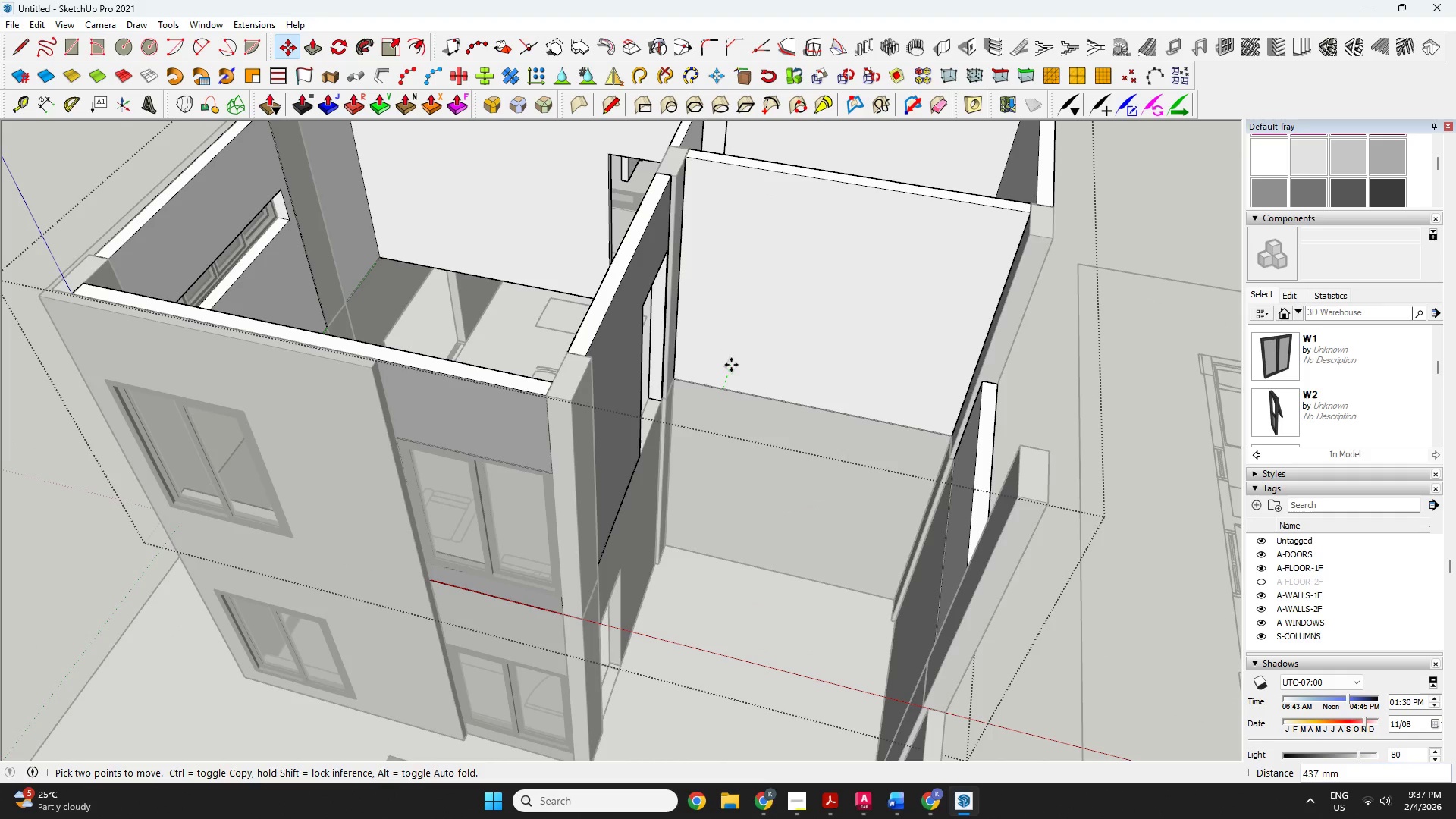 
key(ArrowUp)
 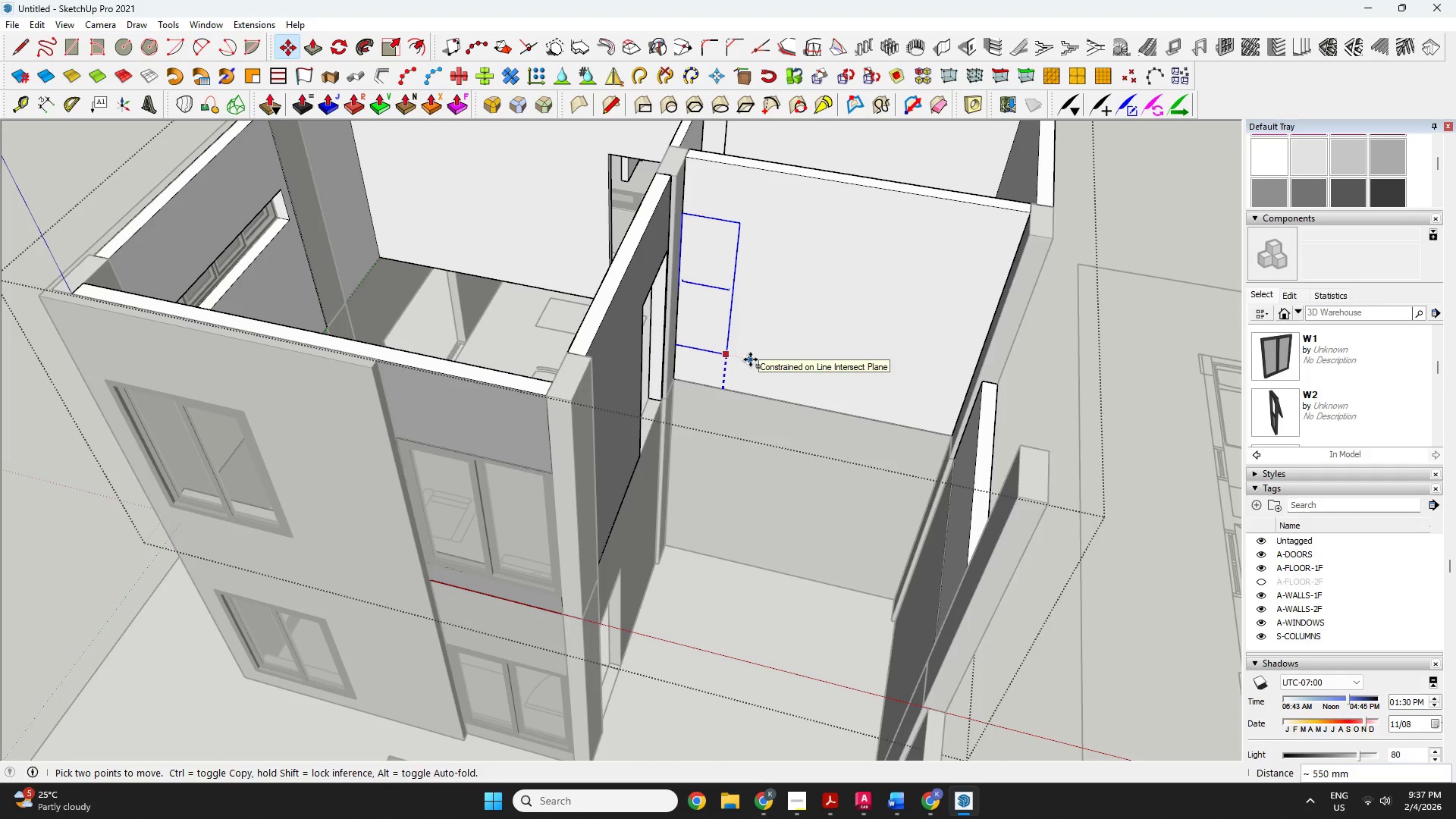 
type(300)
 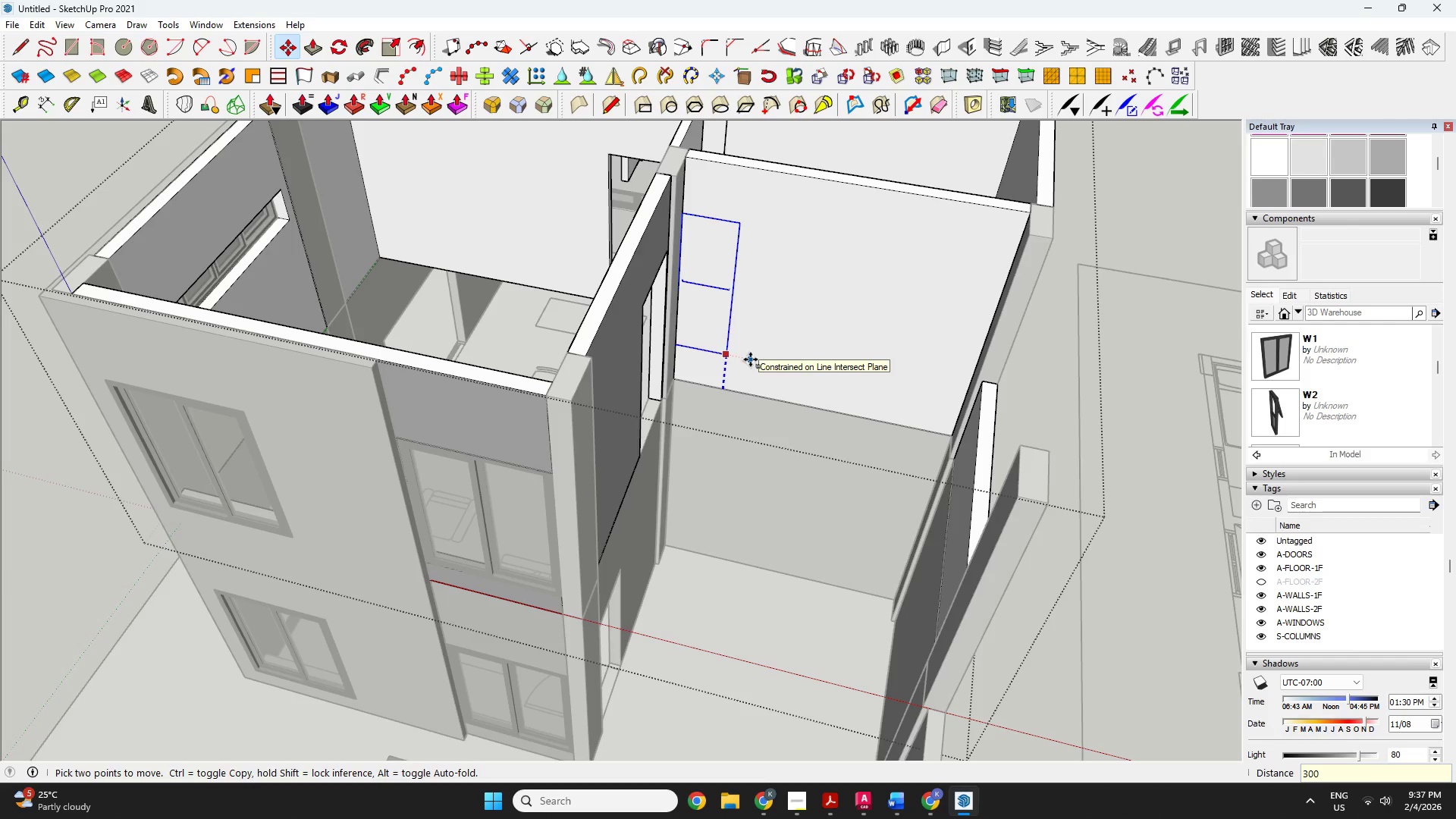 
key(Enter)
 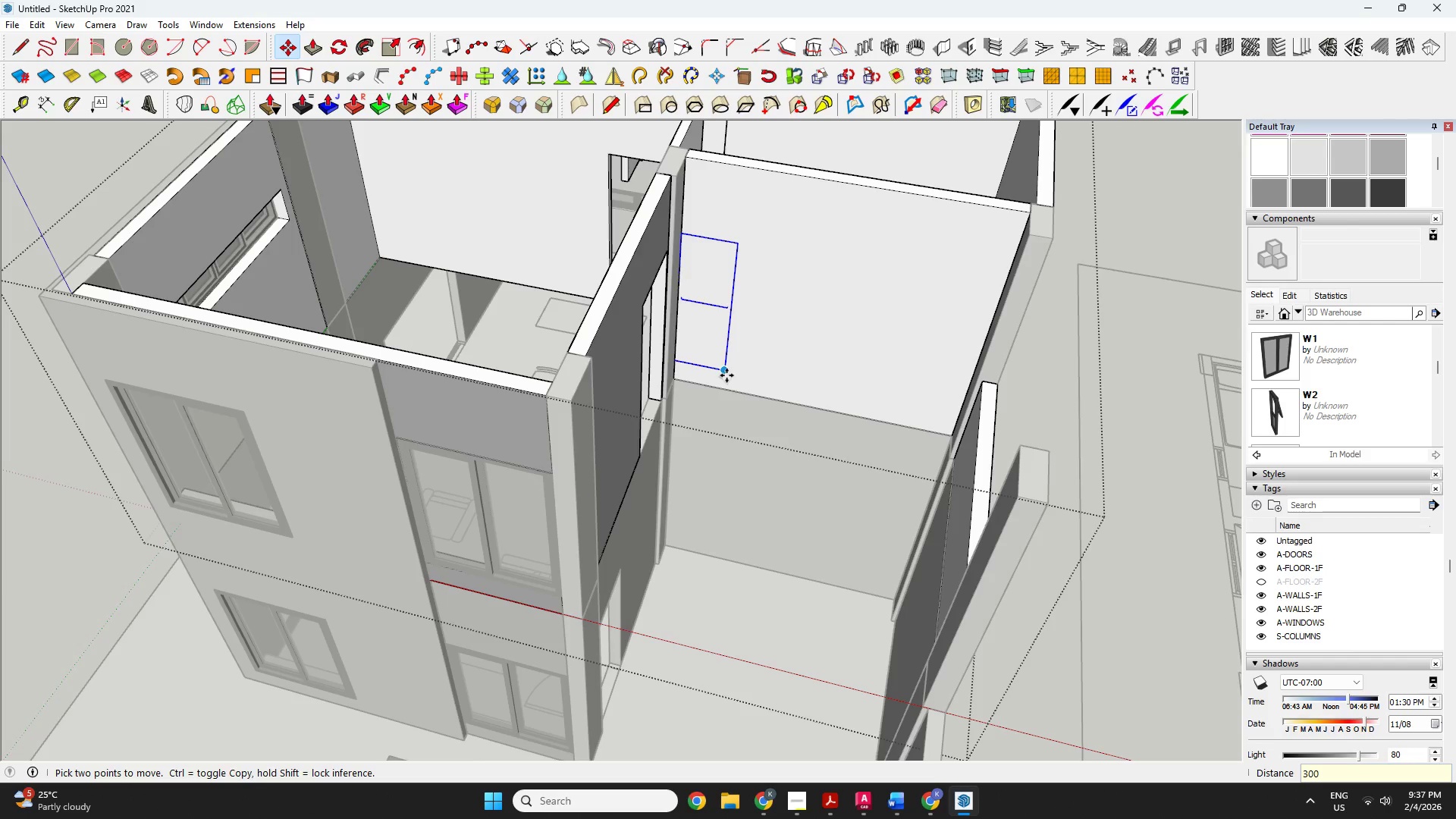 
left_click([726, 375])
 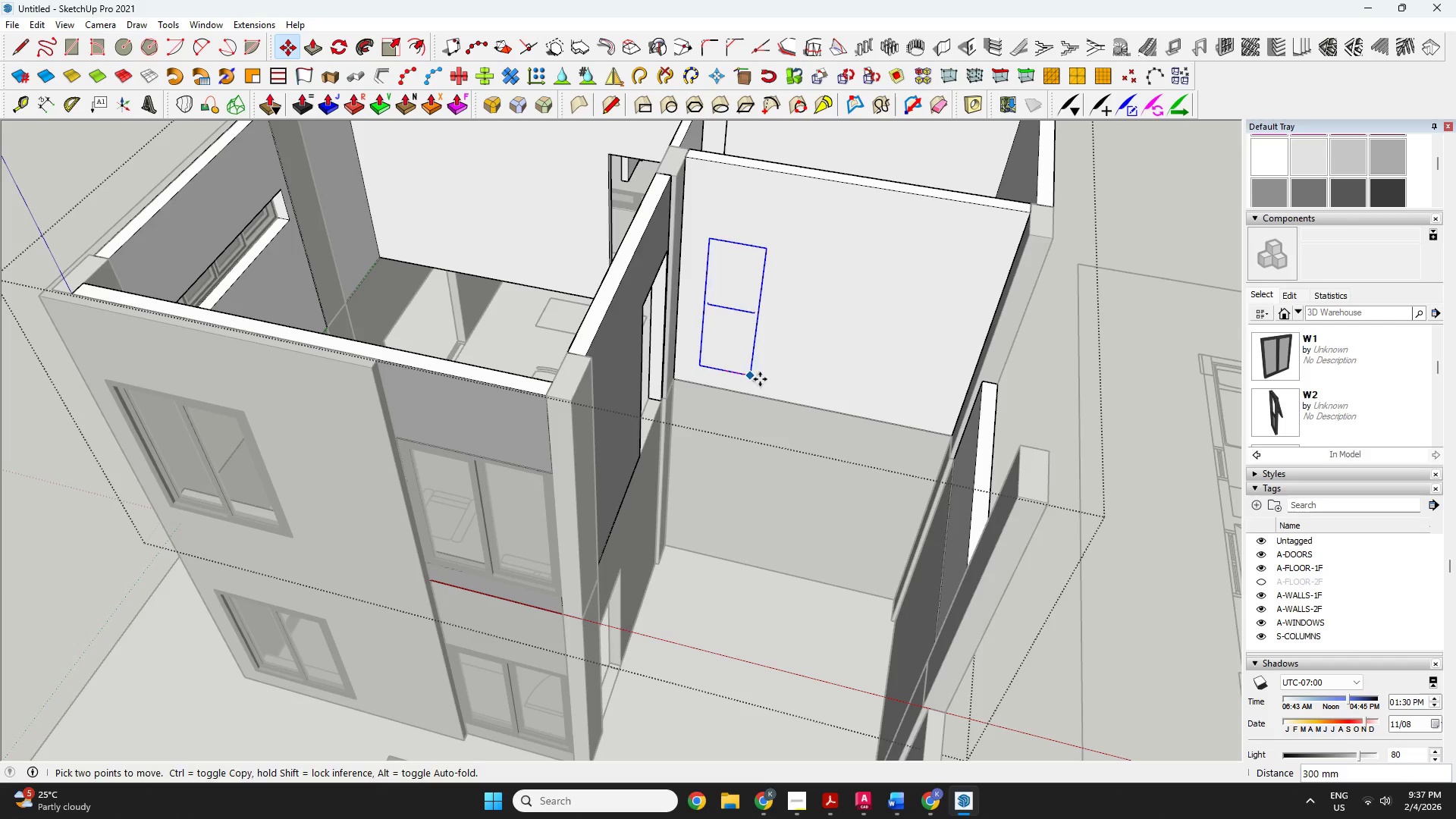 
key(Control+ControlLeft)
 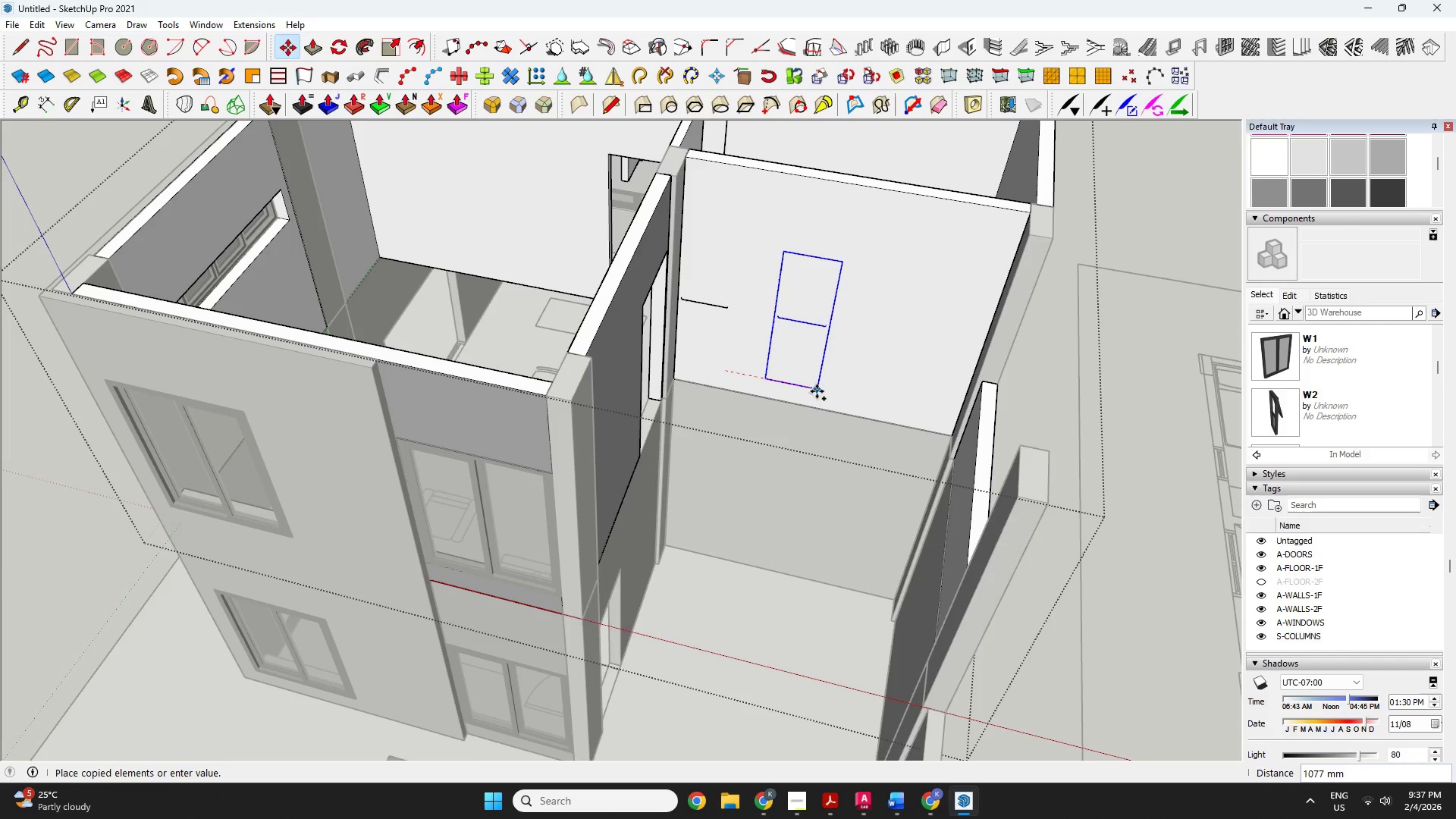 
key(Space)
 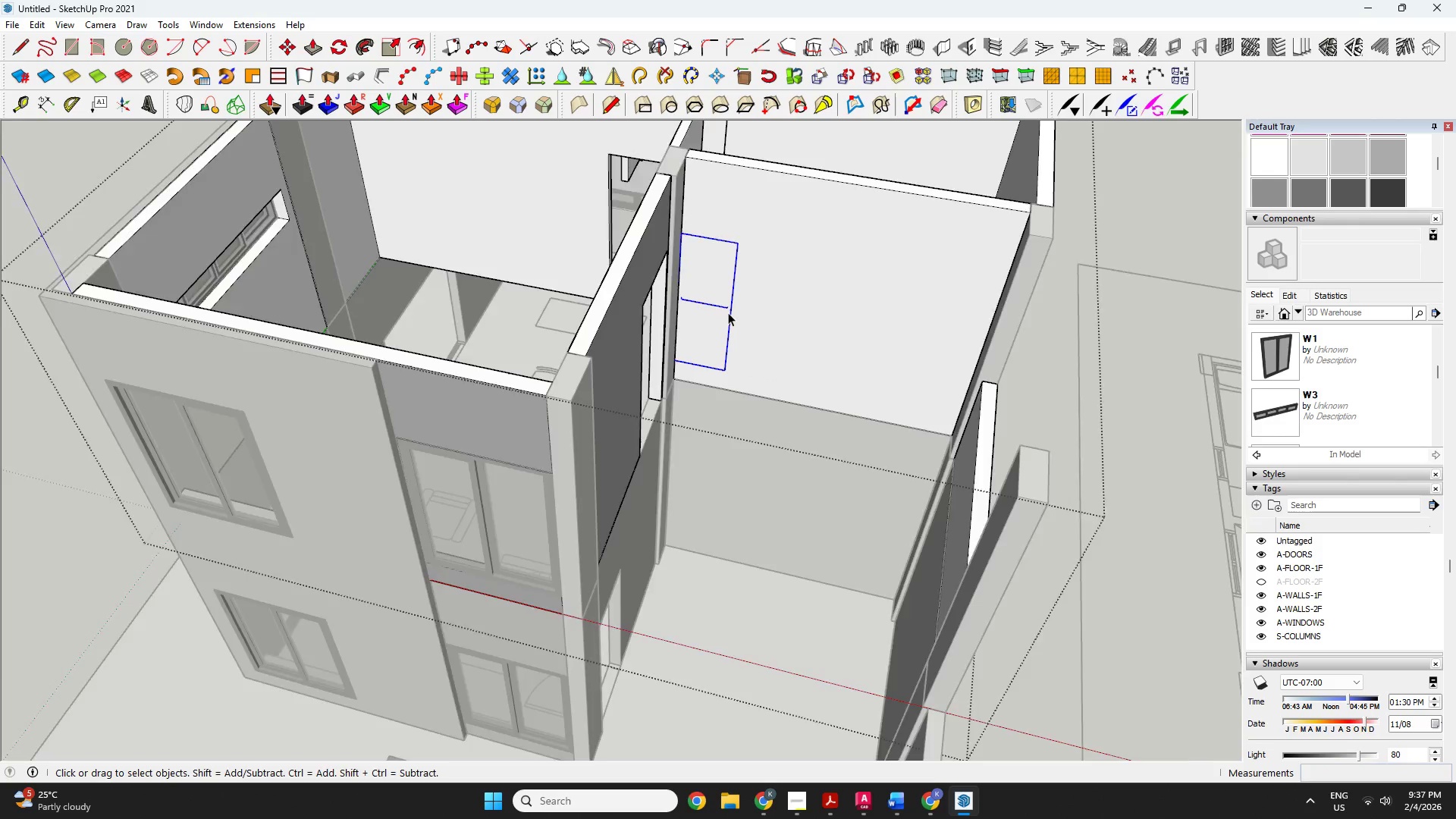 
key(M)
 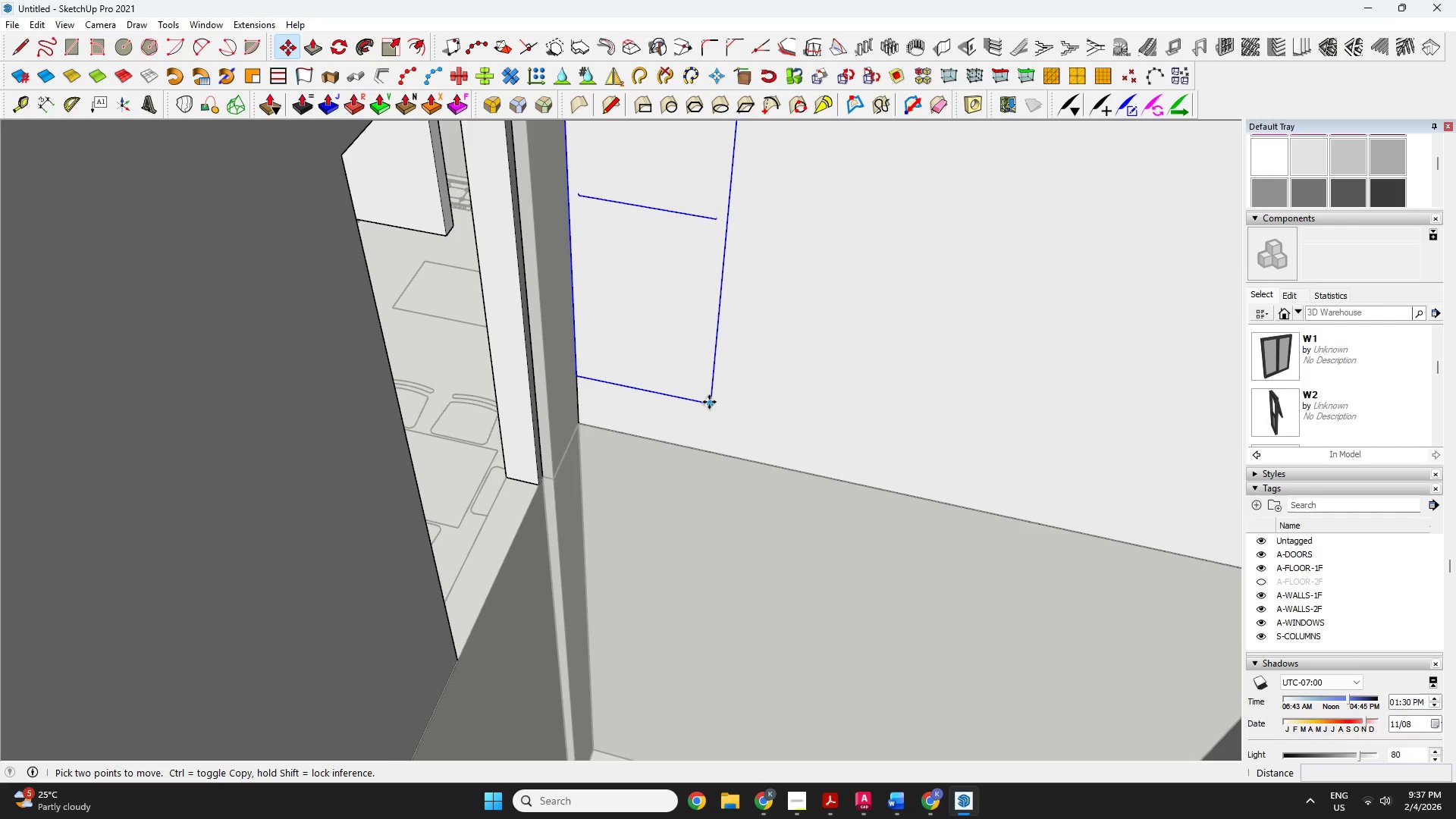 
scroll: coordinate [732, 406], scroll_direction: up, amount: 10.0
 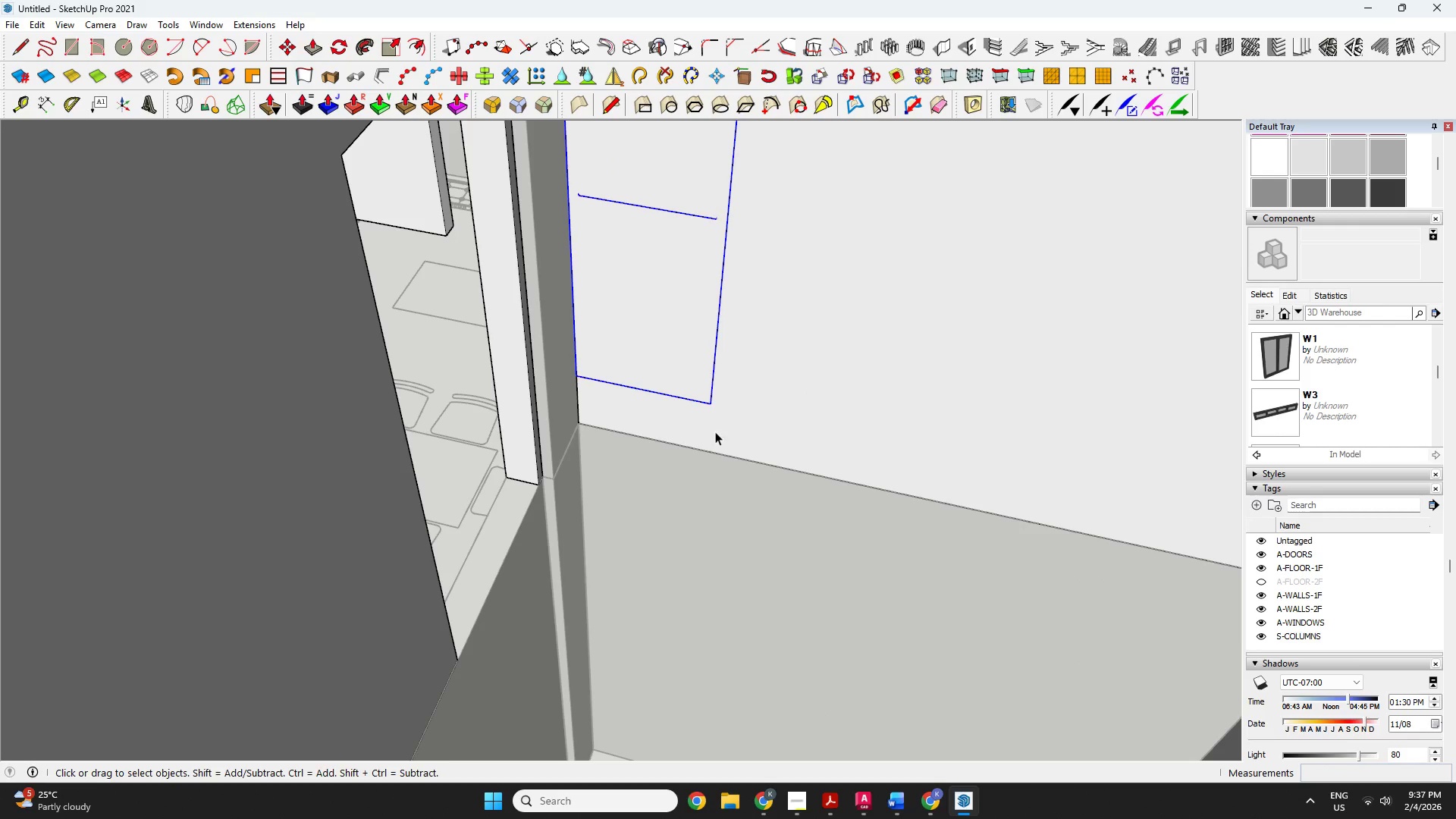 
left_click([709, 402])
 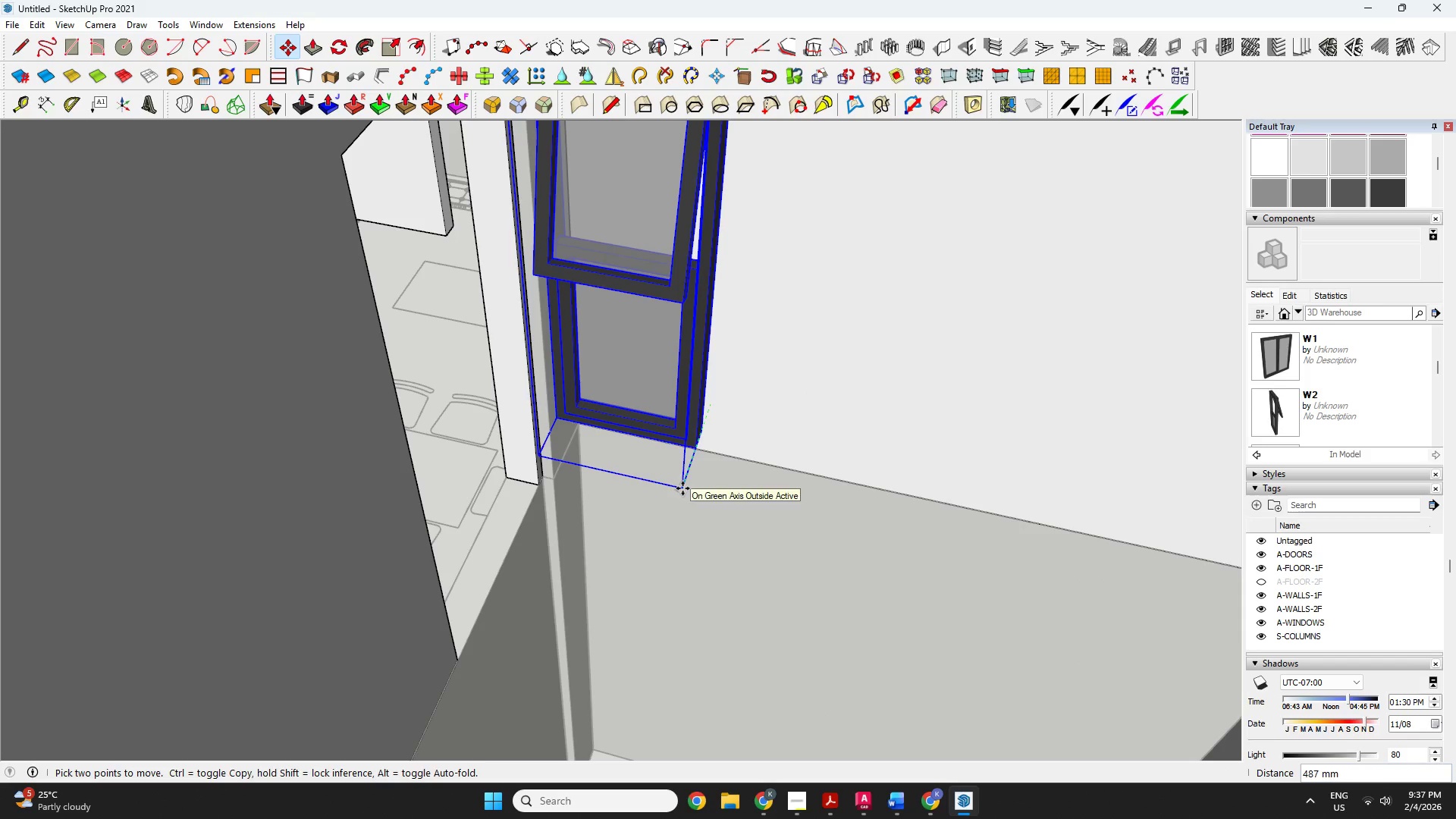 
left_click([681, 473])
 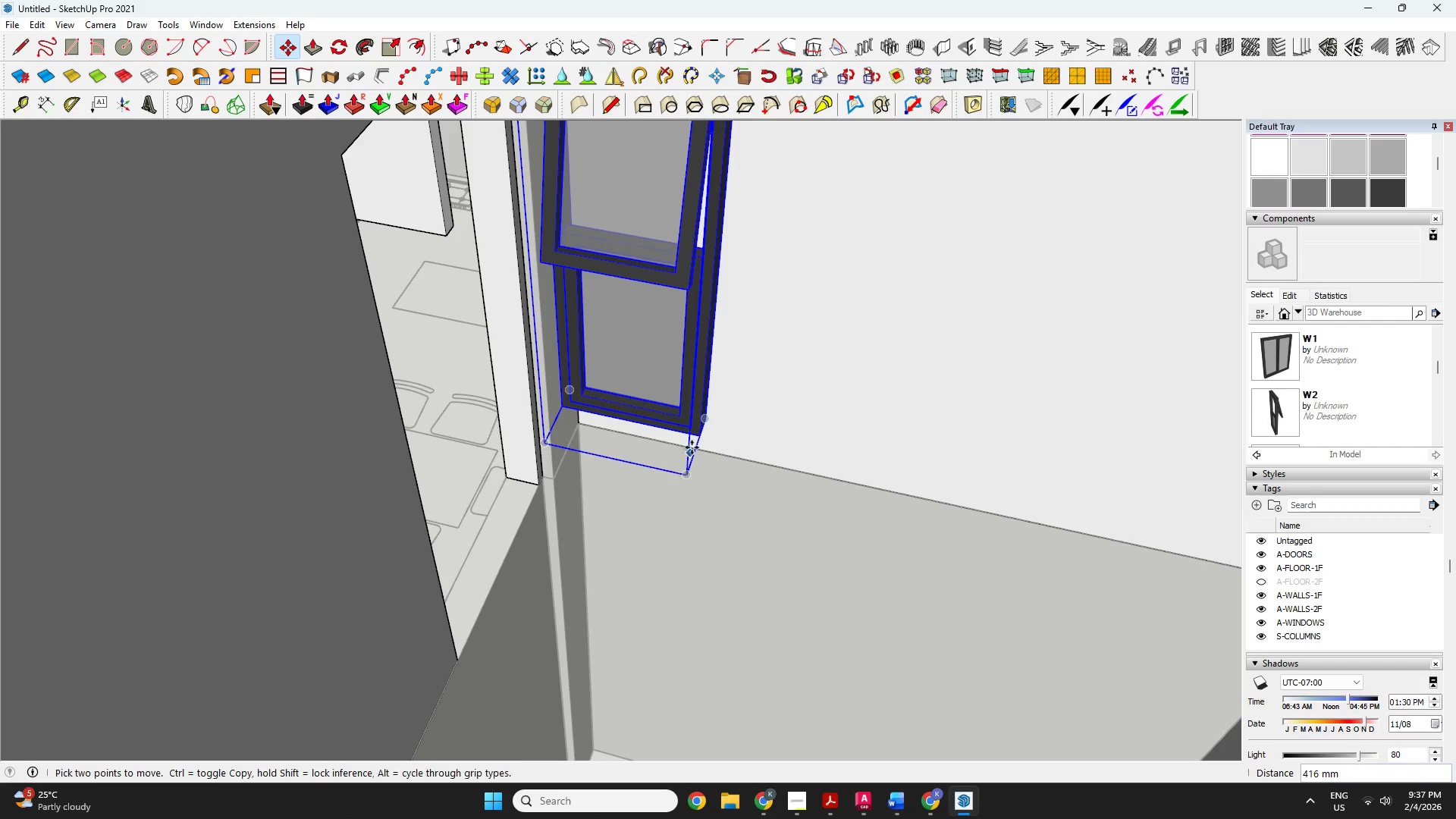 
left_click([695, 440])
 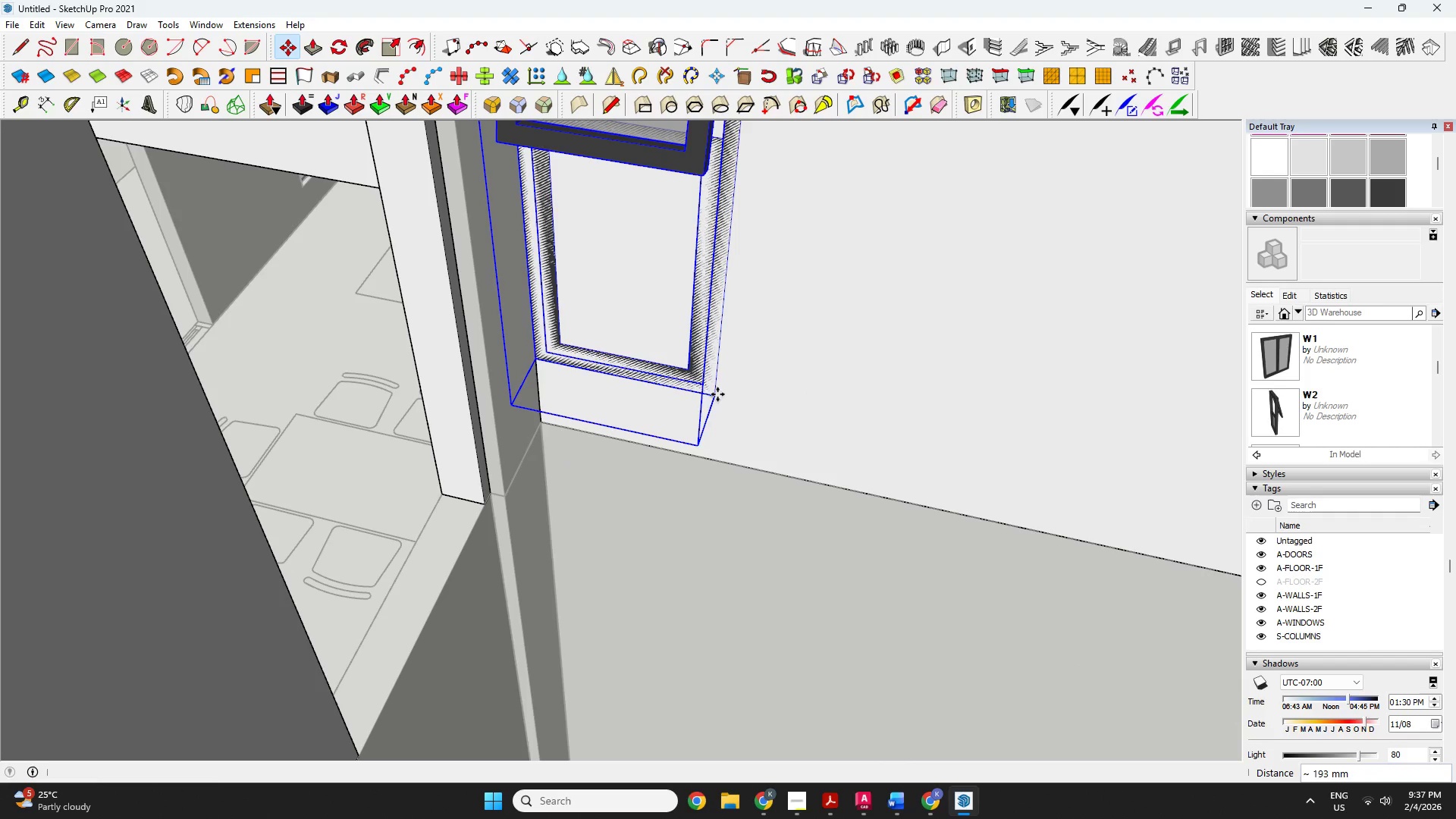 
scroll: coordinate [698, 428], scroll_direction: up, amount: 3.0
 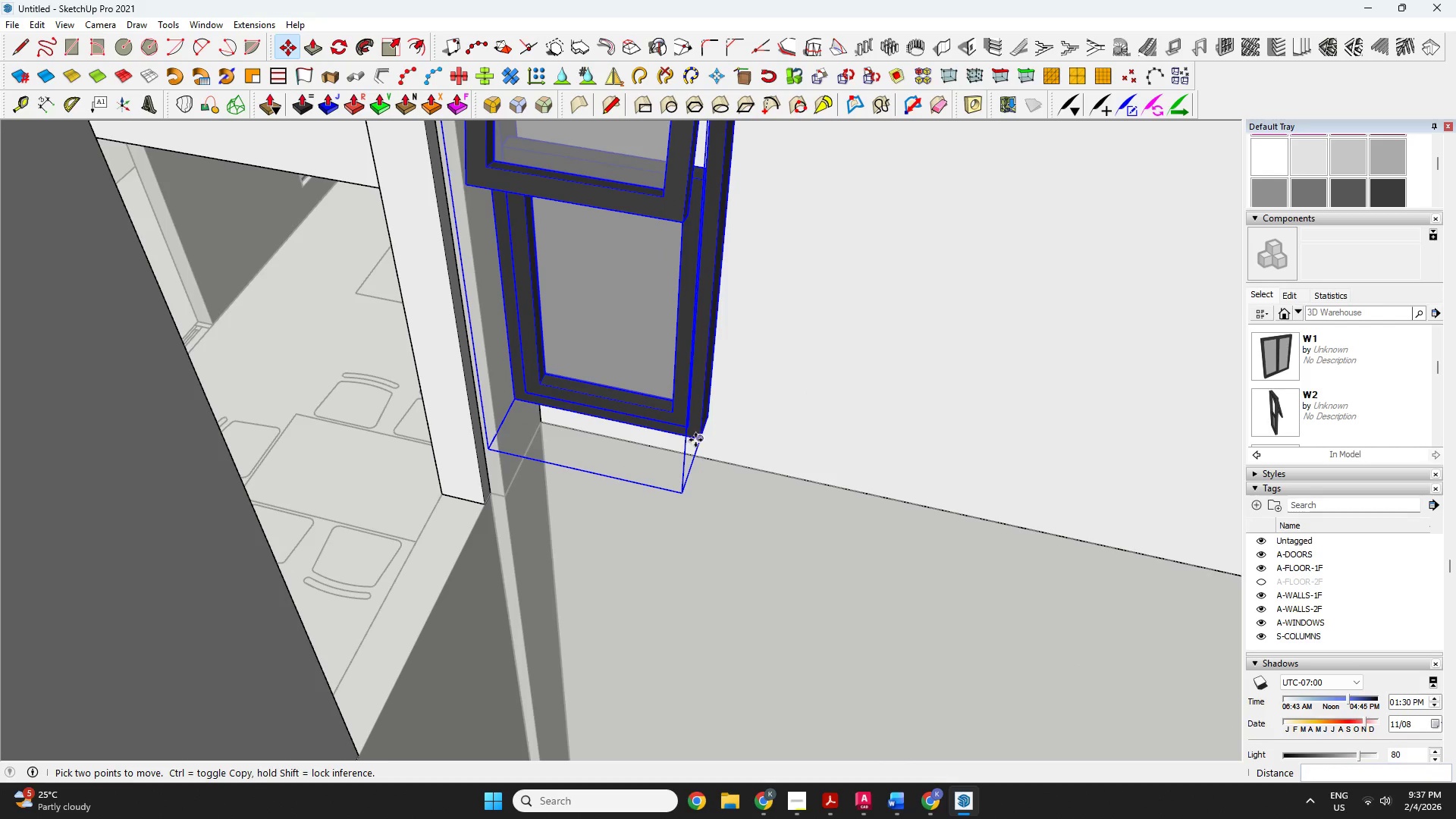 
double_click([716, 400])
 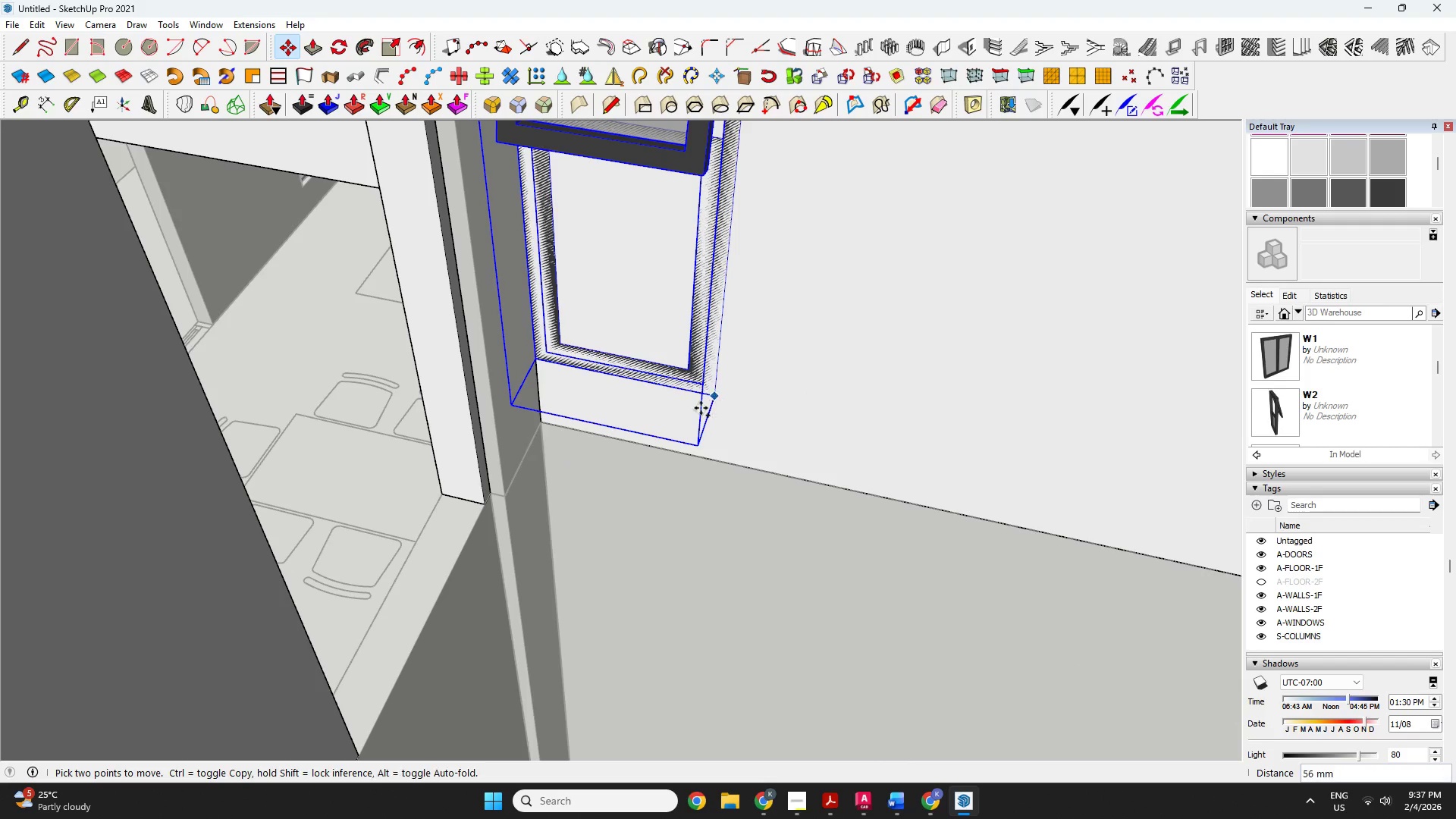 
key(Control+ControlLeft)
 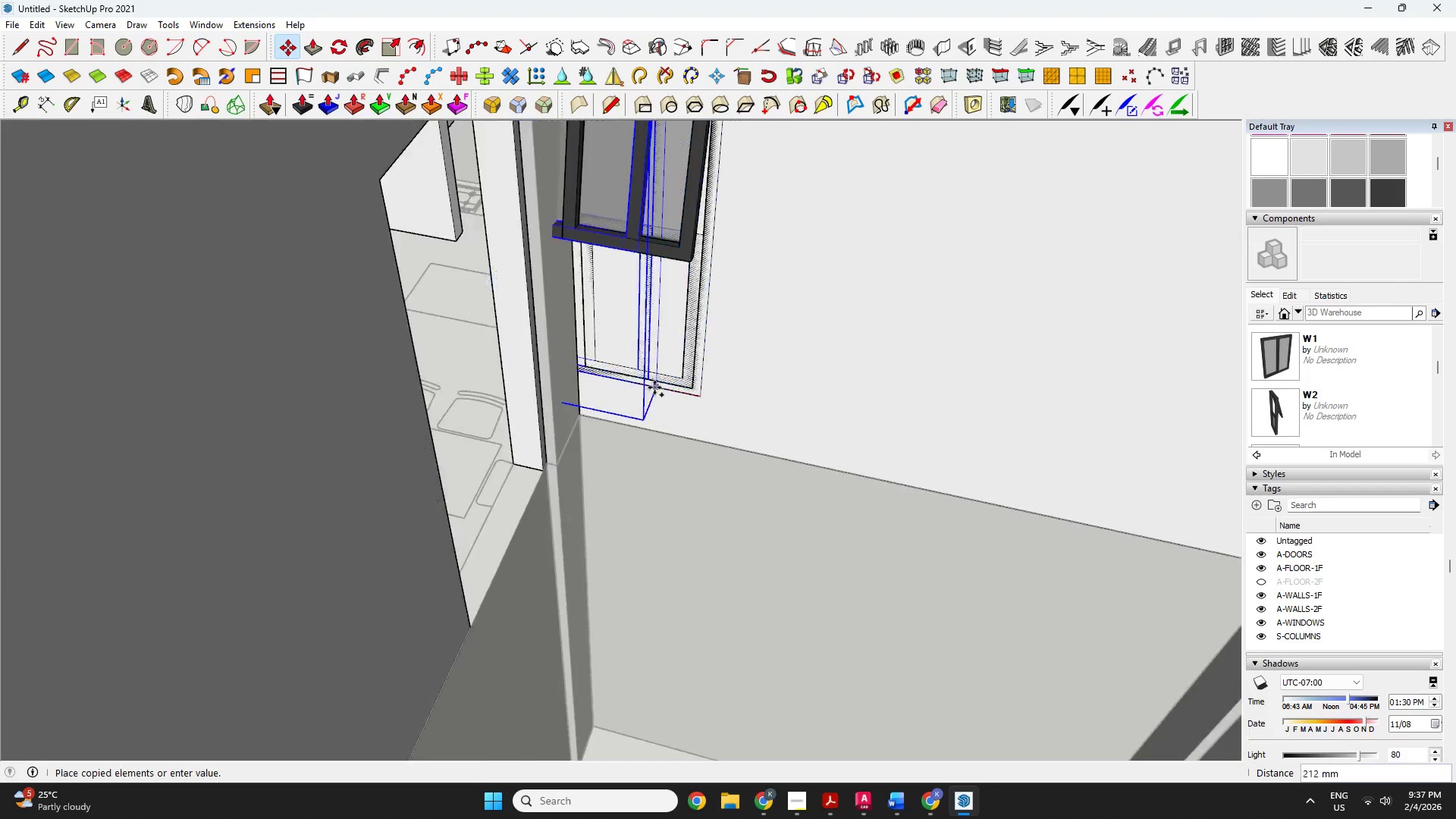 
scroll: coordinate [631, 383], scroll_direction: down, amount: 10.0
 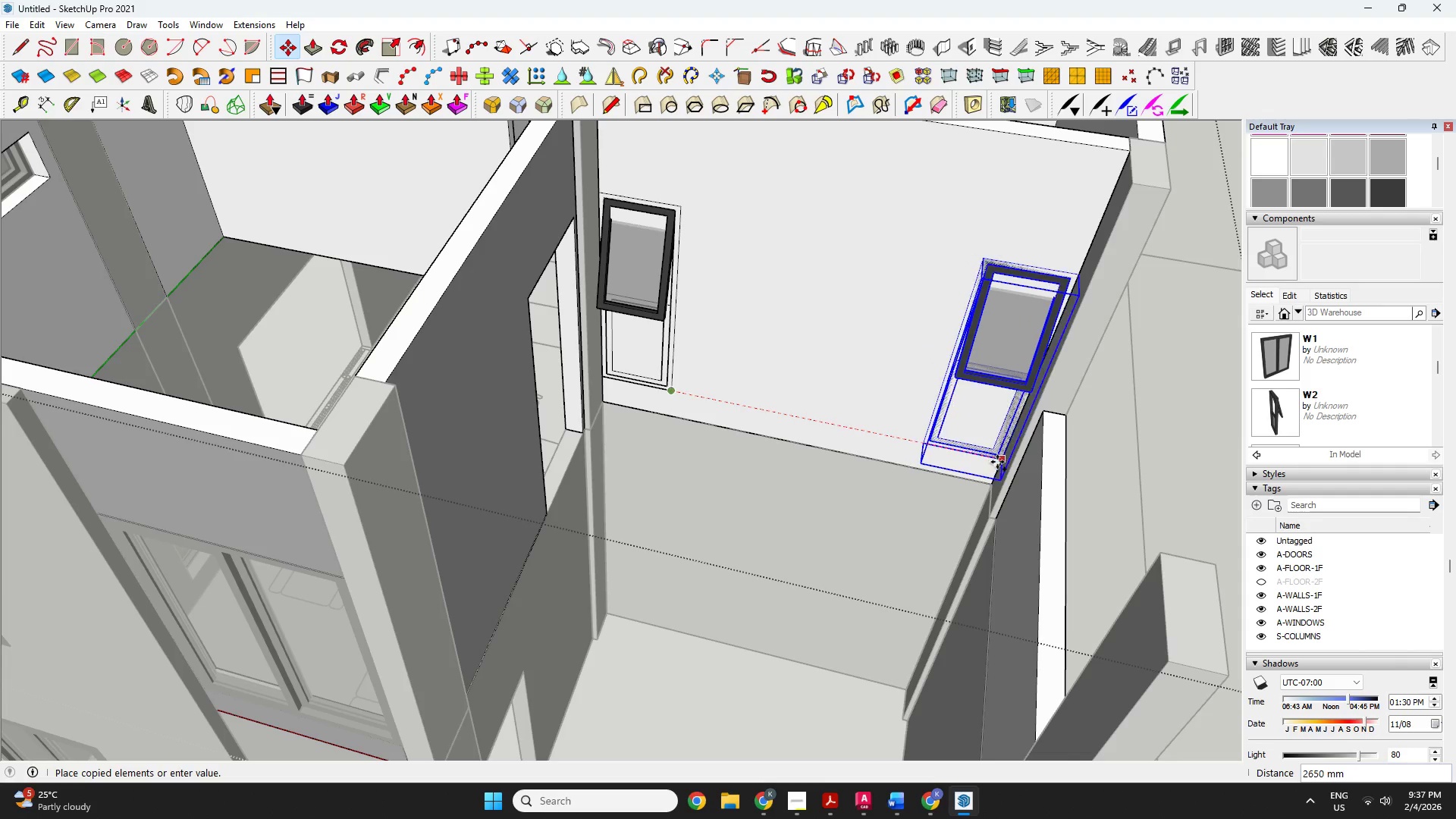 
left_click([998, 463])
 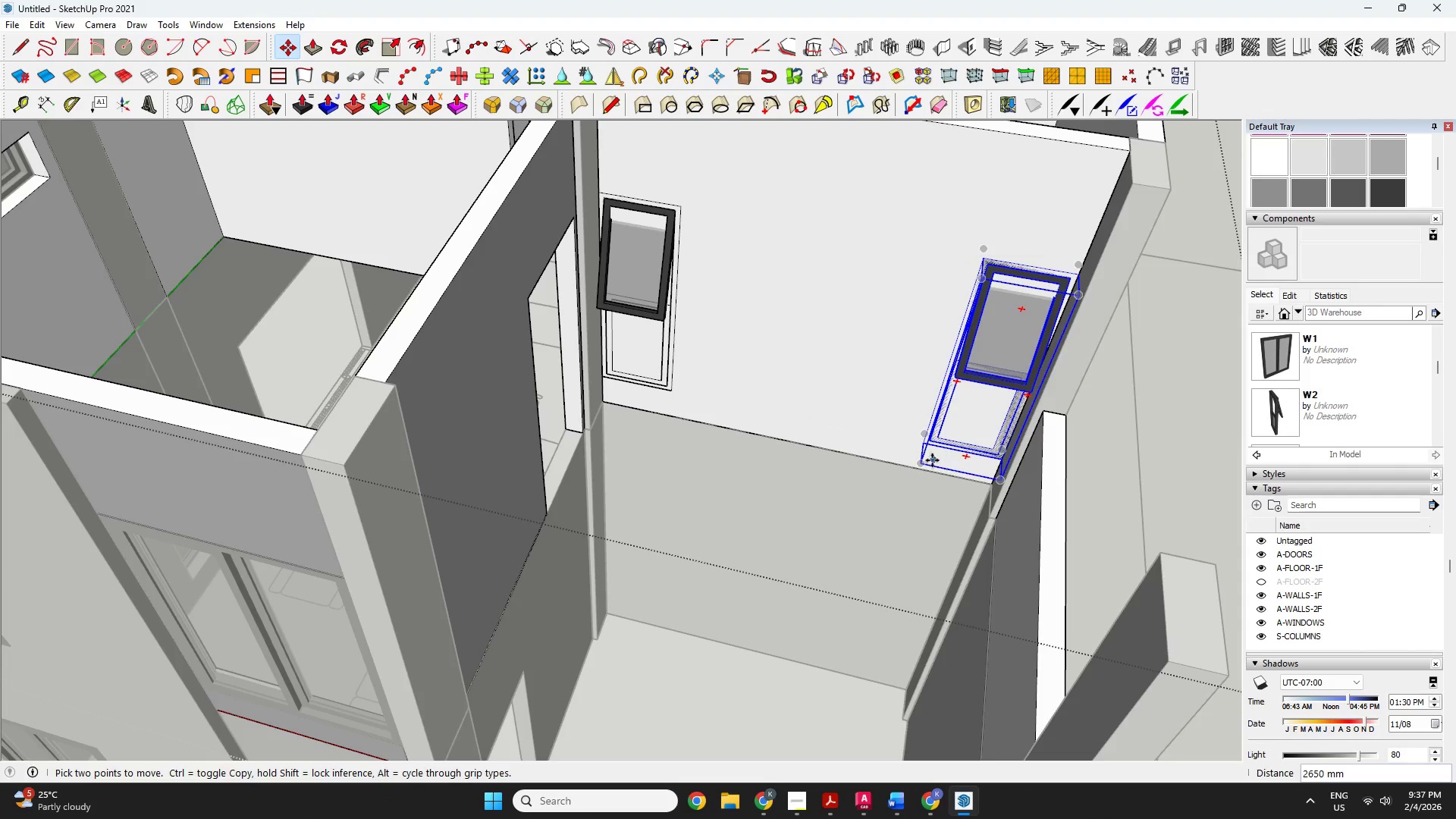 
scroll: coordinate [956, 451], scroll_direction: up, amount: 3.0
 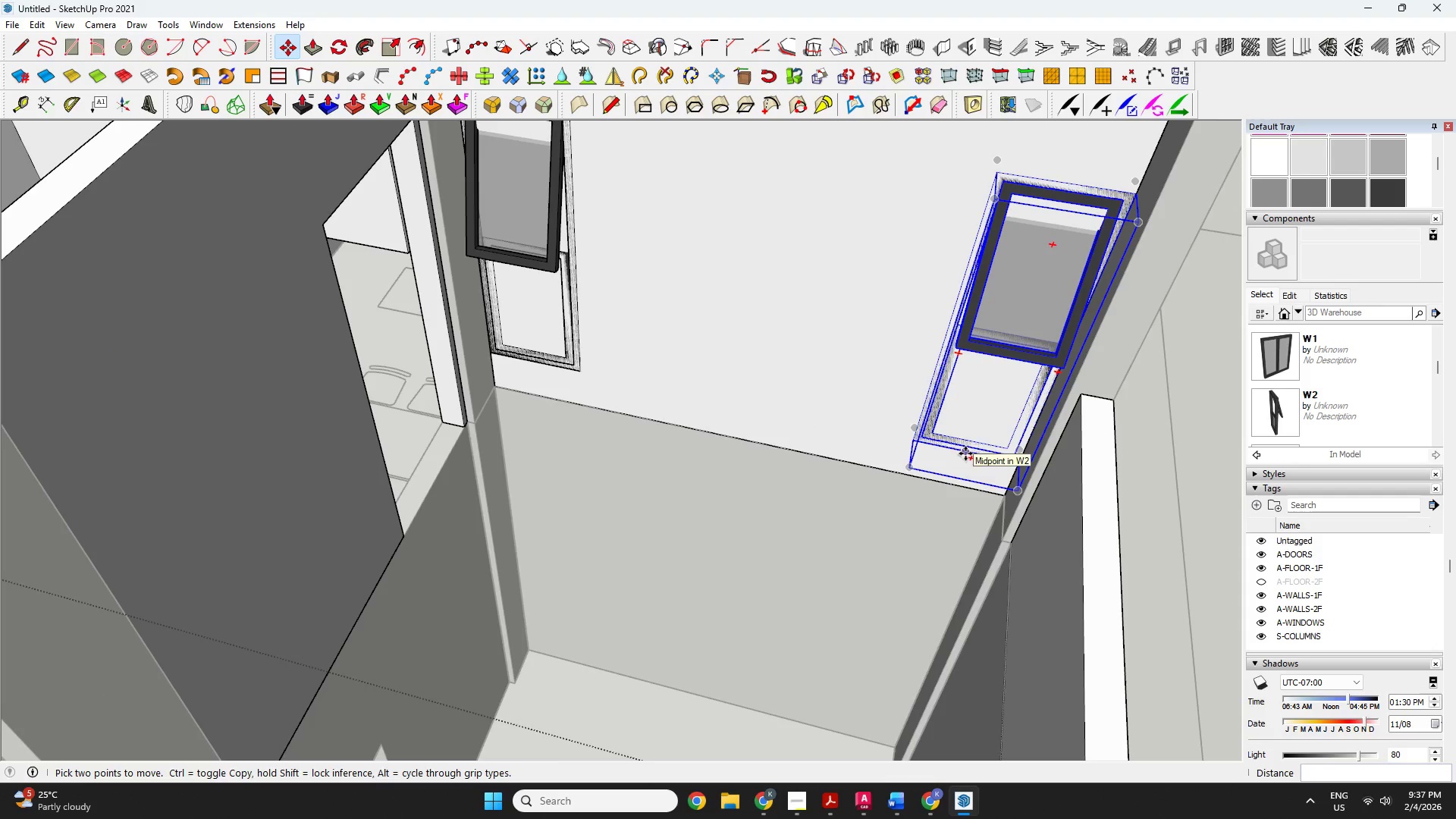 
left_click([965, 453])
 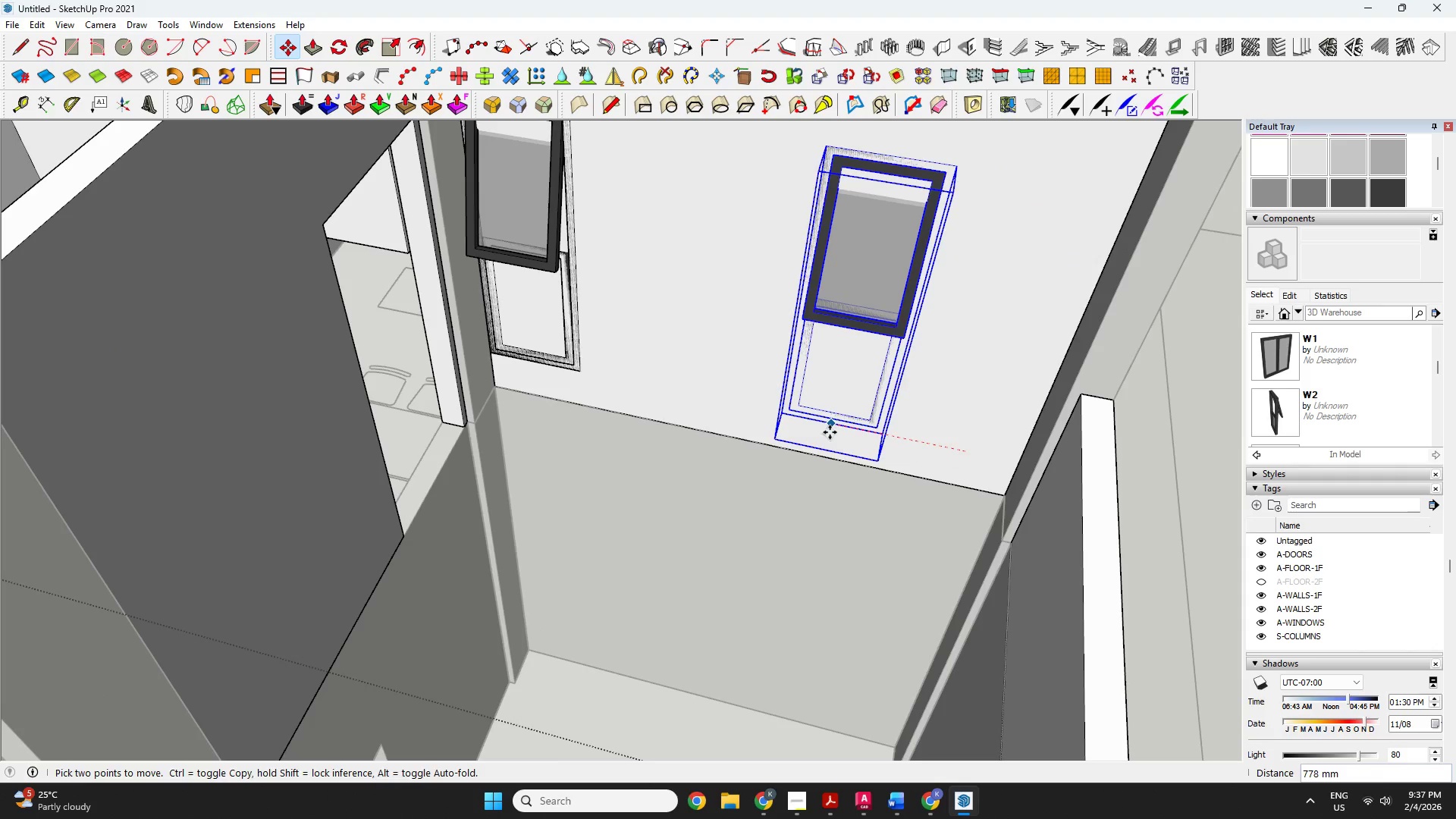 
key(Control+ControlLeft)
 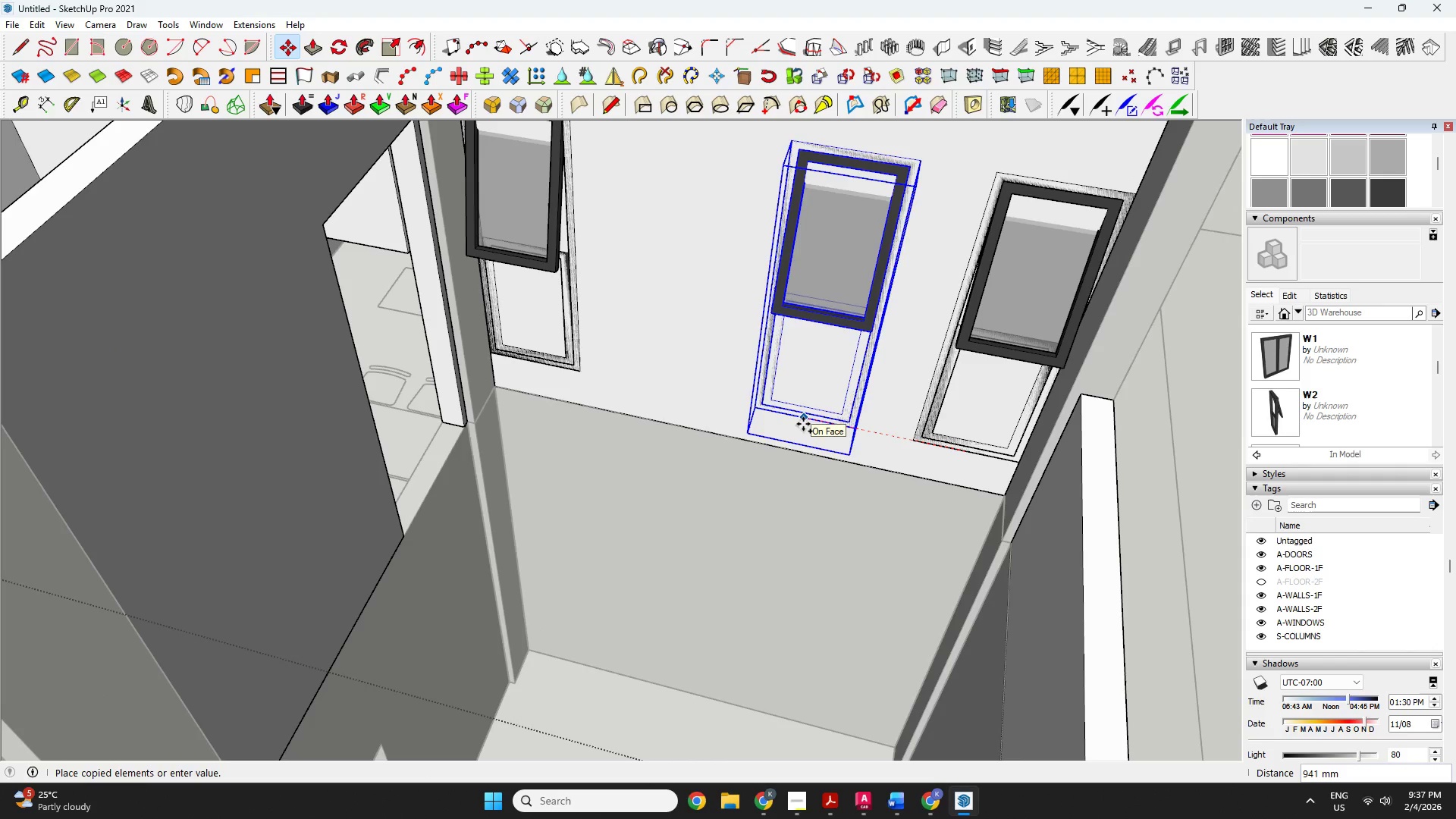 
key(ArrowLeft)
 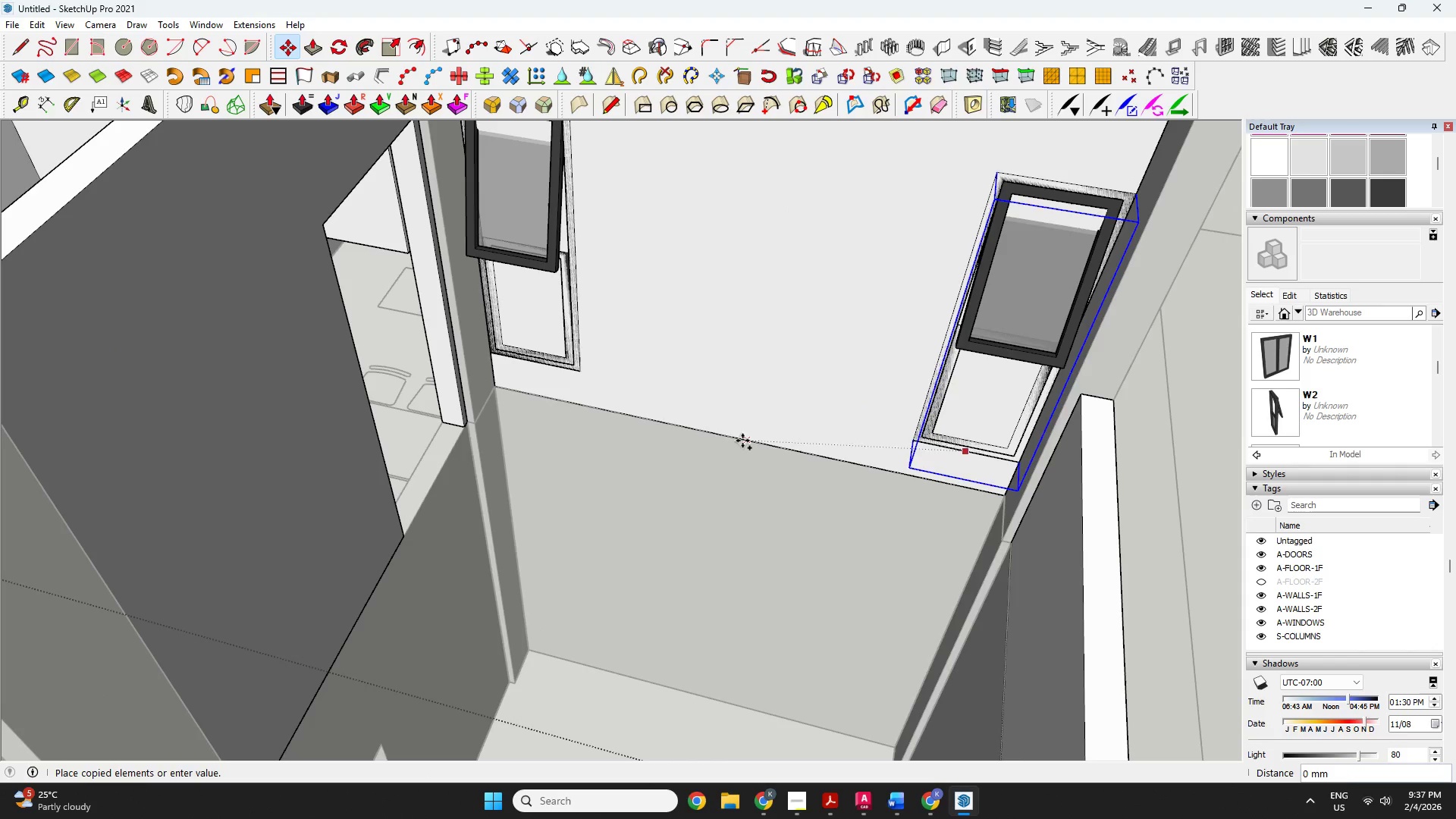 
key(ArrowRight)
 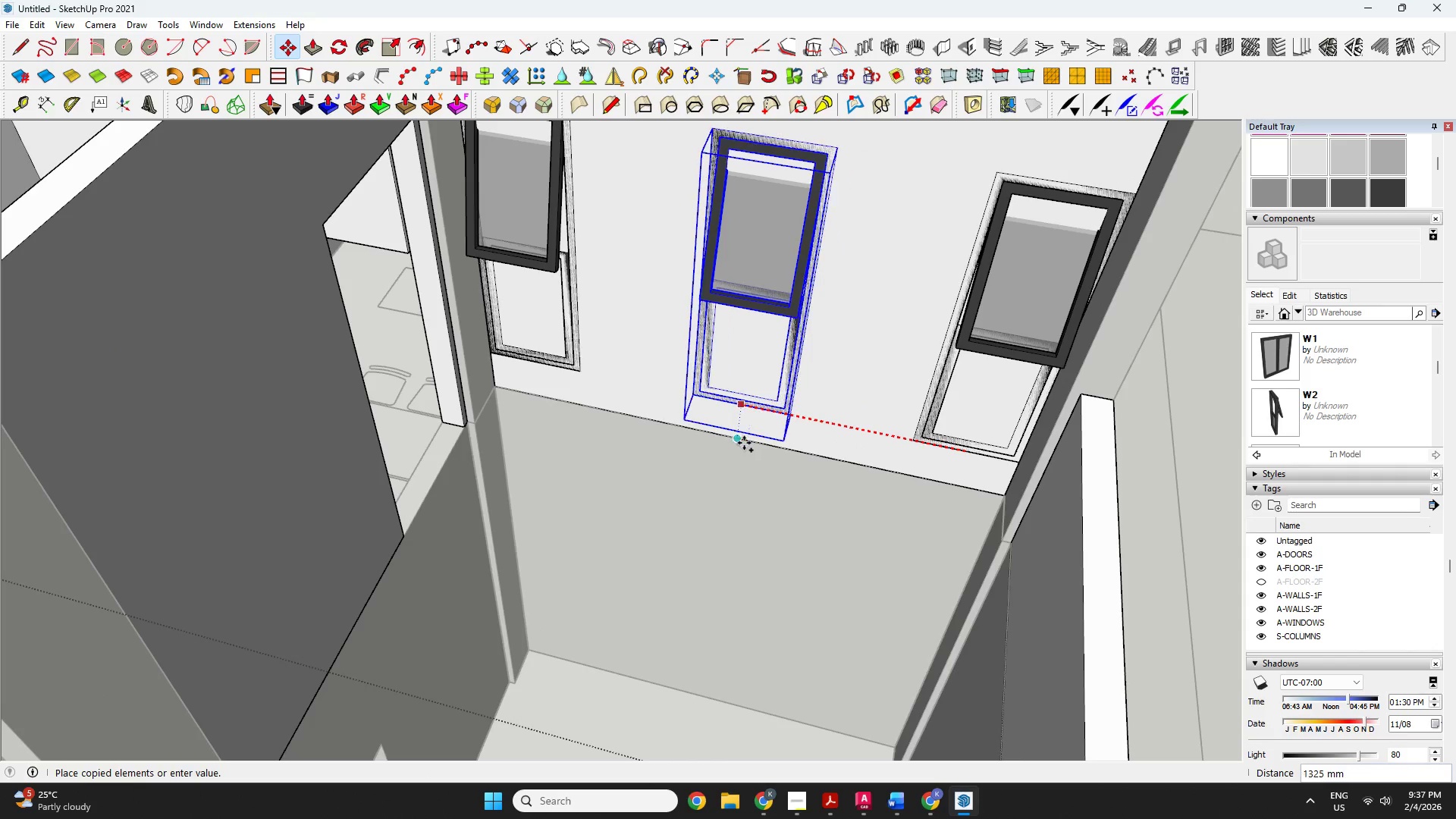 
left_click([739, 441])
 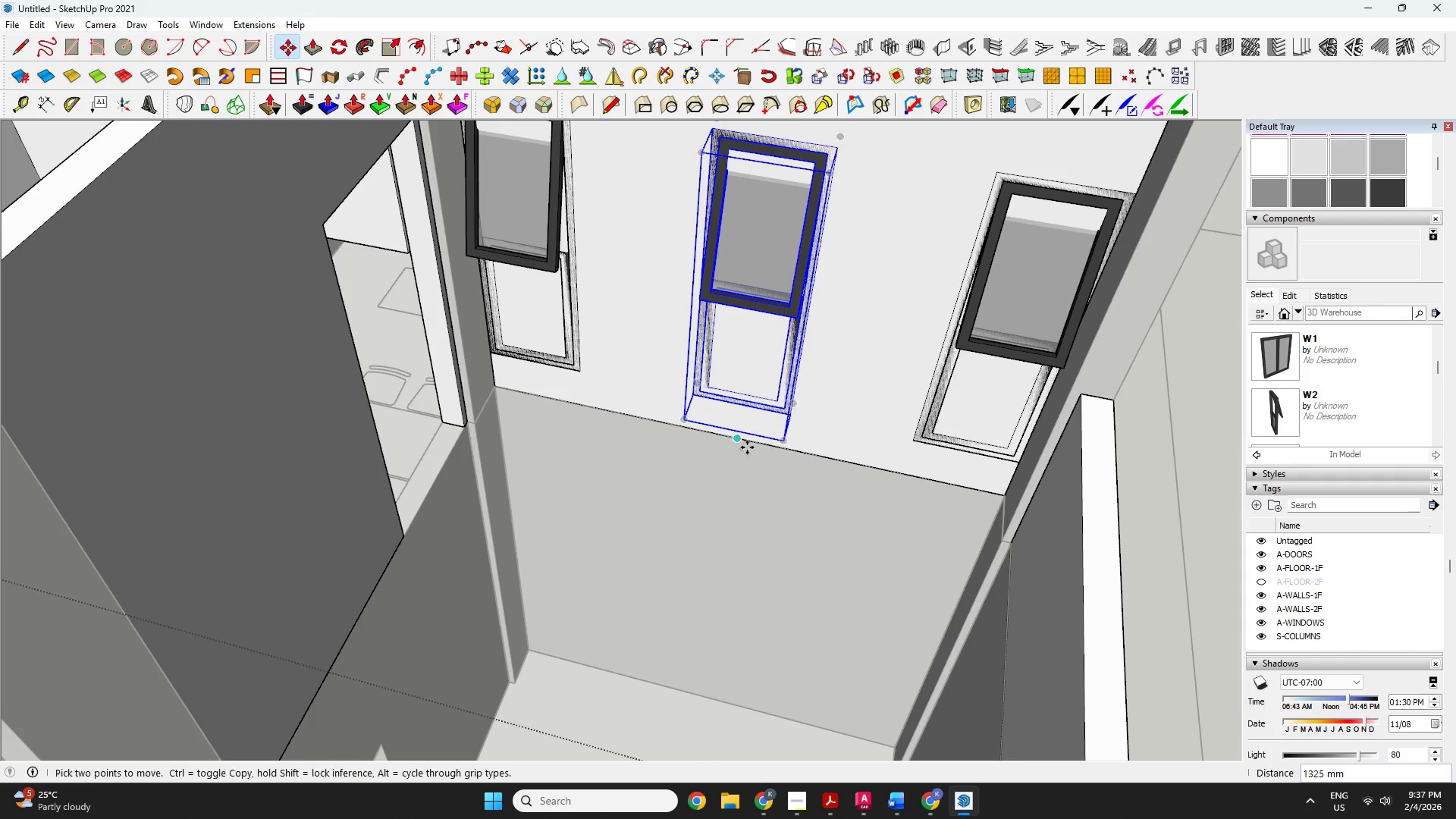 
key(O)
 